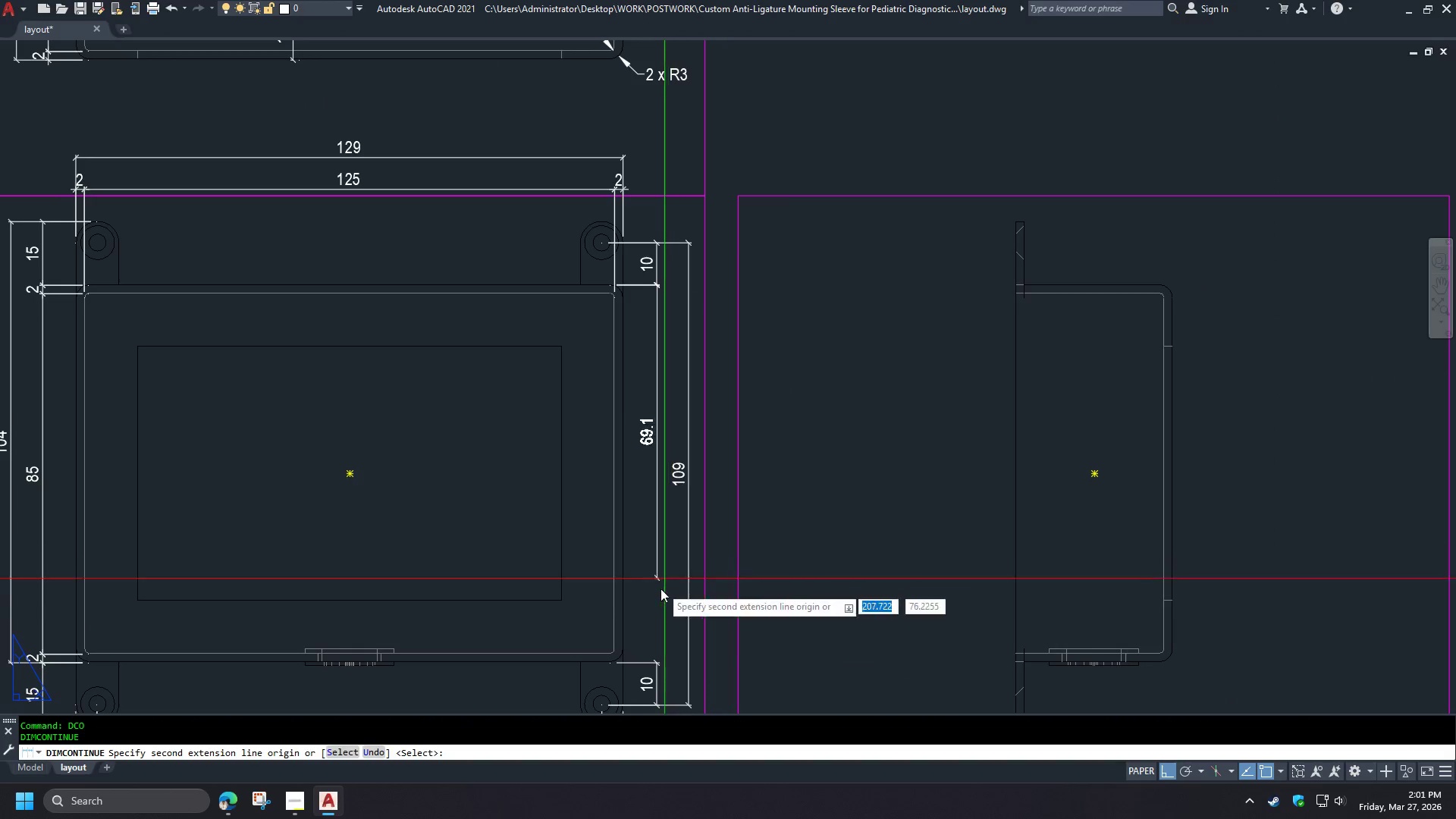 
key(Space)
 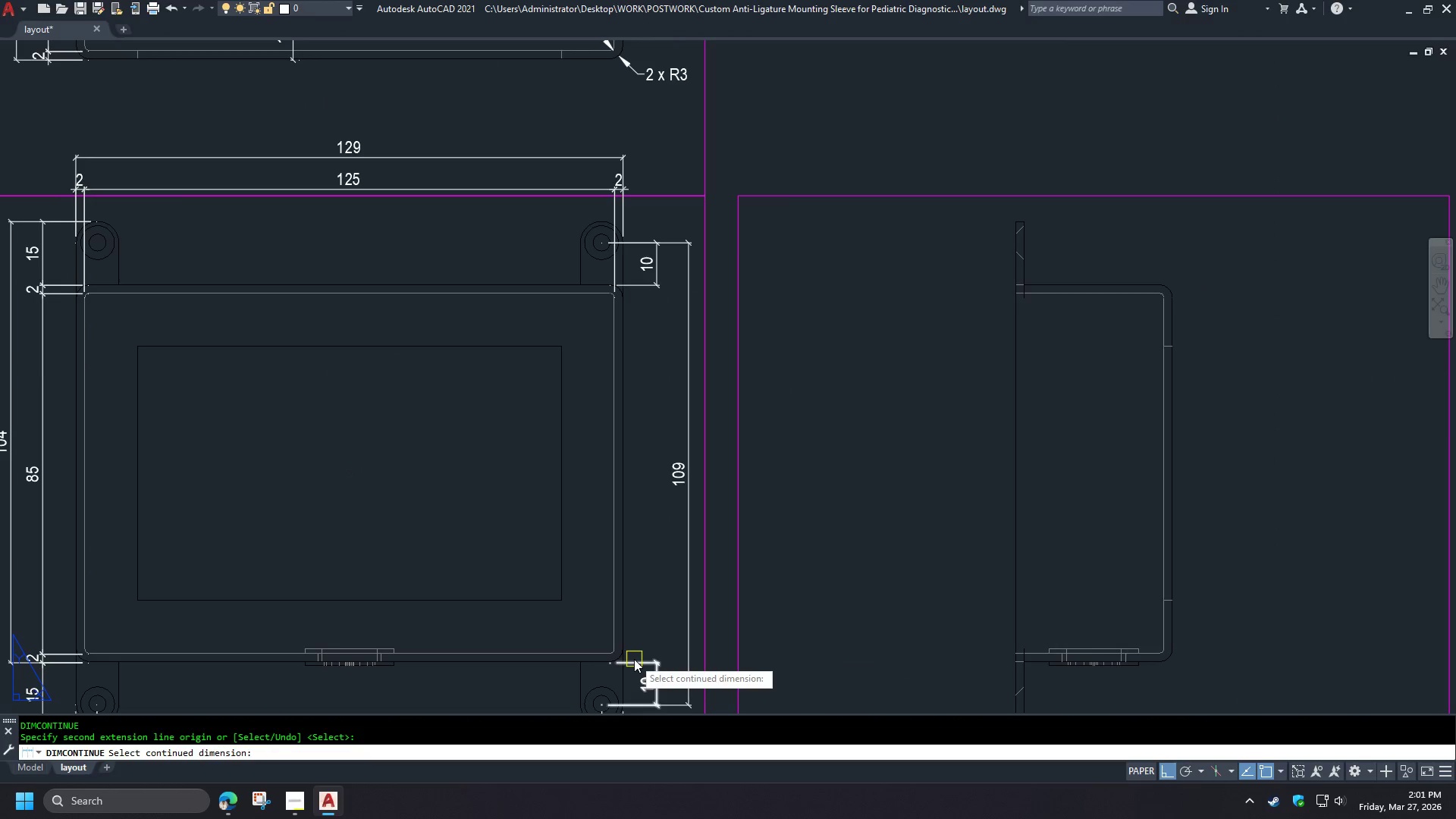 
left_click([634, 659])
 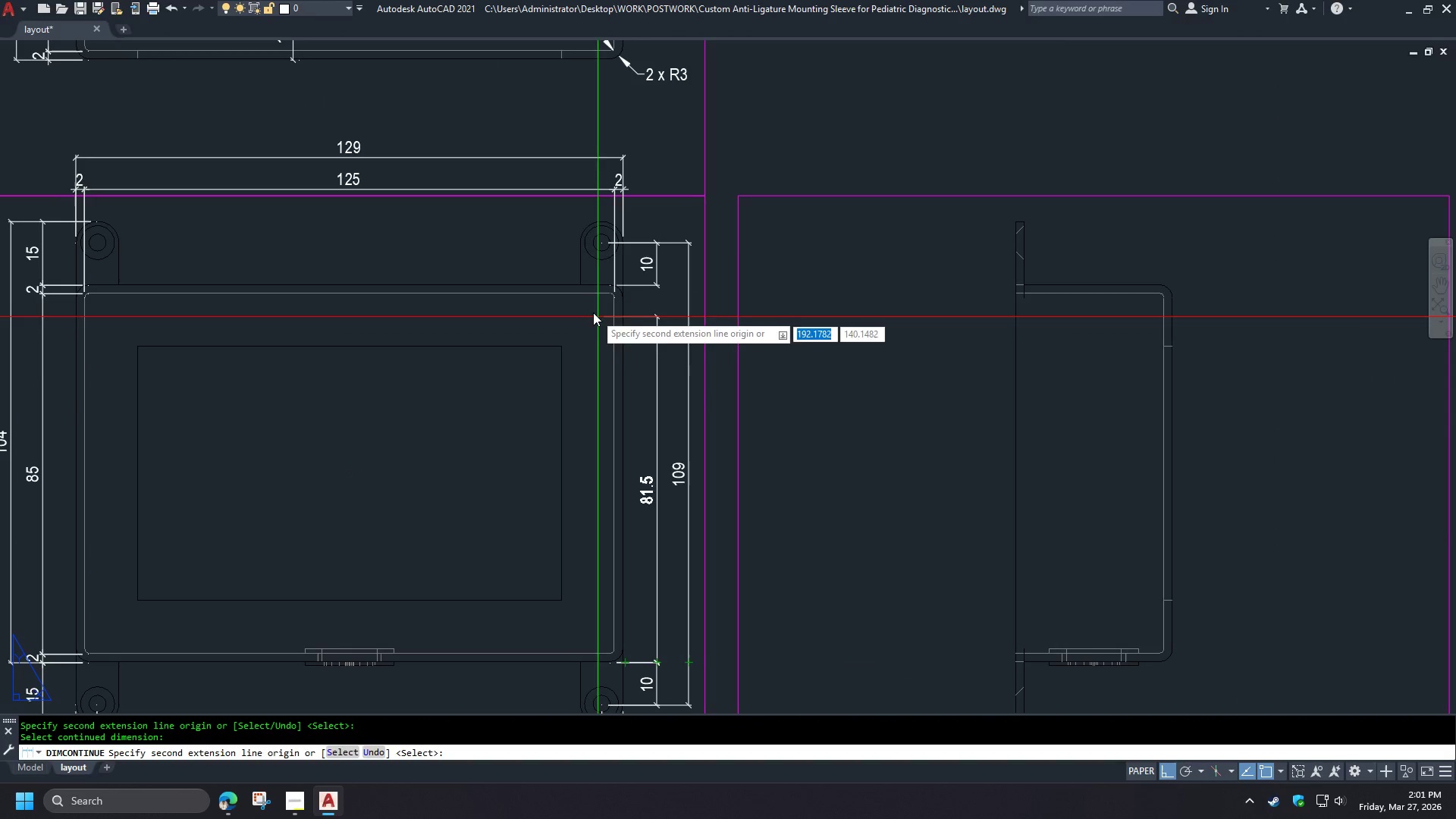 
type(end )
 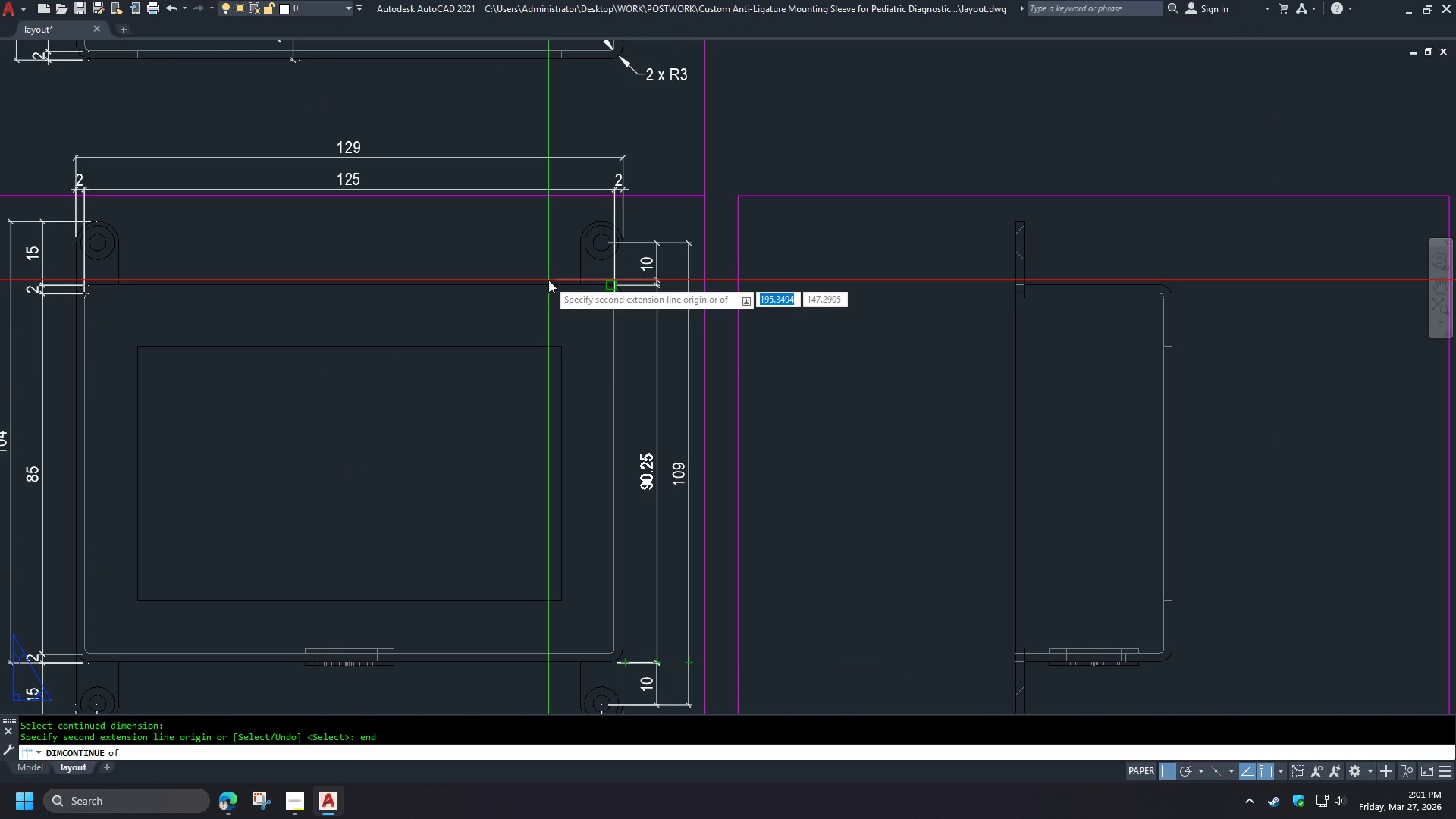 
left_click([548, 280])
 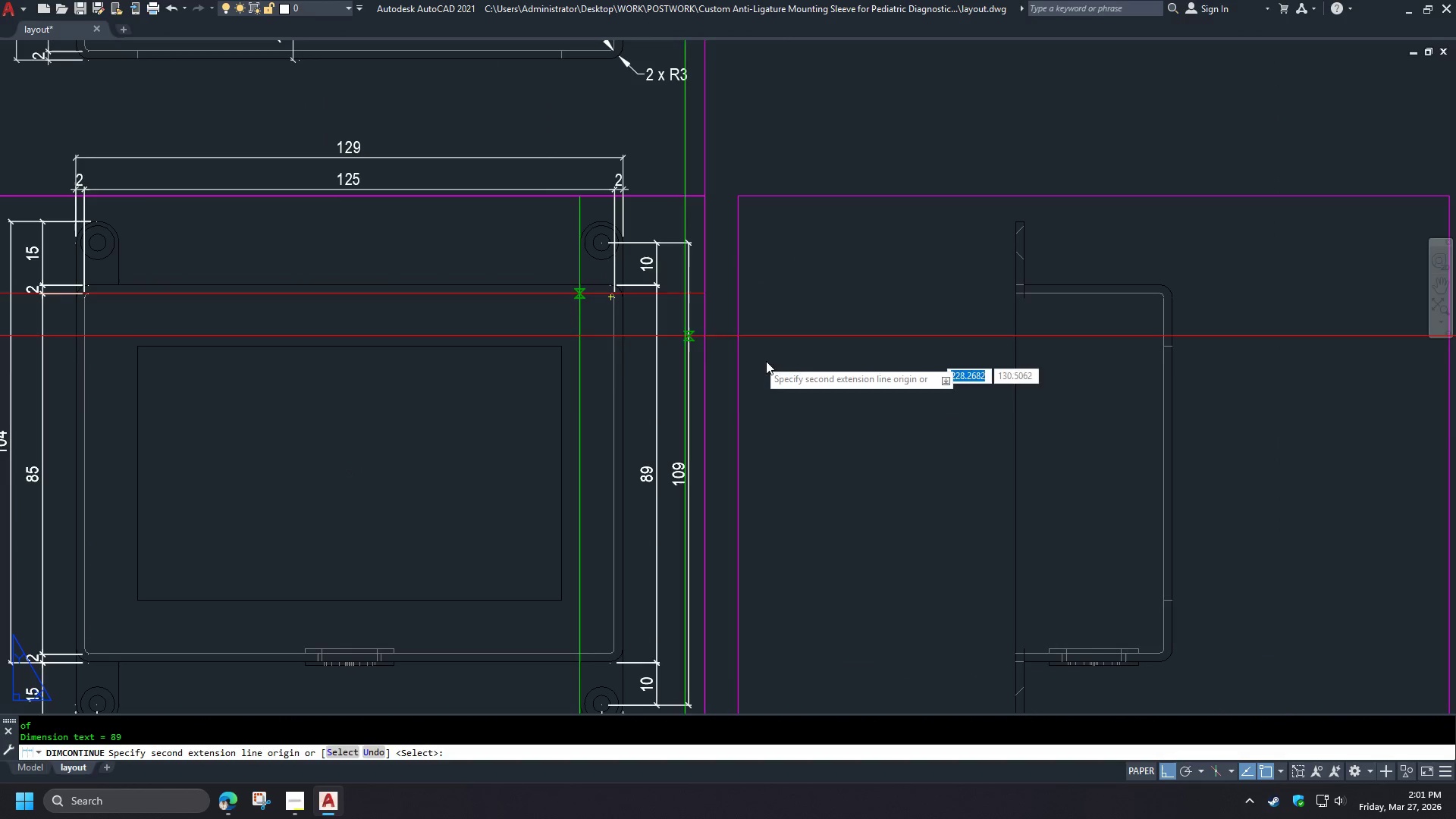 
key(Space)
 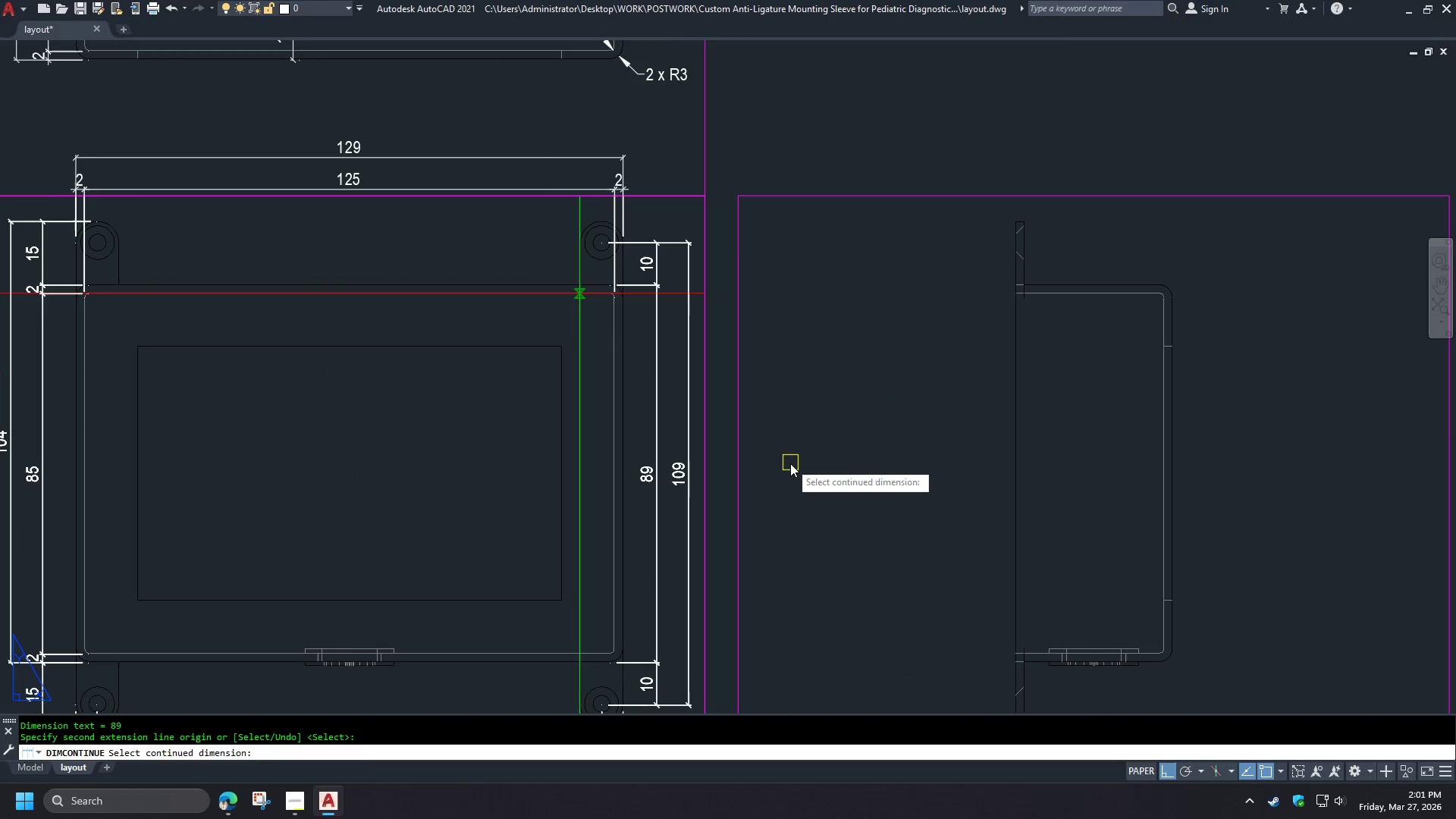 
key(Space)
 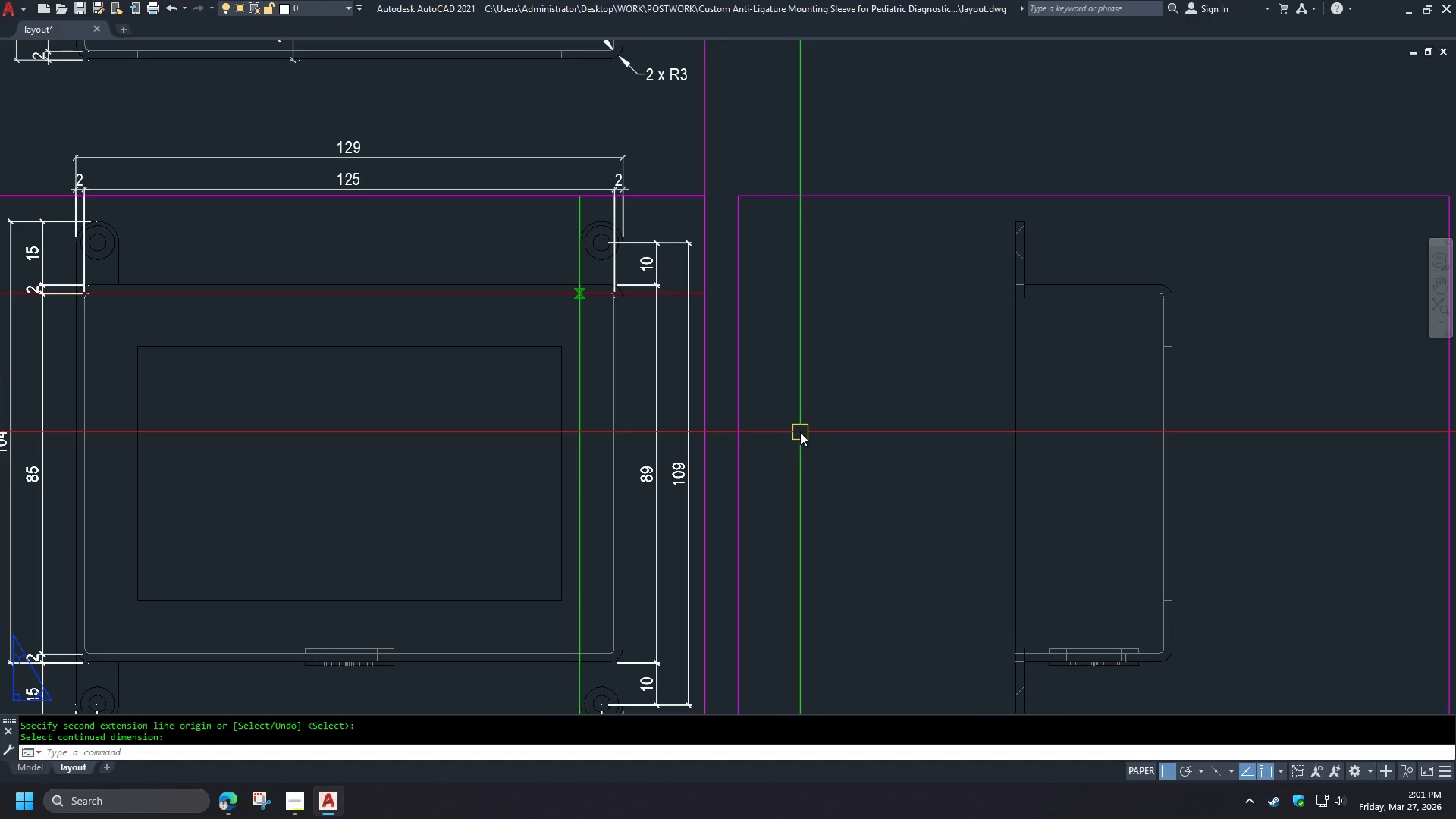 
scroll: coordinate [800, 432], scroll_direction: down, amount: 1.0
 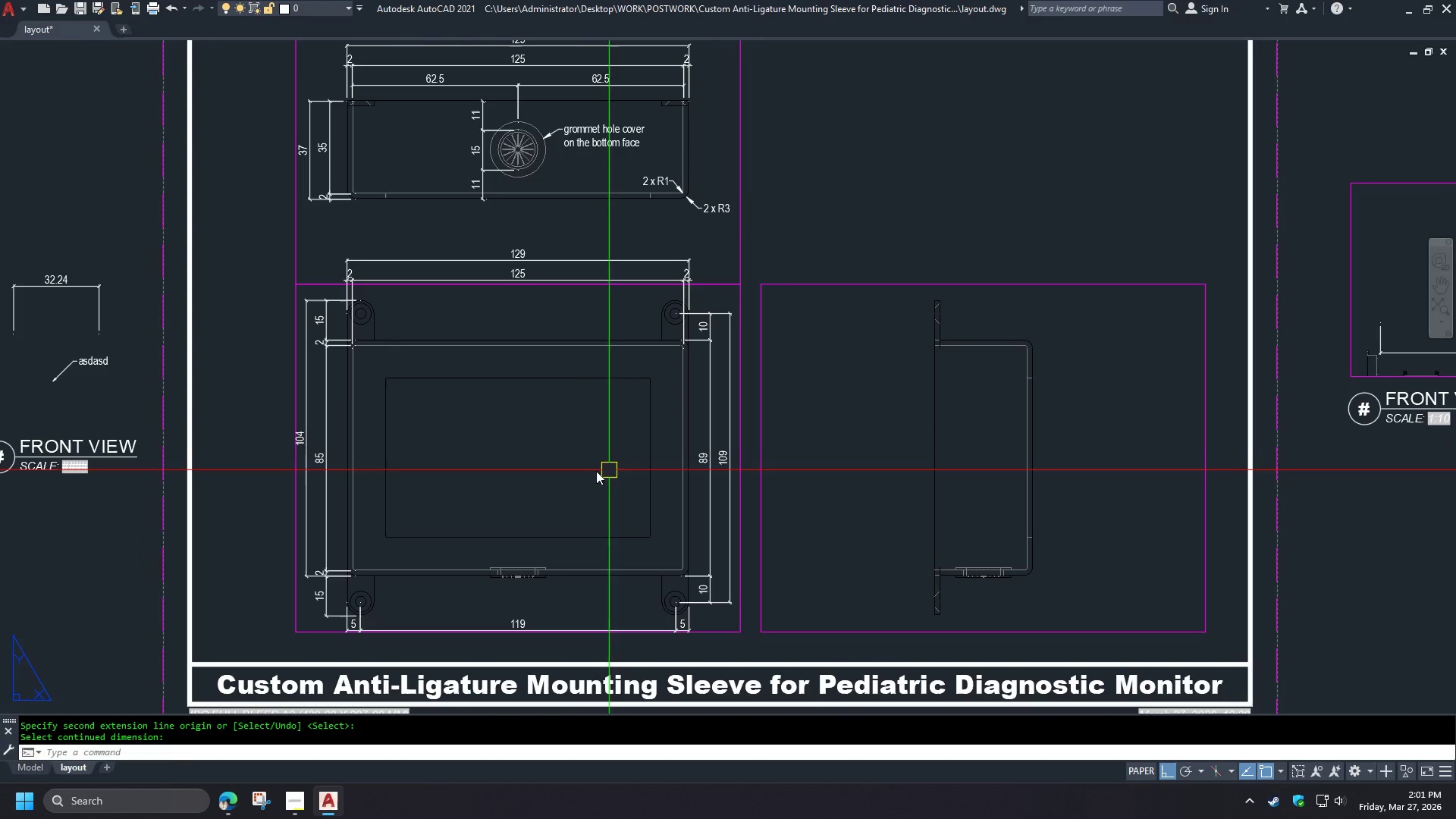 
scroll: coordinate [571, 466], scroll_direction: up, amount: 1.0
 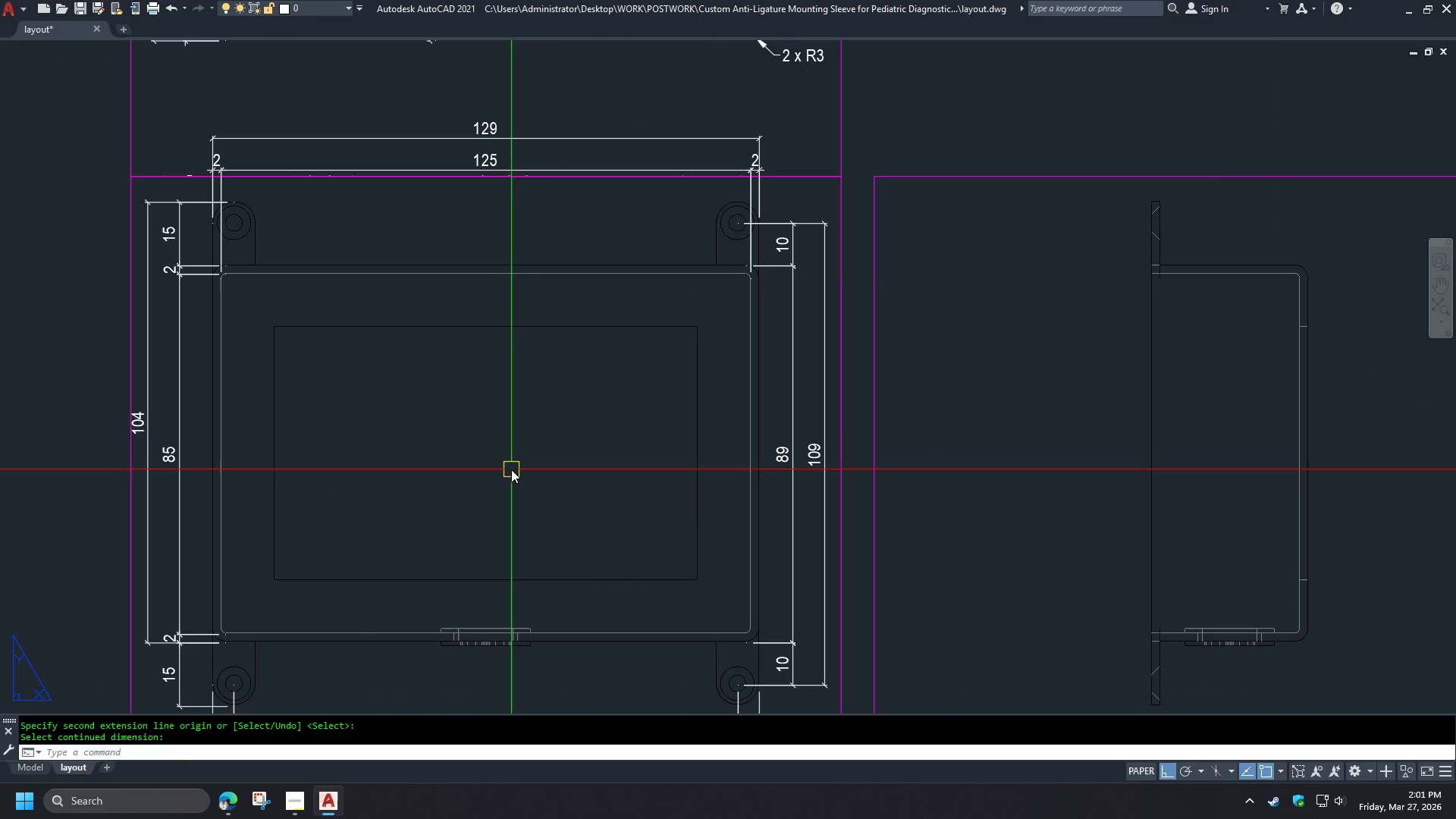 
type(dli )
 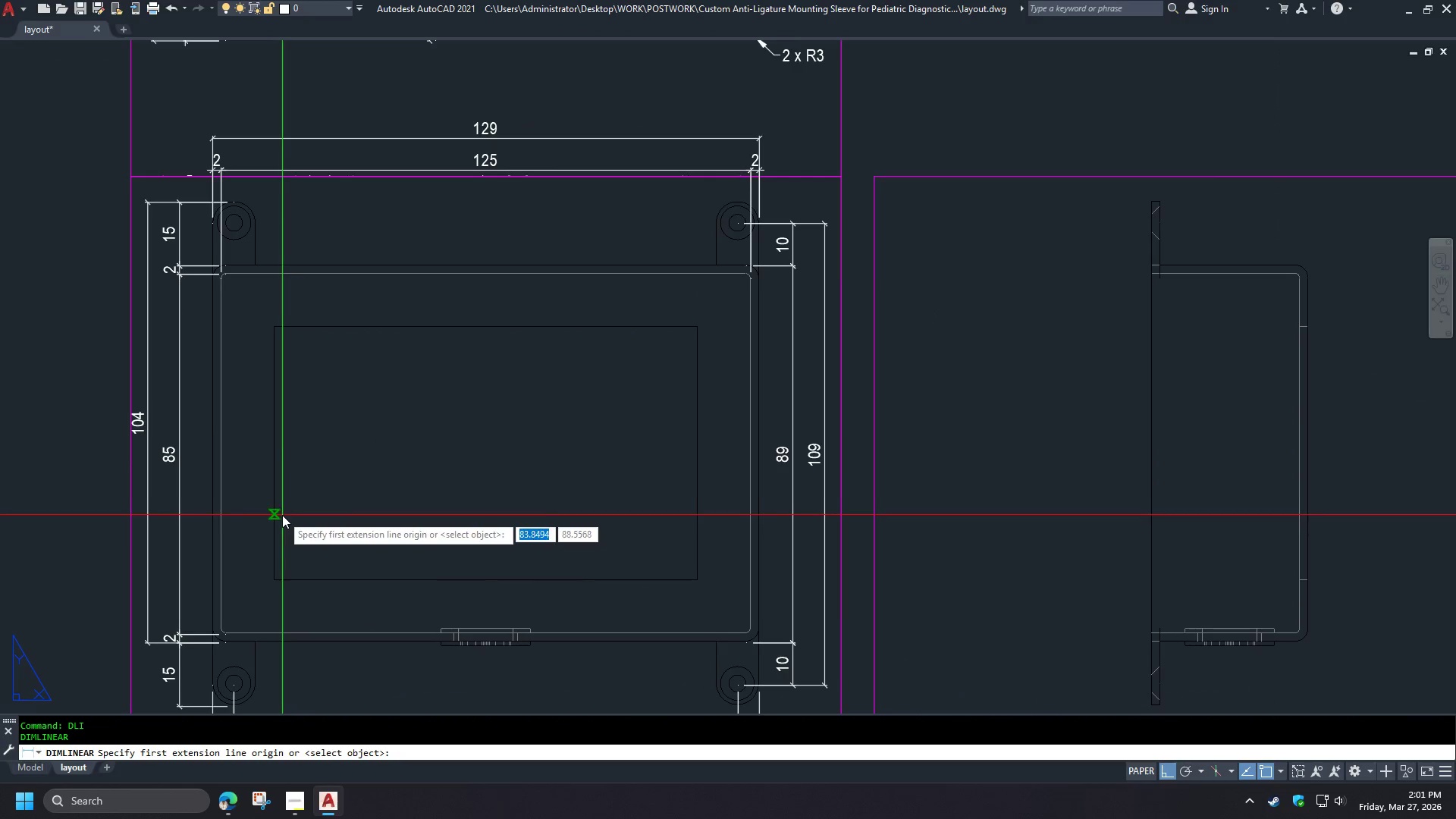 
wait(5.11)
 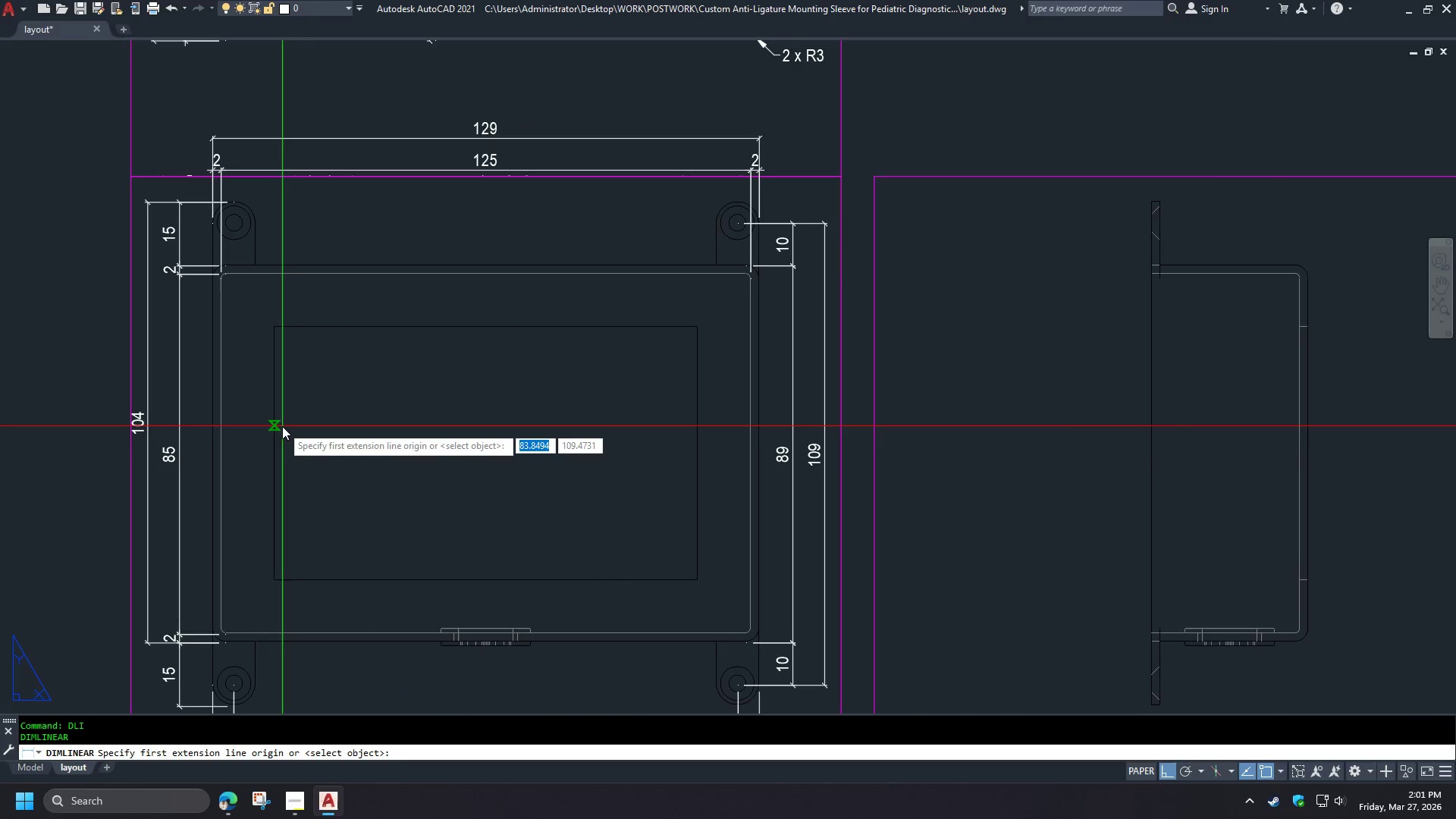 
left_click([276, 381])
 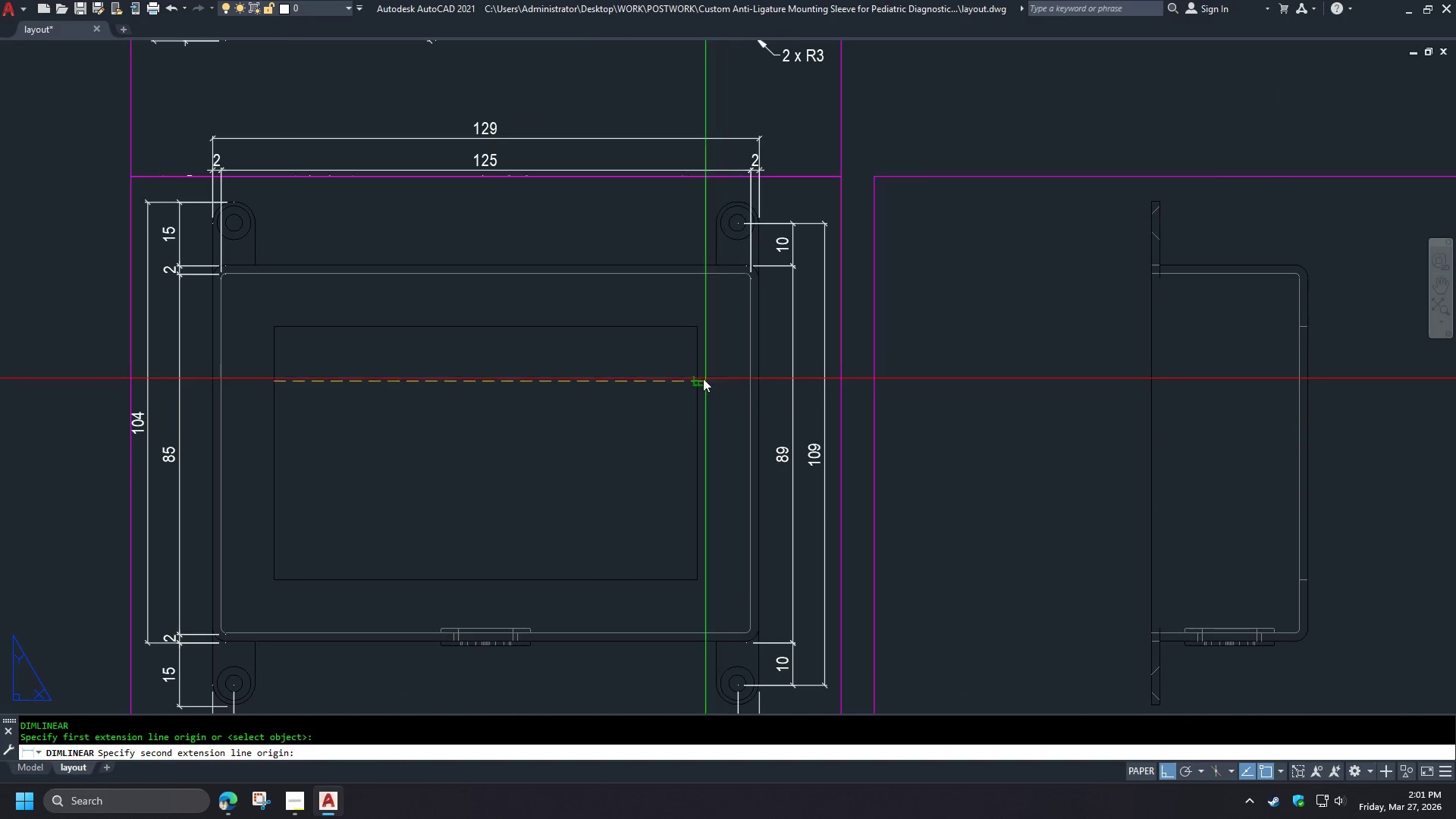 
left_click([695, 381])
 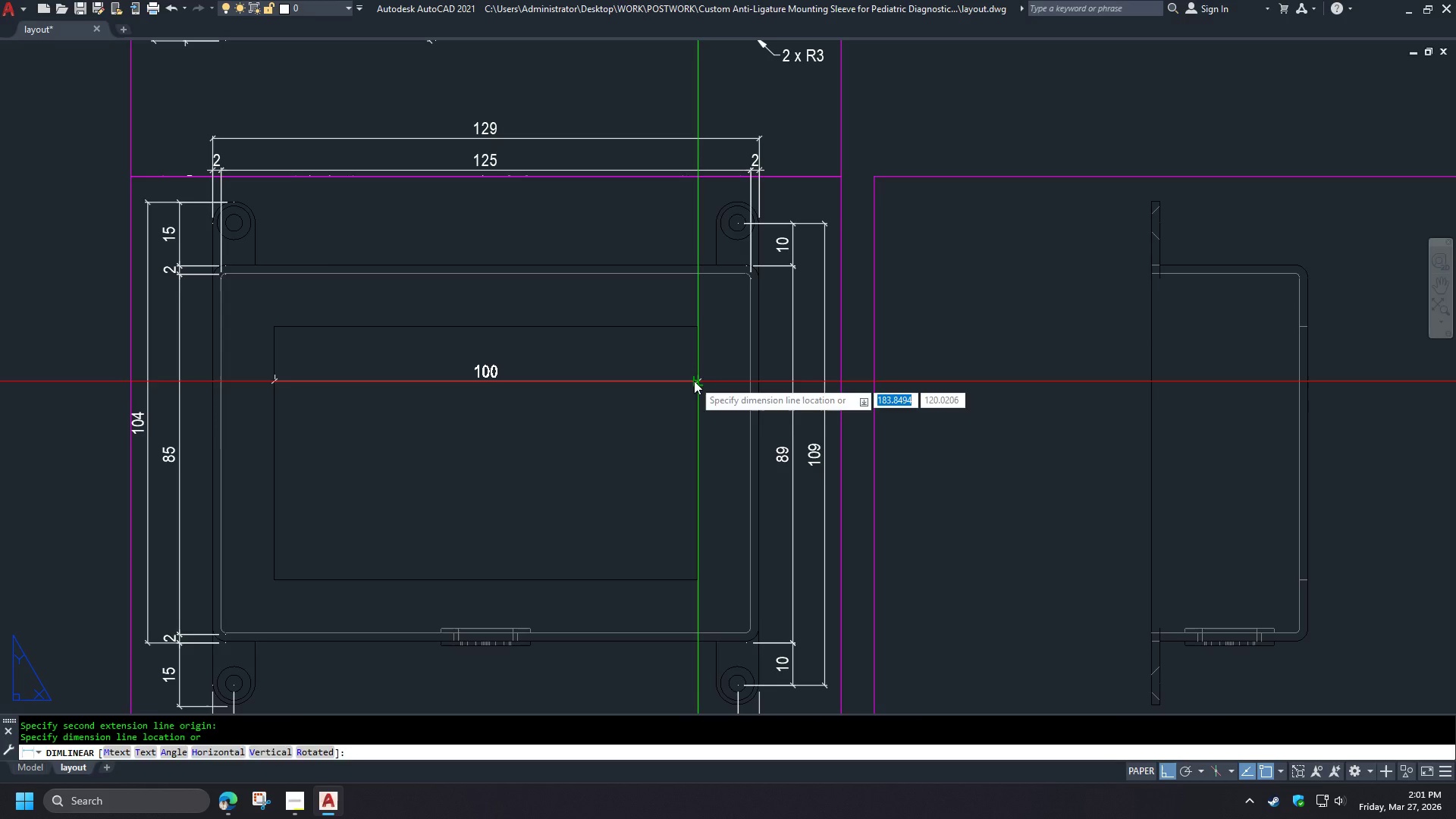 
left_click([694, 381])
 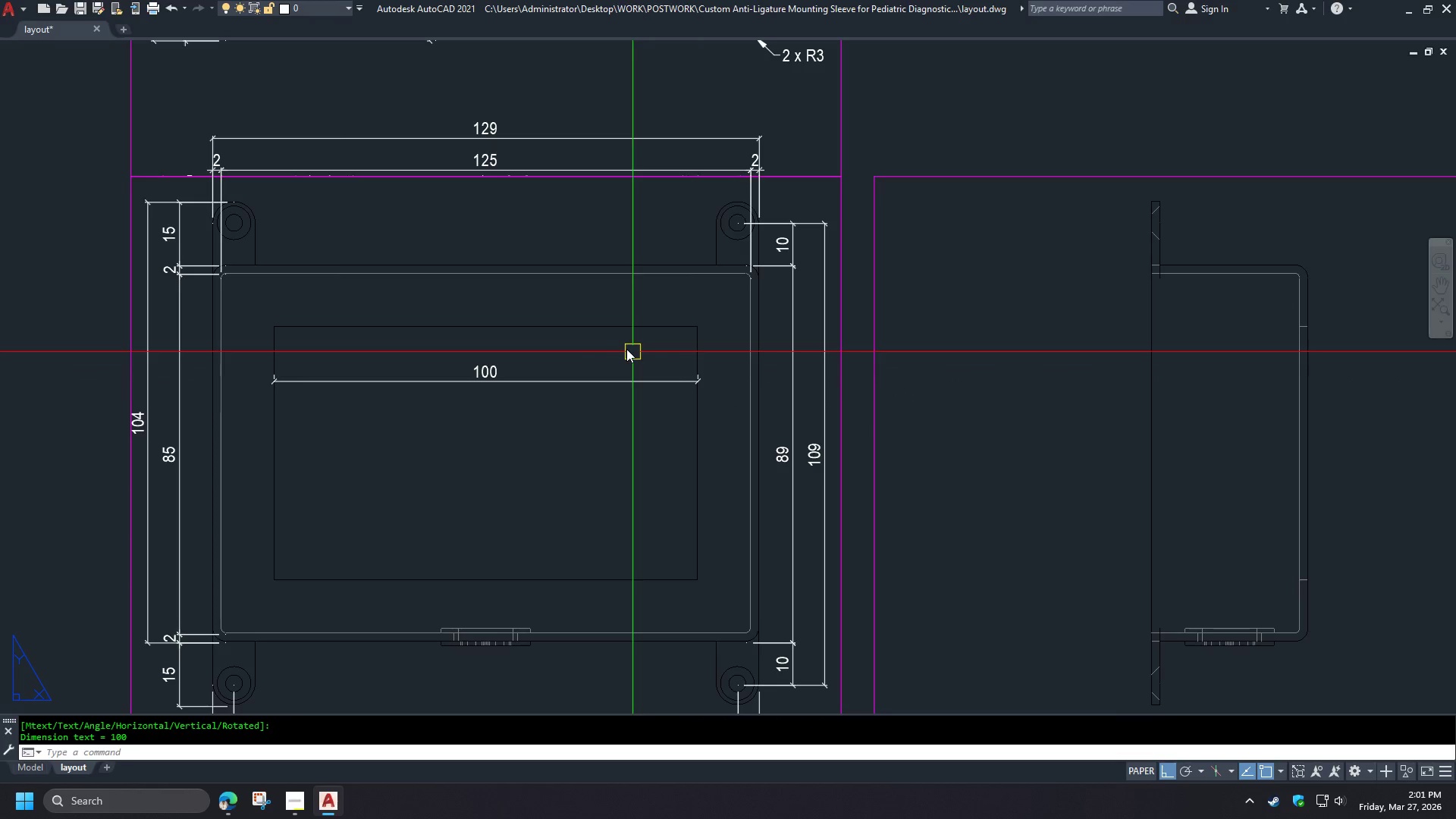 
key(Space)
 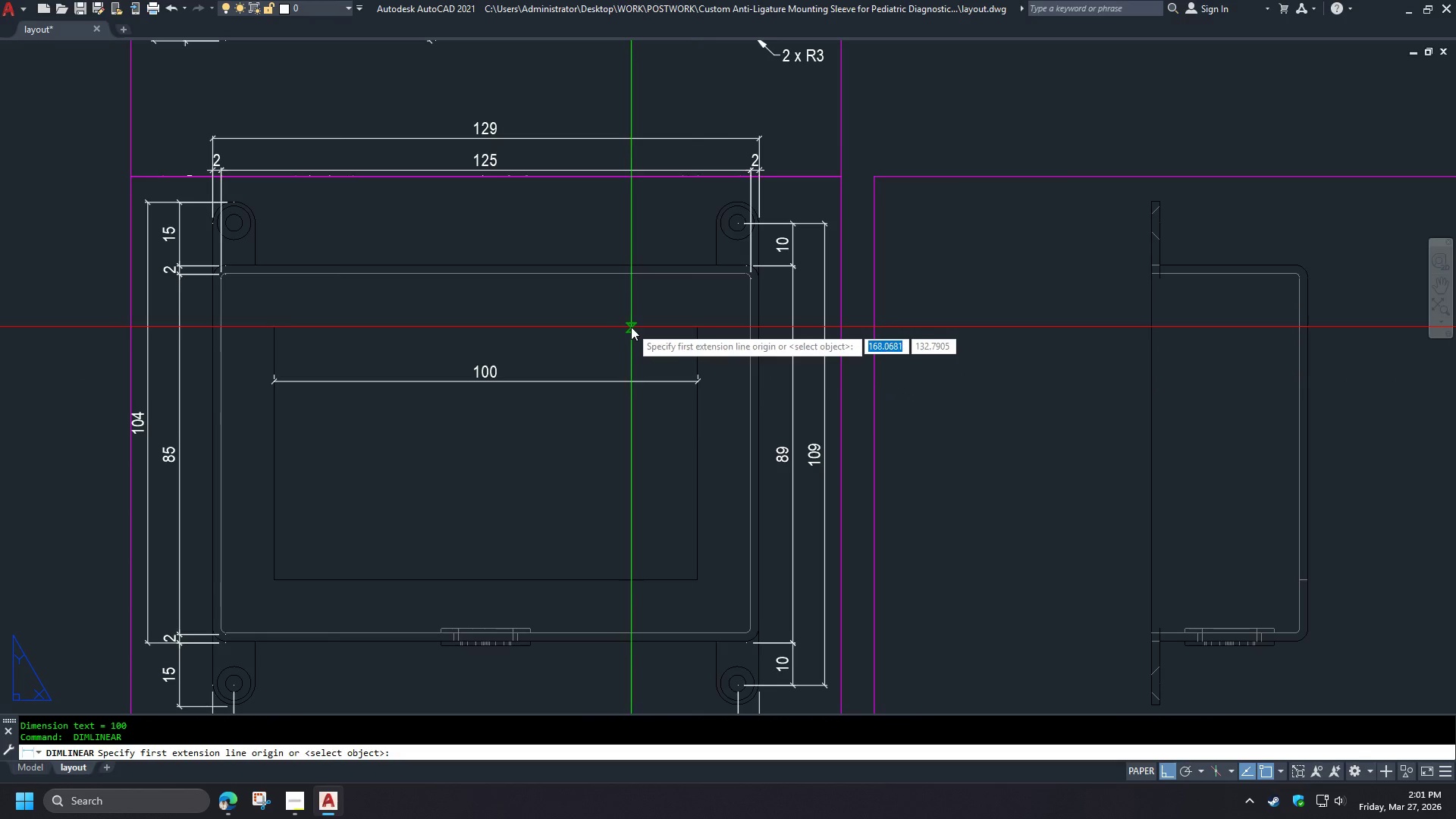 
left_click([631, 327])
 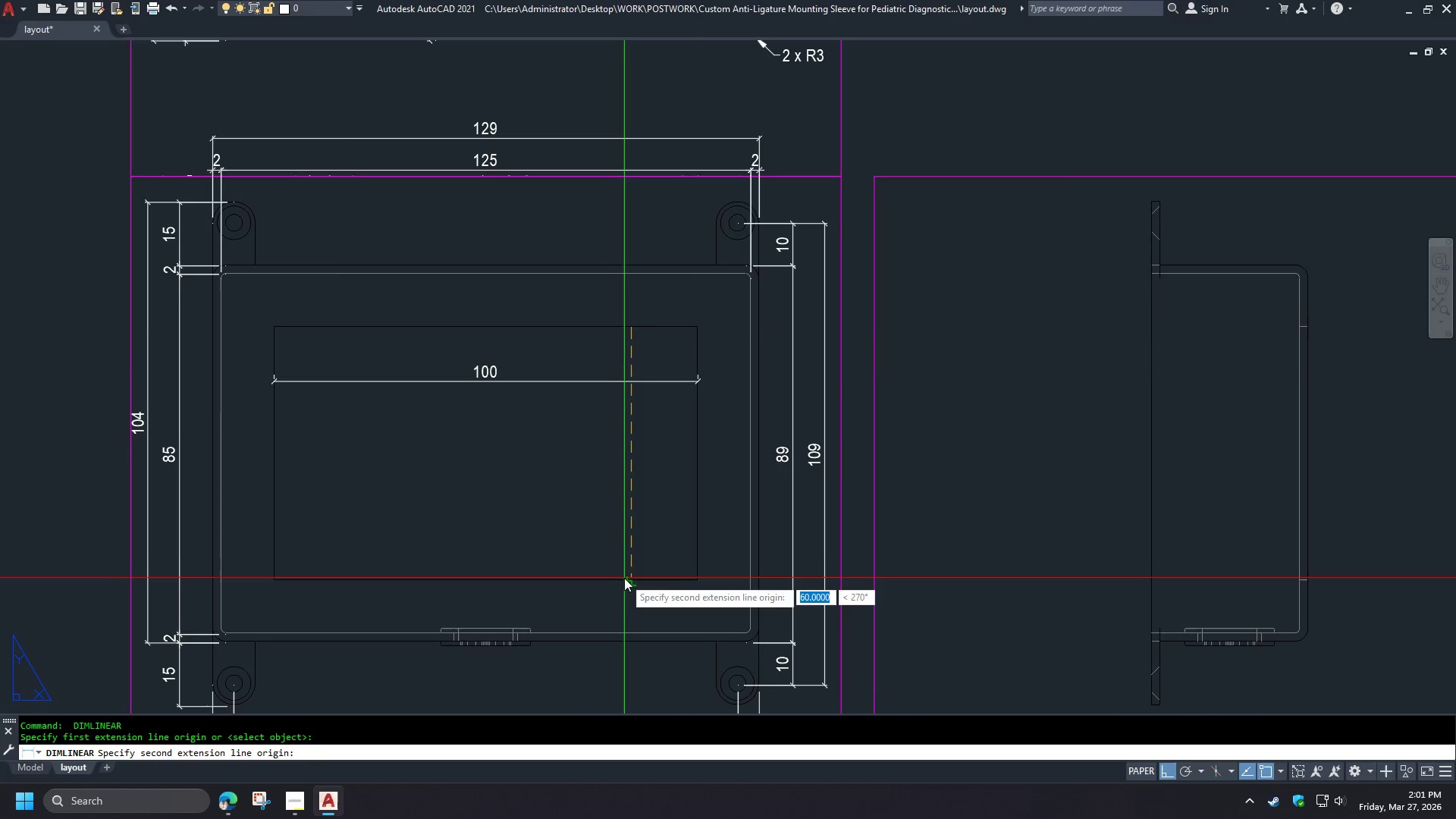 
left_click([627, 577])
 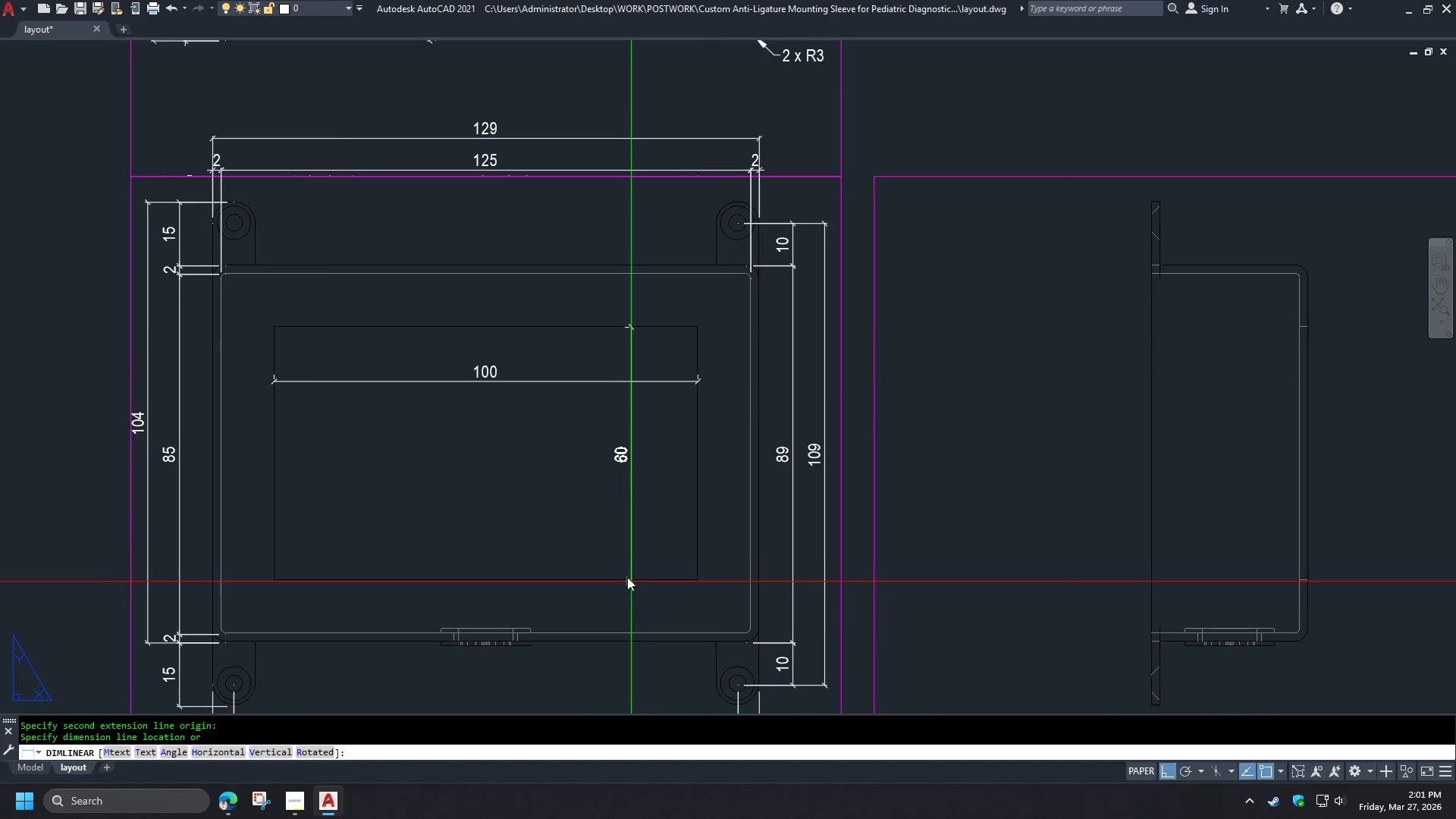 
left_click([627, 577])
 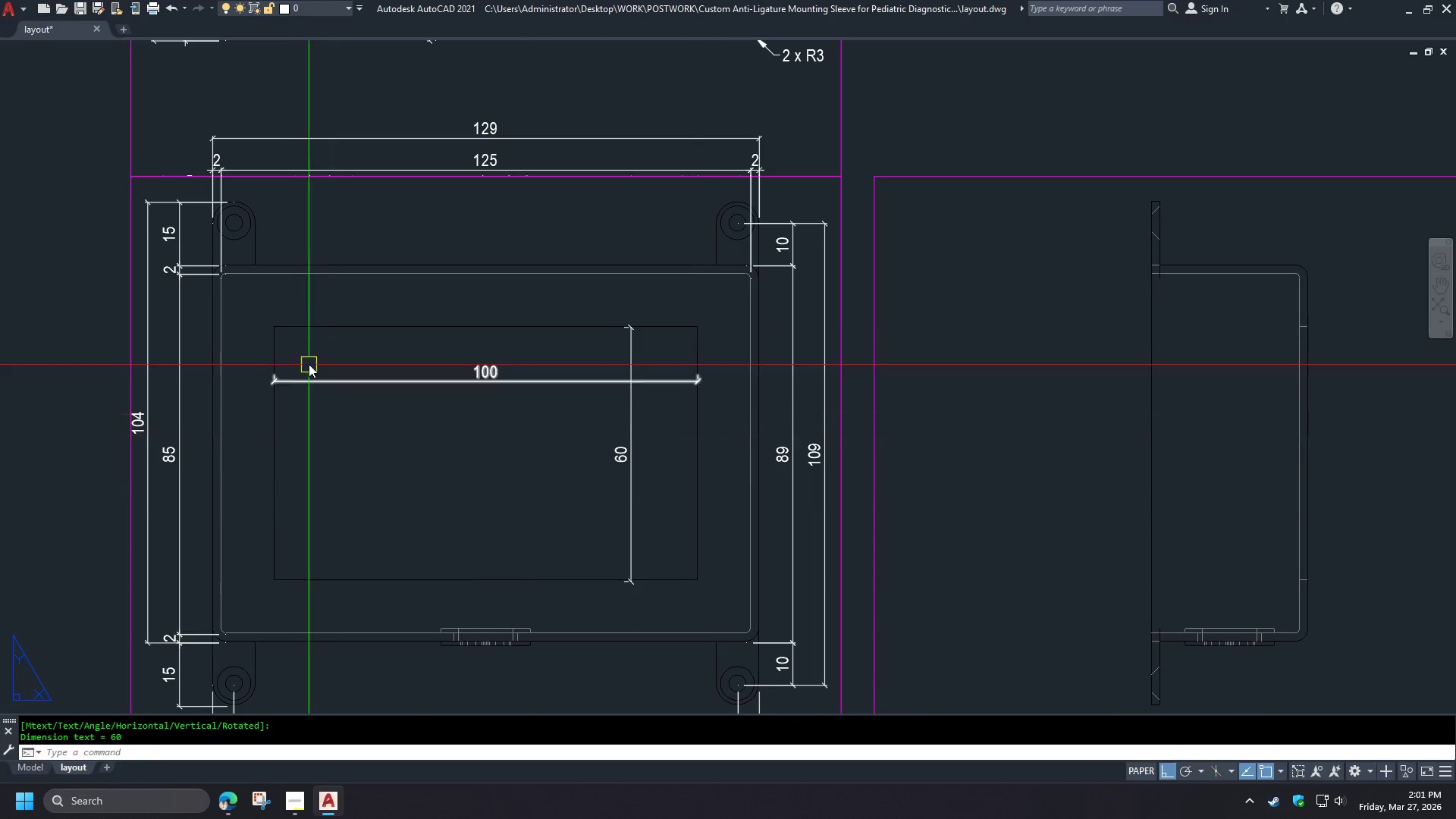 
scroll: coordinate [318, 353], scroll_direction: up, amount: 1.0
 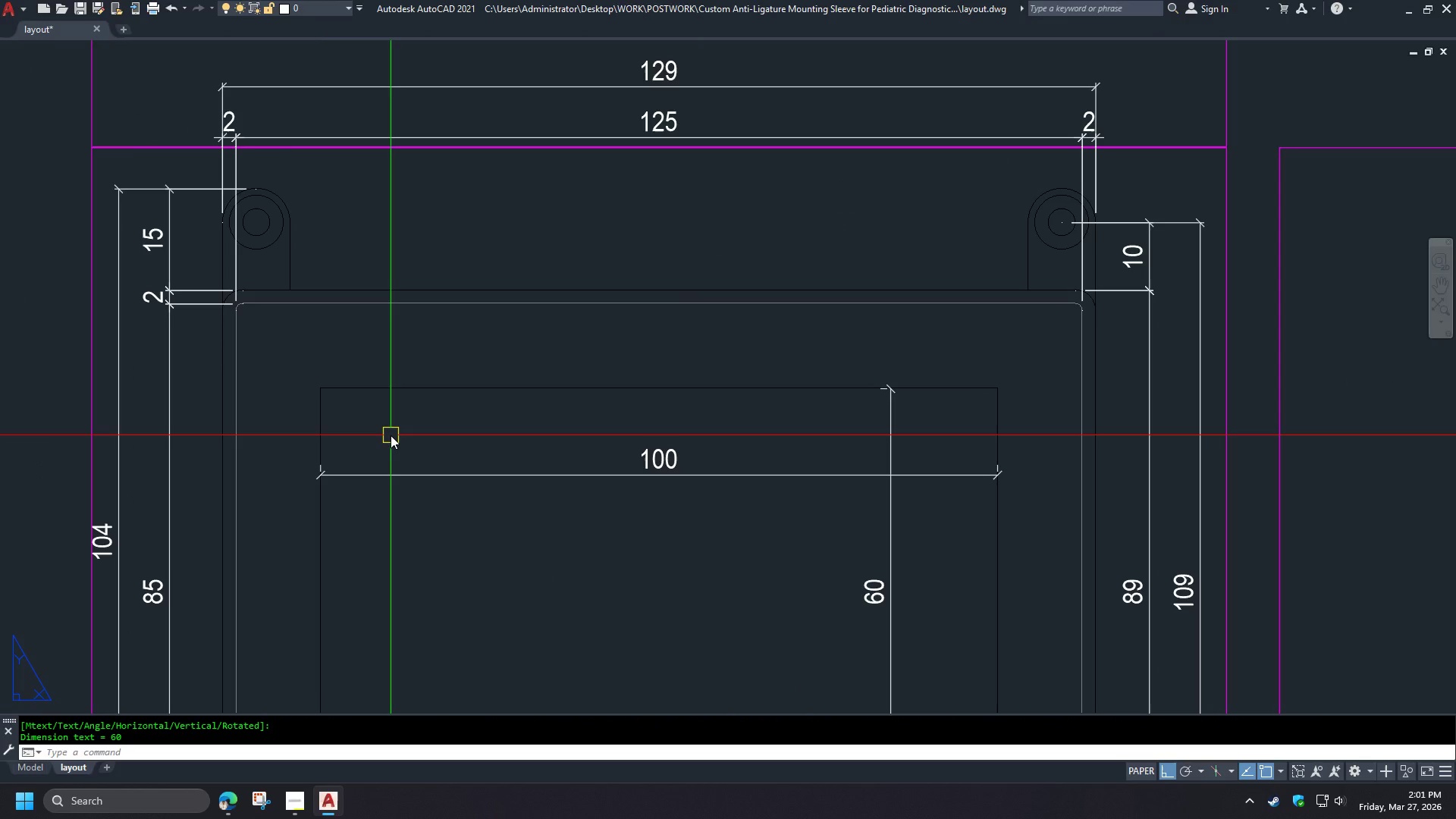 
type(dco )
 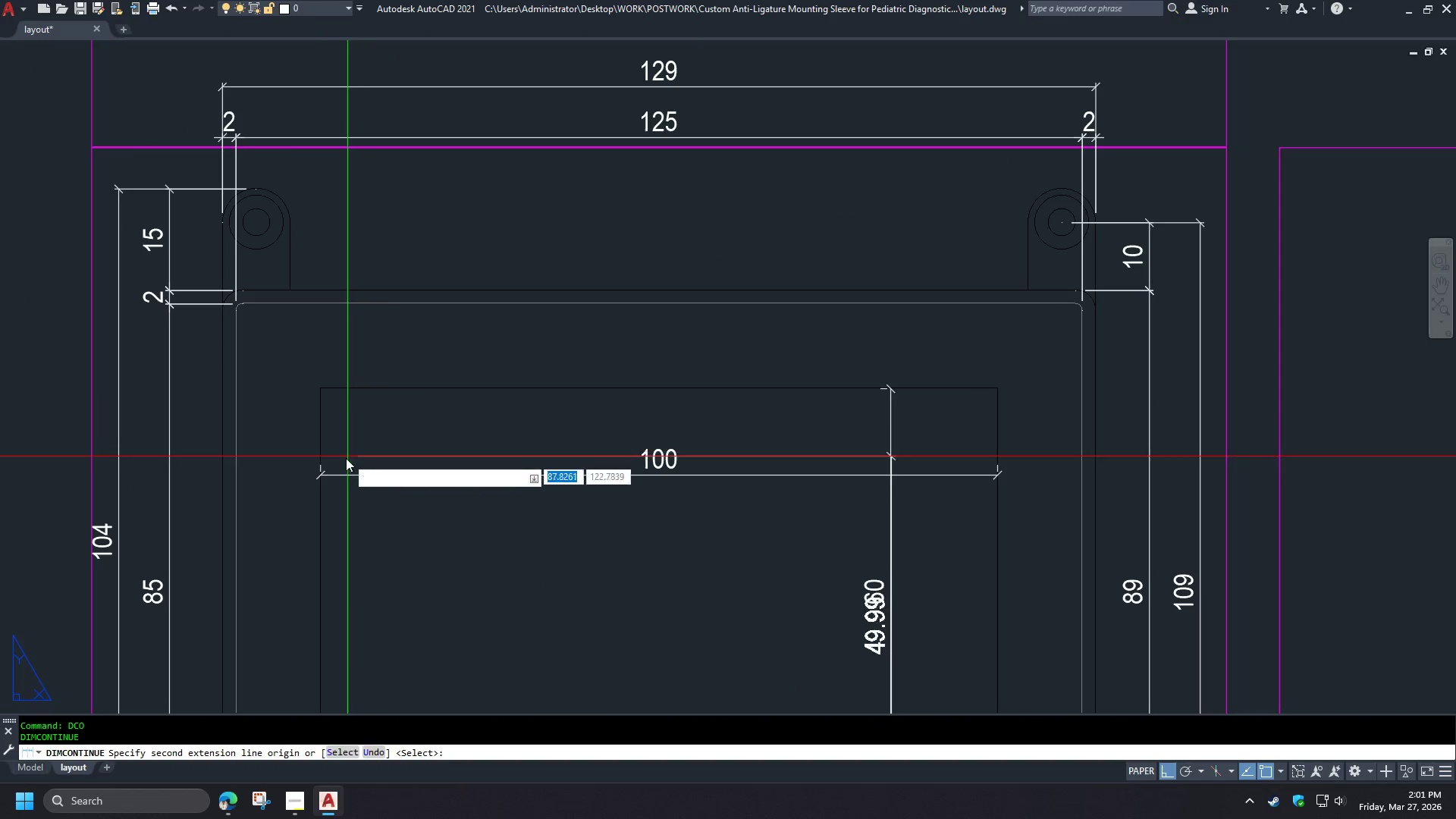 
key(Space)
 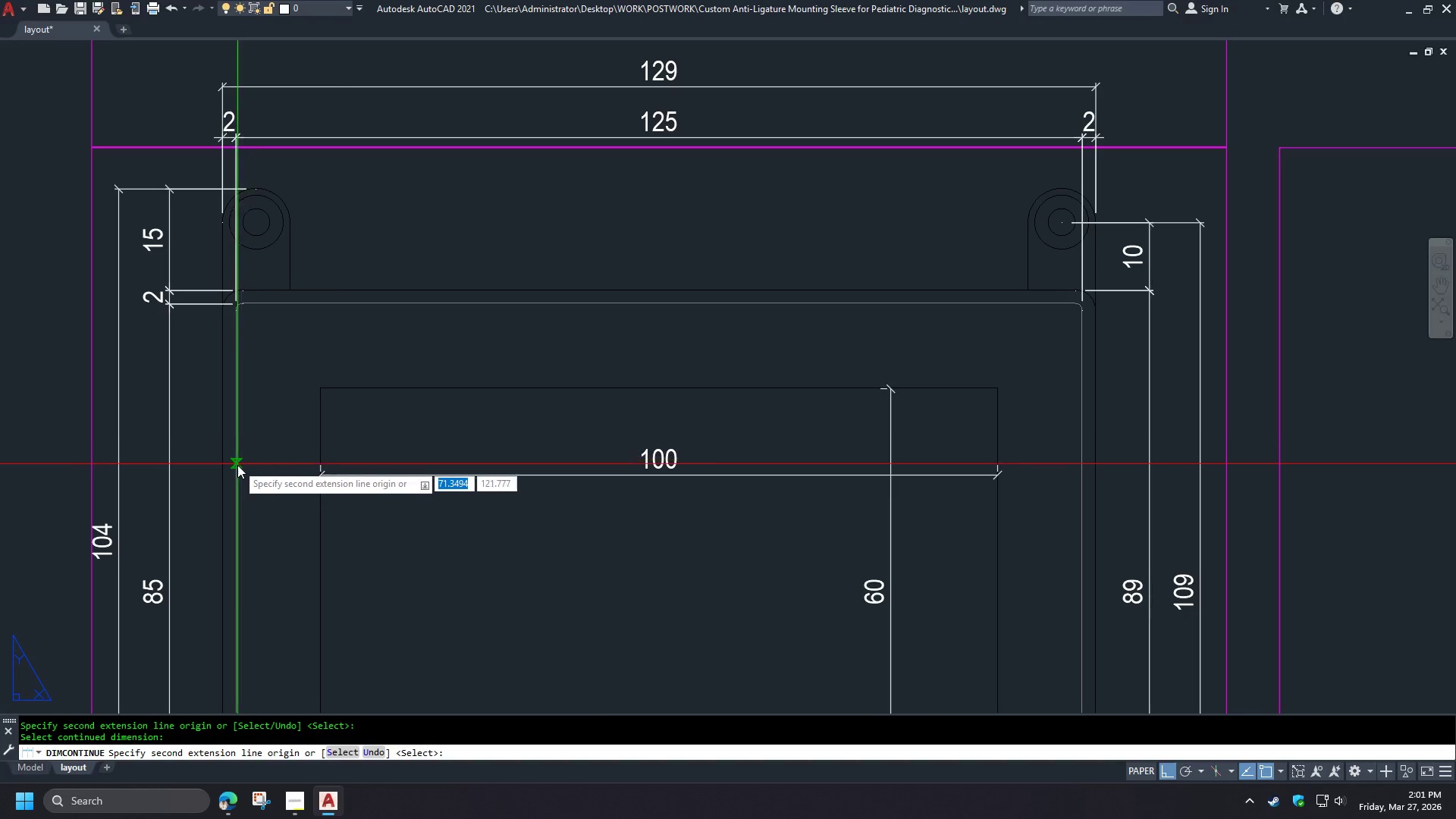 
left_click([236, 466])
 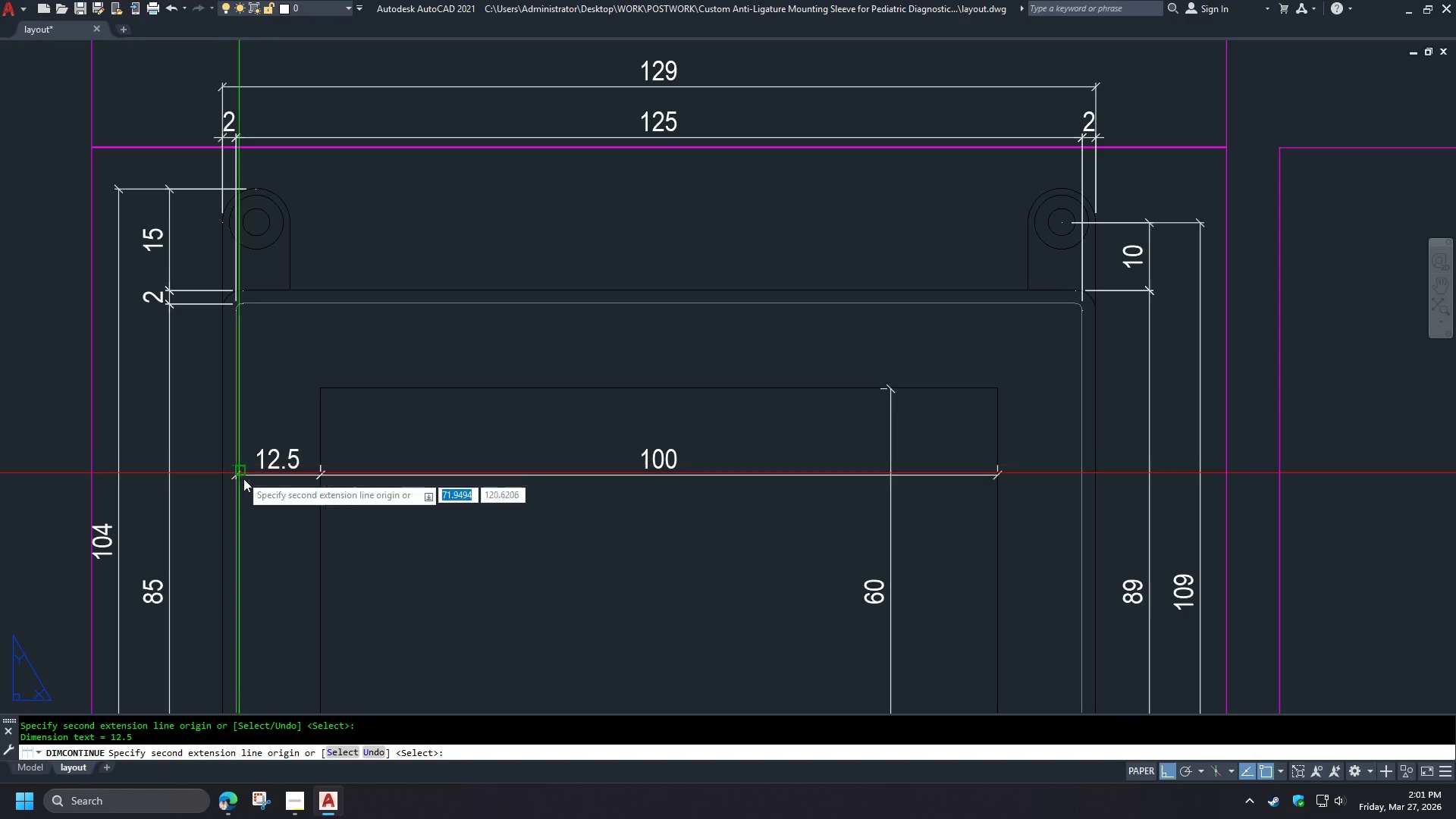 
key(Space)
 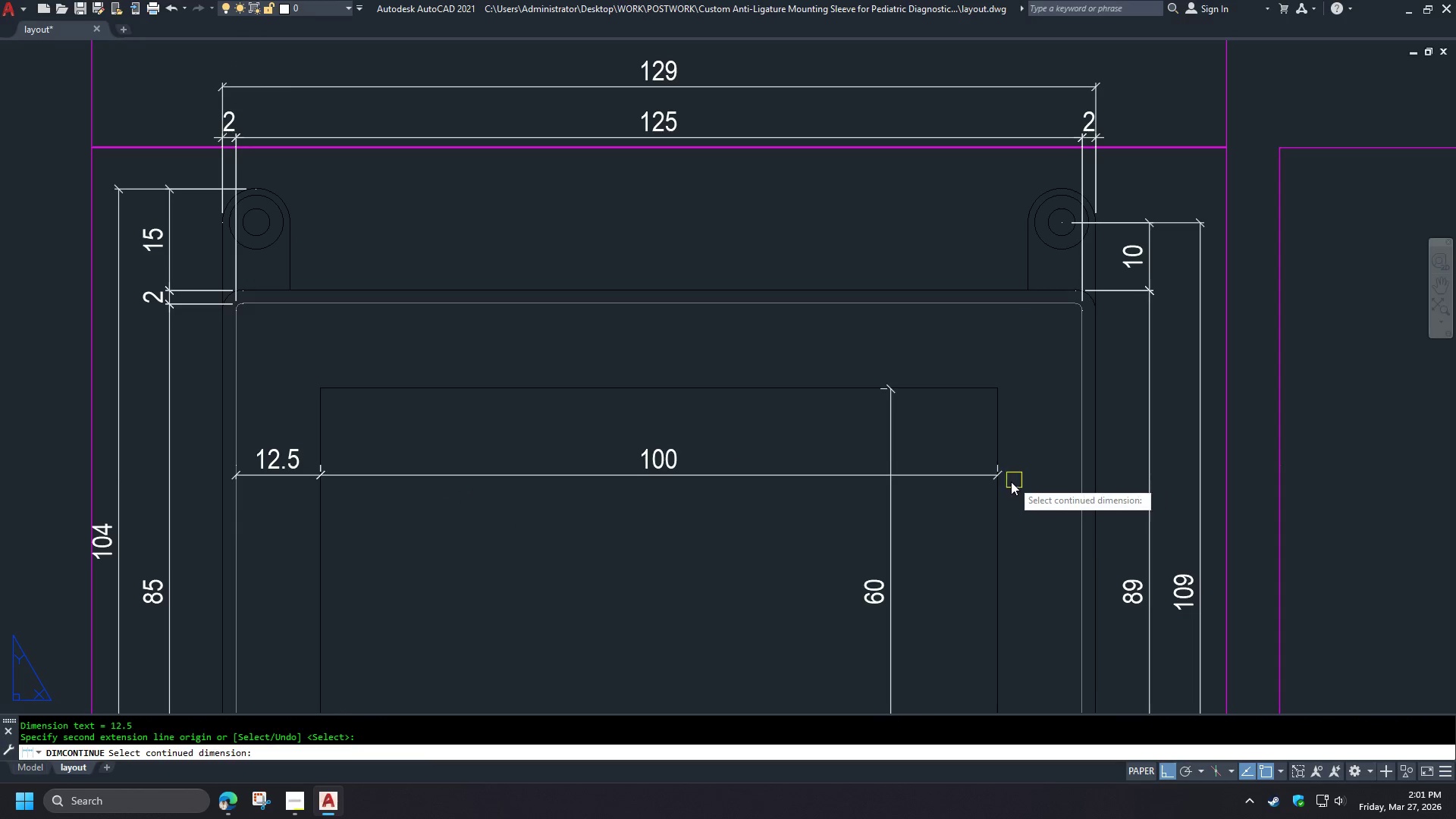 
left_click([984, 474])
 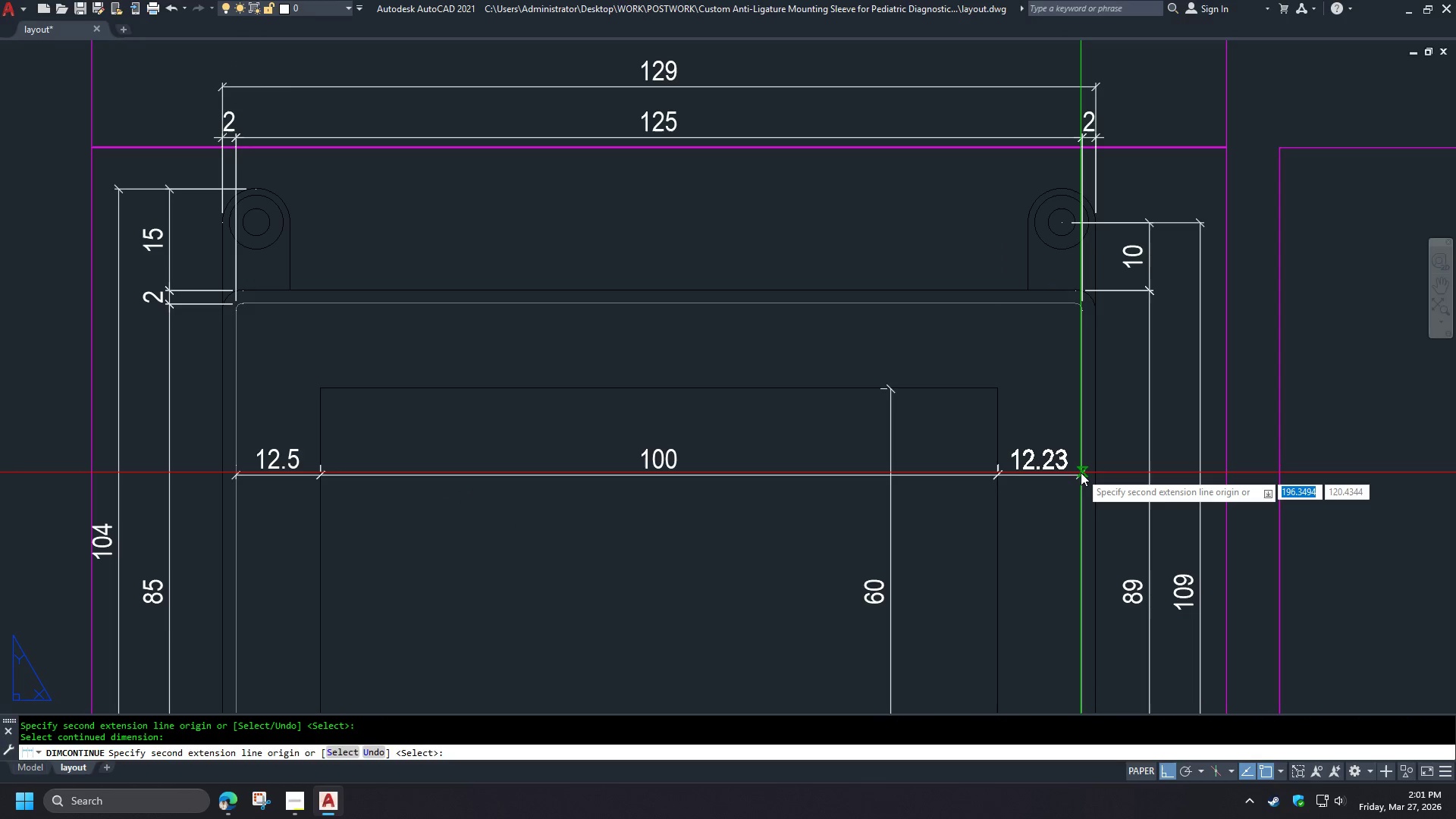 
left_click([1081, 472])
 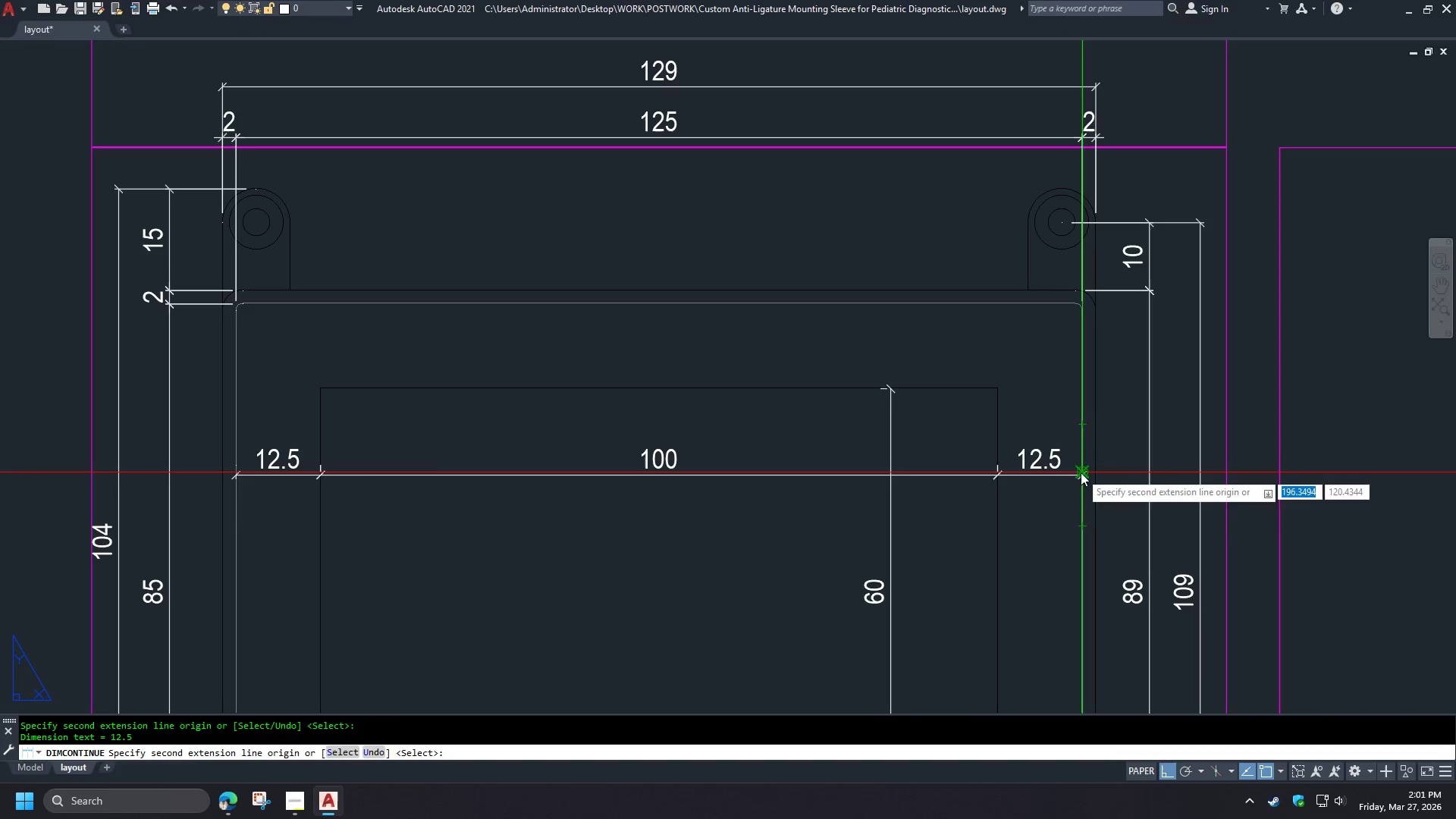 
key(Space)
 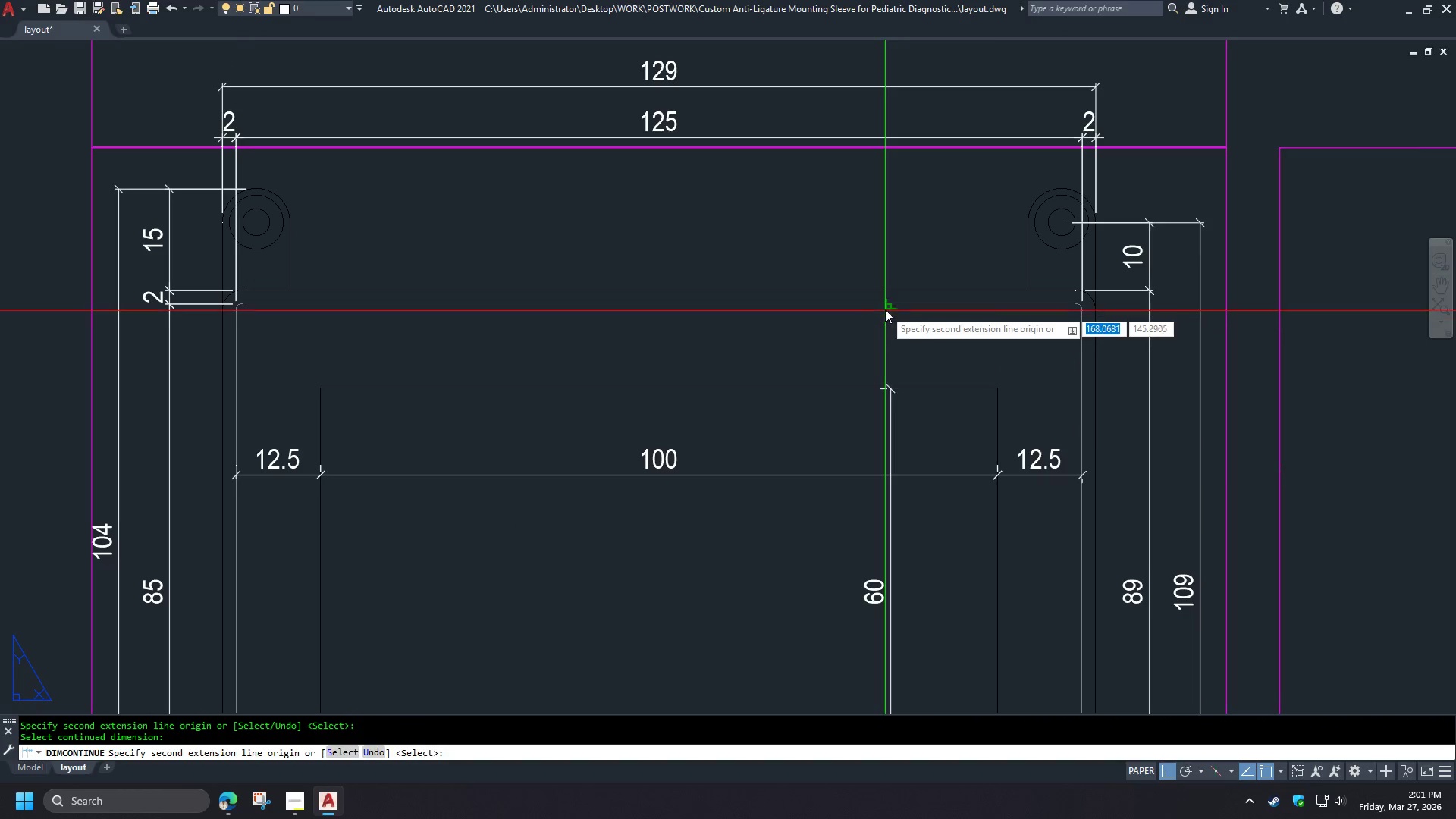 
left_click([886, 306])
 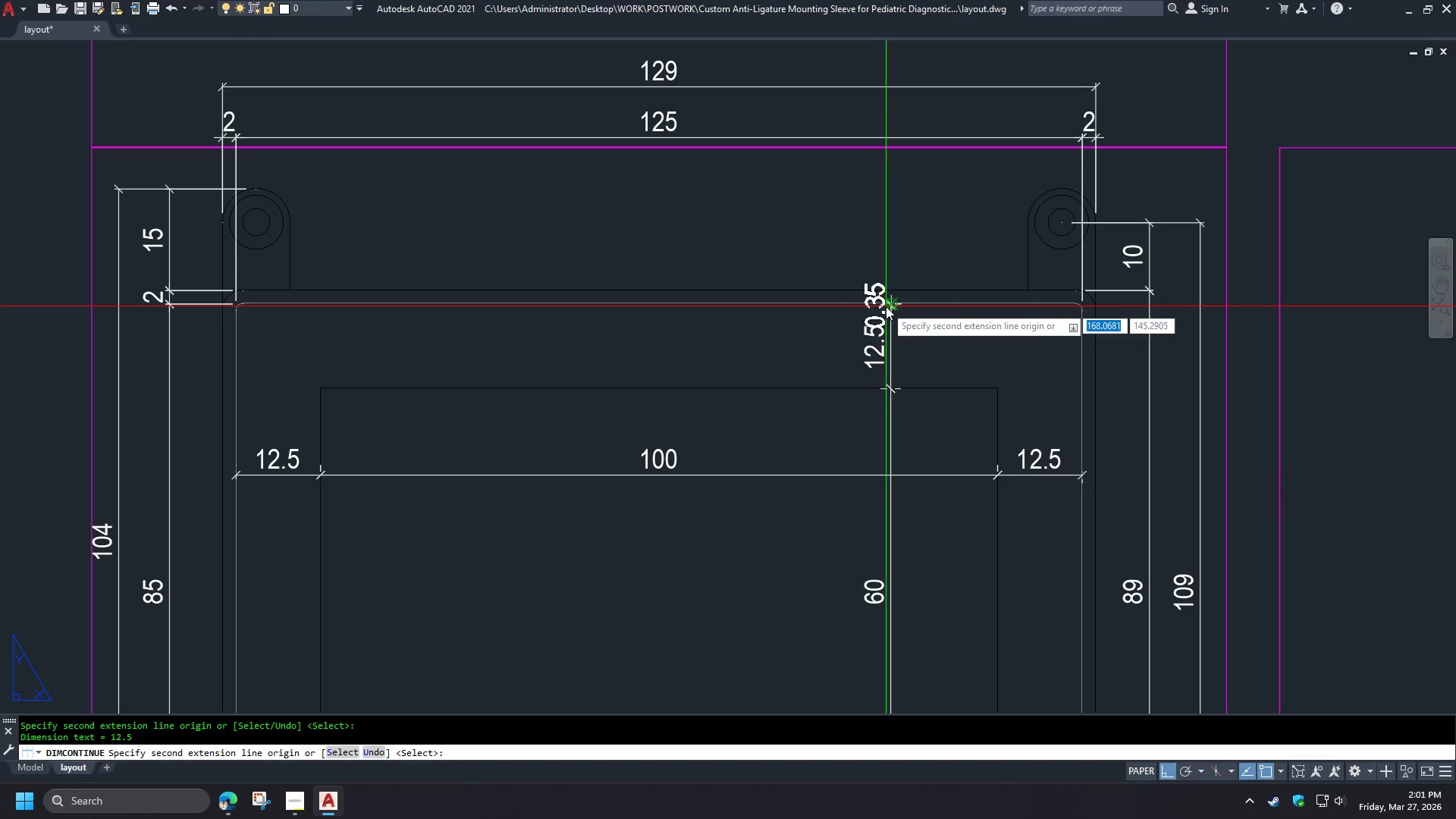 
key(Space)
 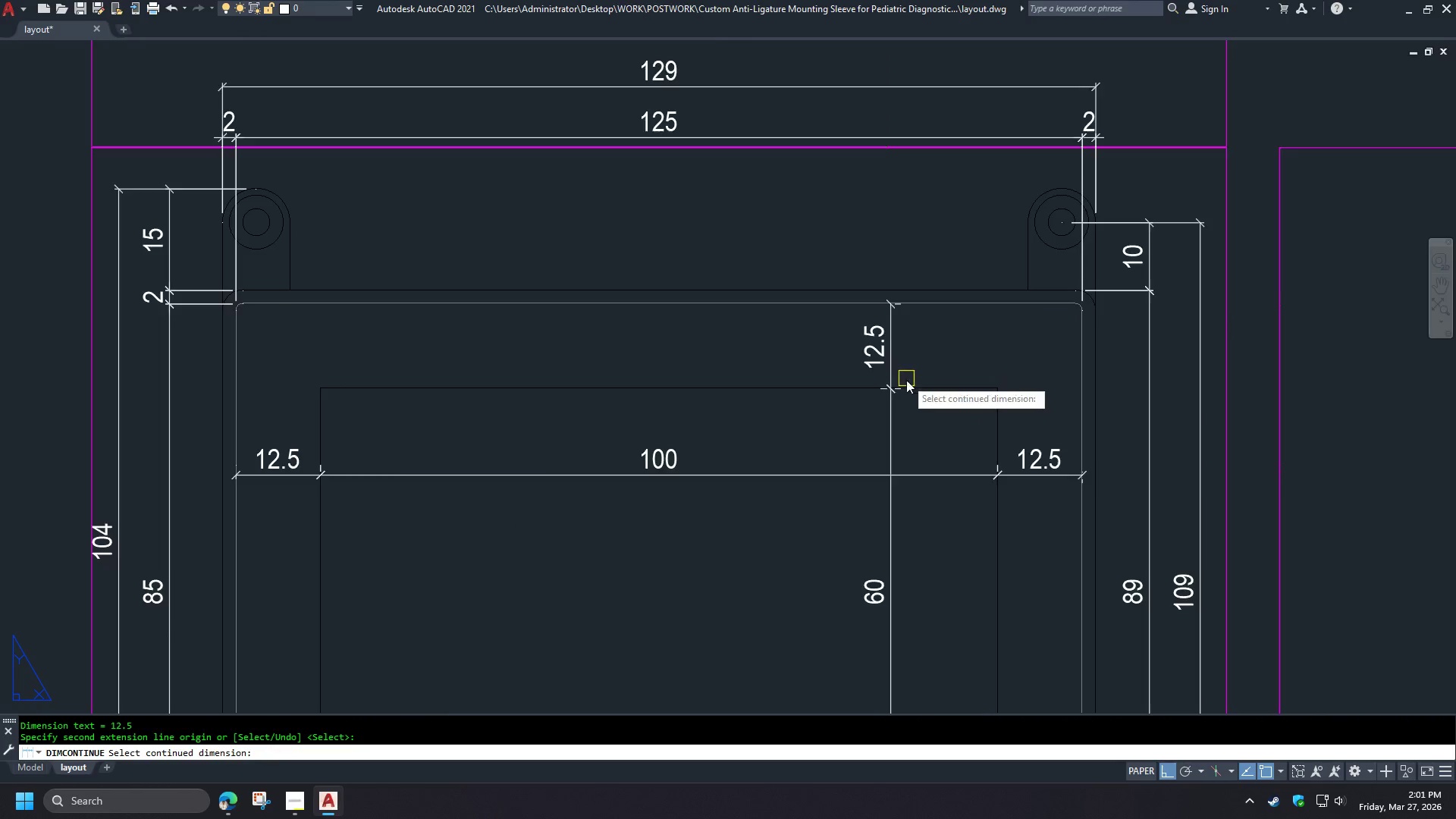 
scroll: coordinate [924, 546], scroll_direction: none, amount: 0.0
 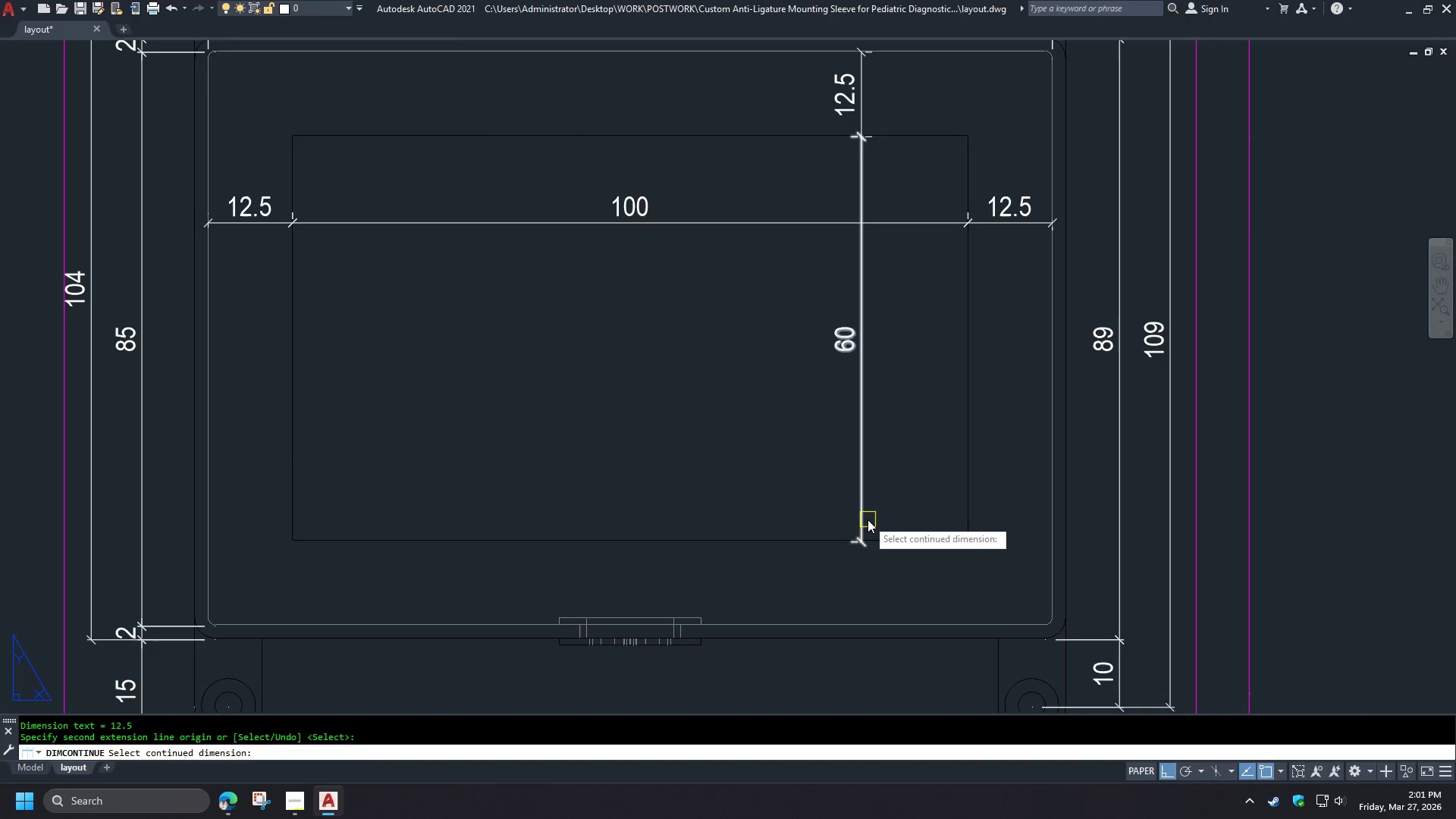 
left_click_drag(start_coordinate=[861, 522], to_coordinate=[860, 526])
 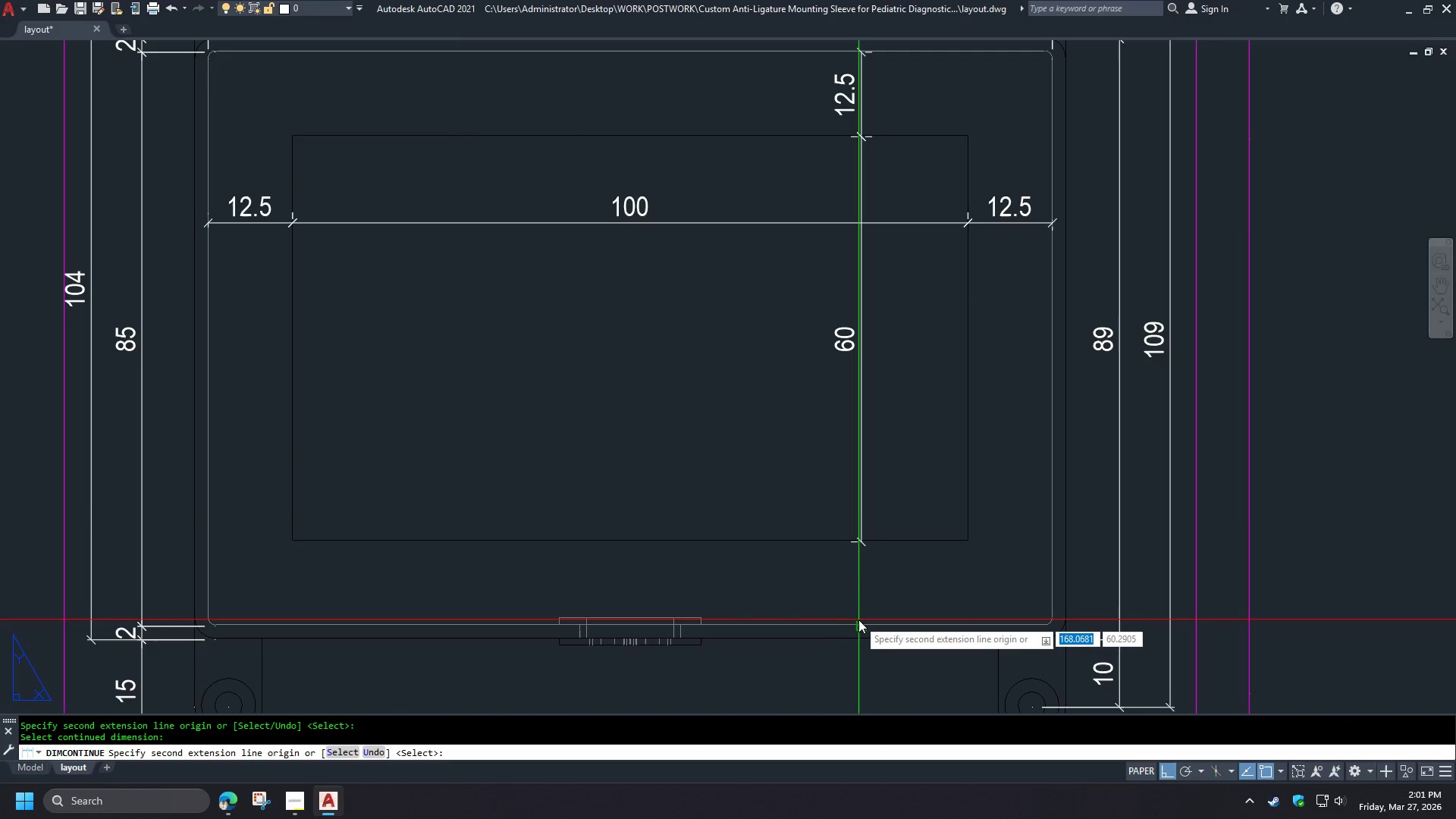 
left_click([859, 620])
 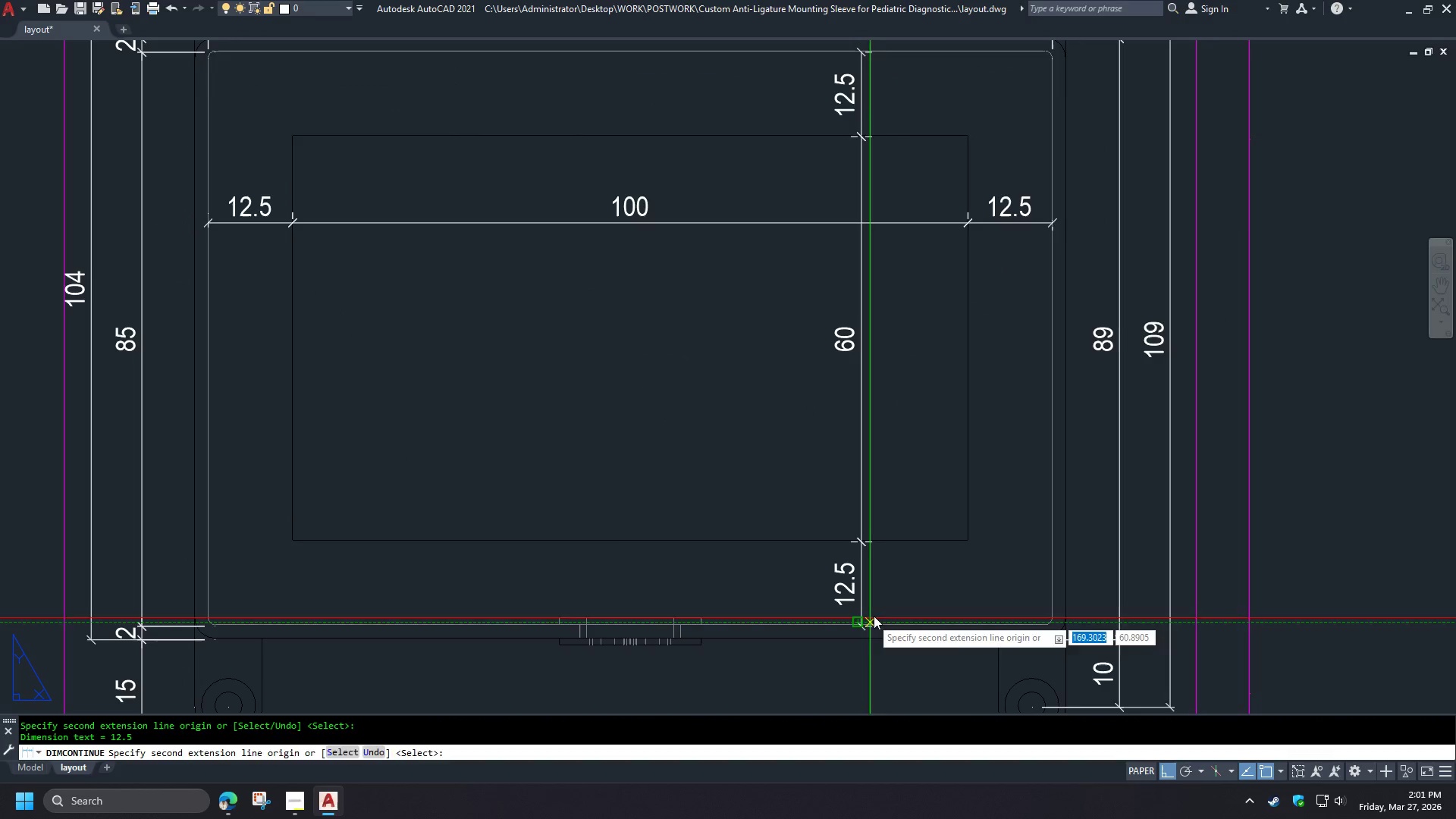 
key(Space)
 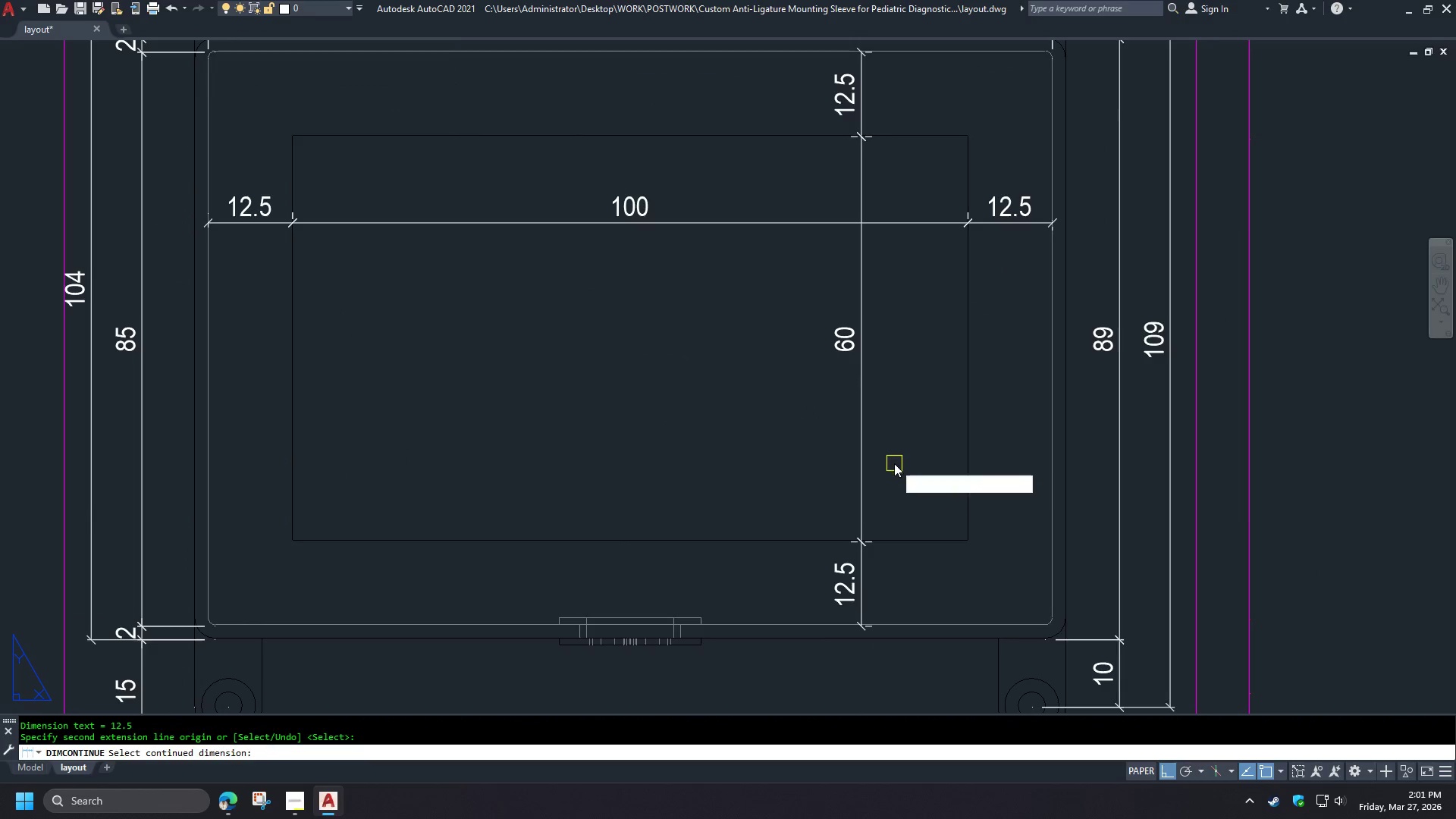 
scroll: coordinate [893, 463], scroll_direction: down, amount: 2.0
 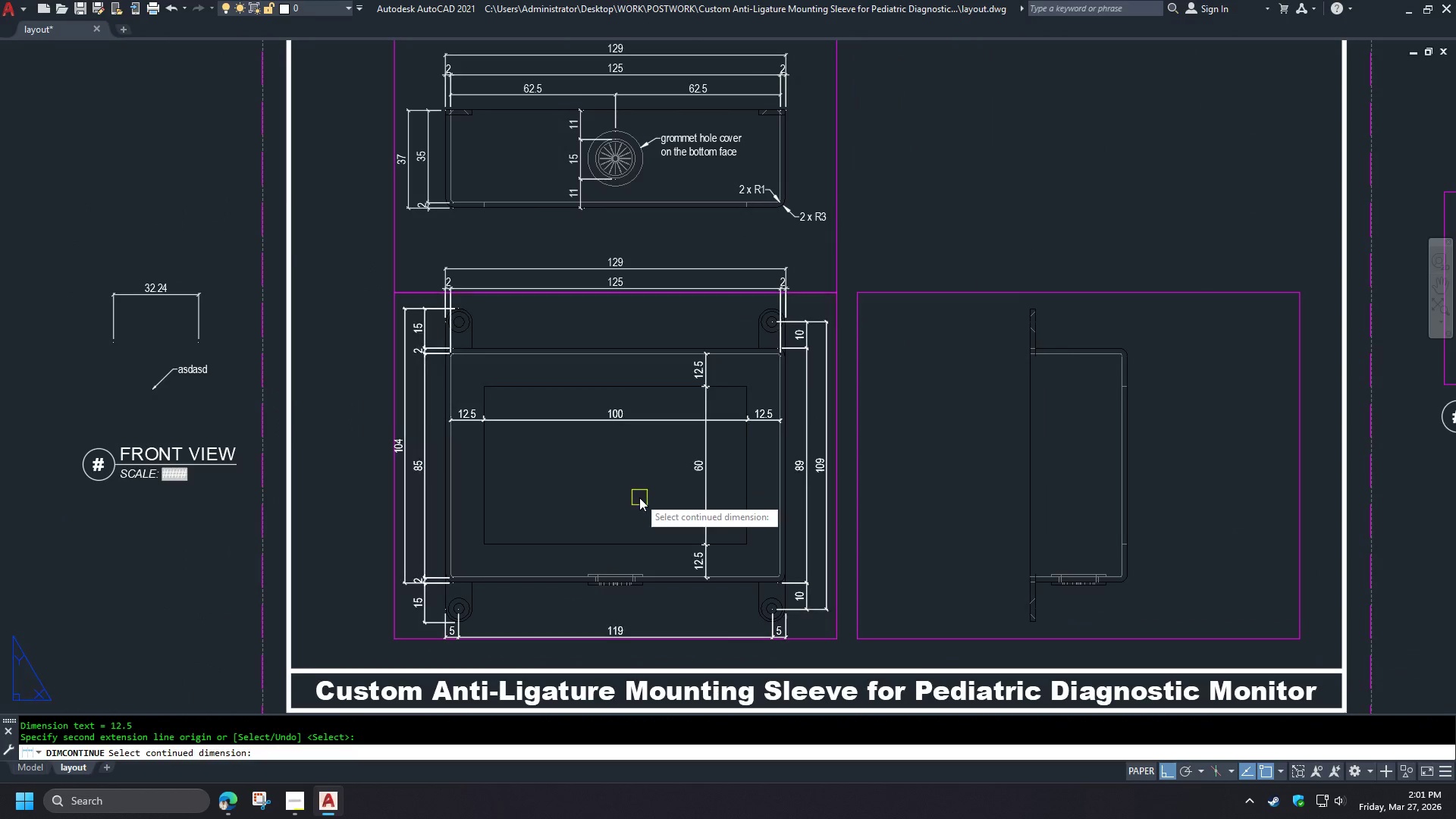 
key(Space)
 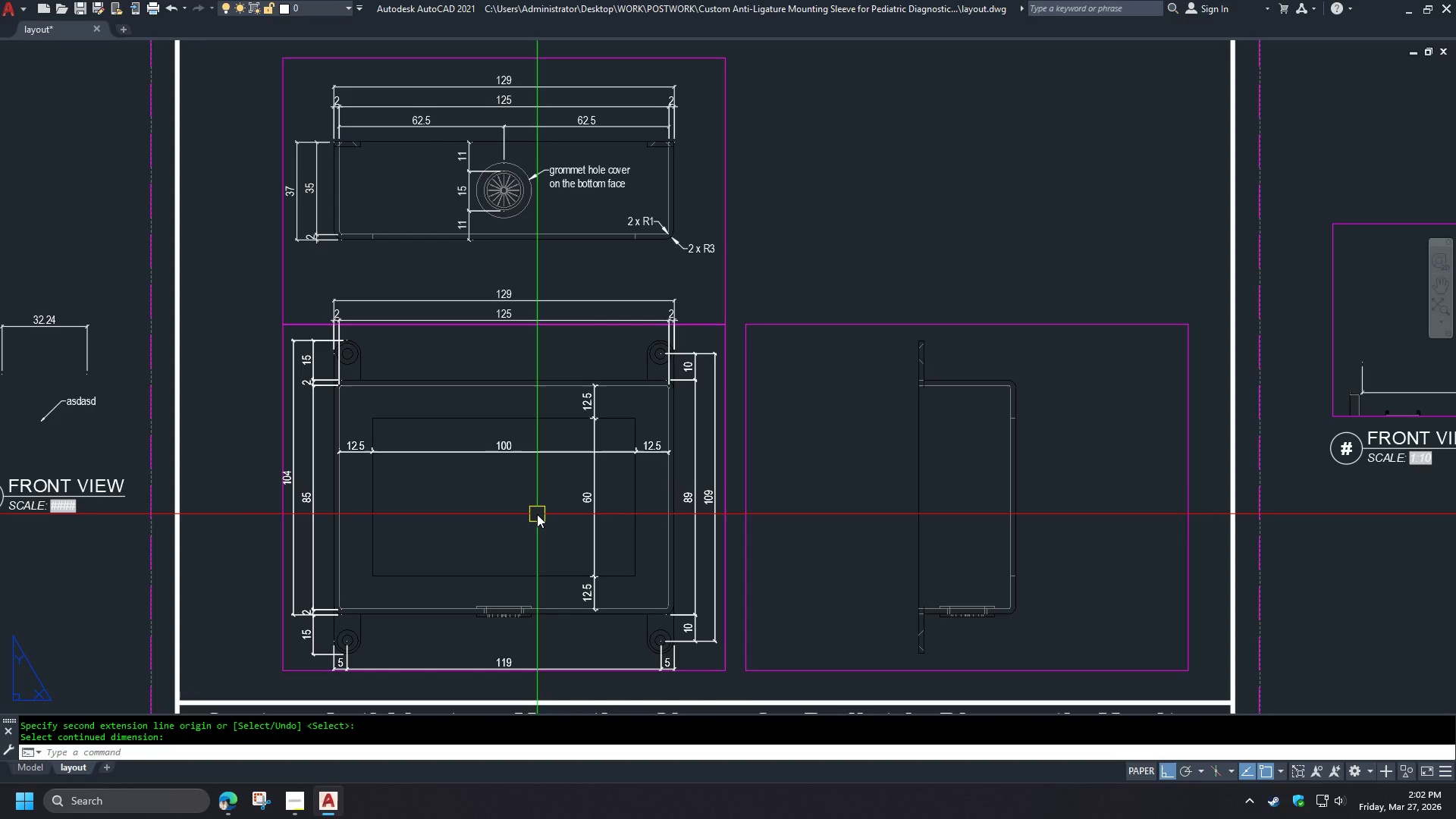 
wait(18.88)
 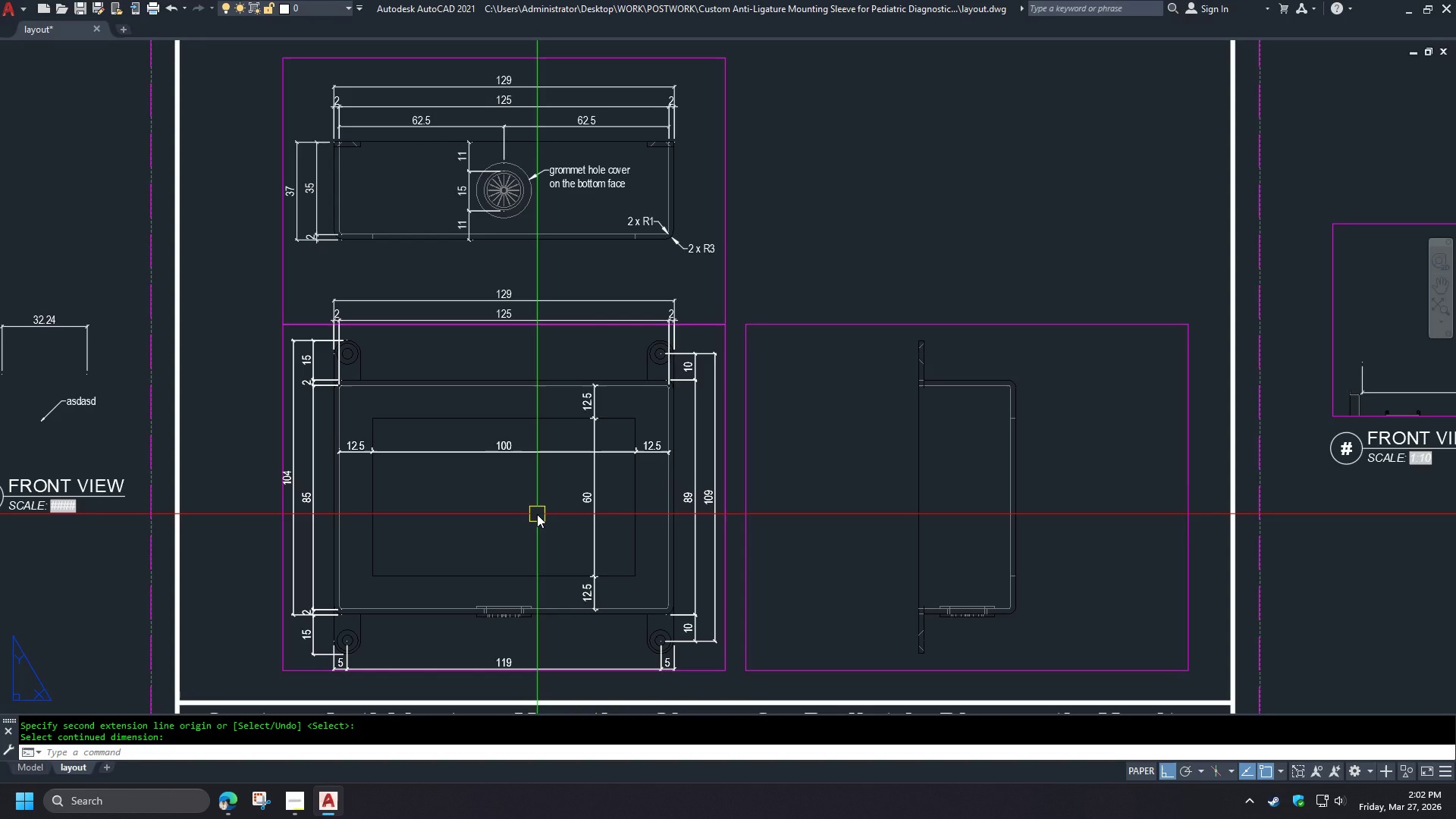 
type(pre )
 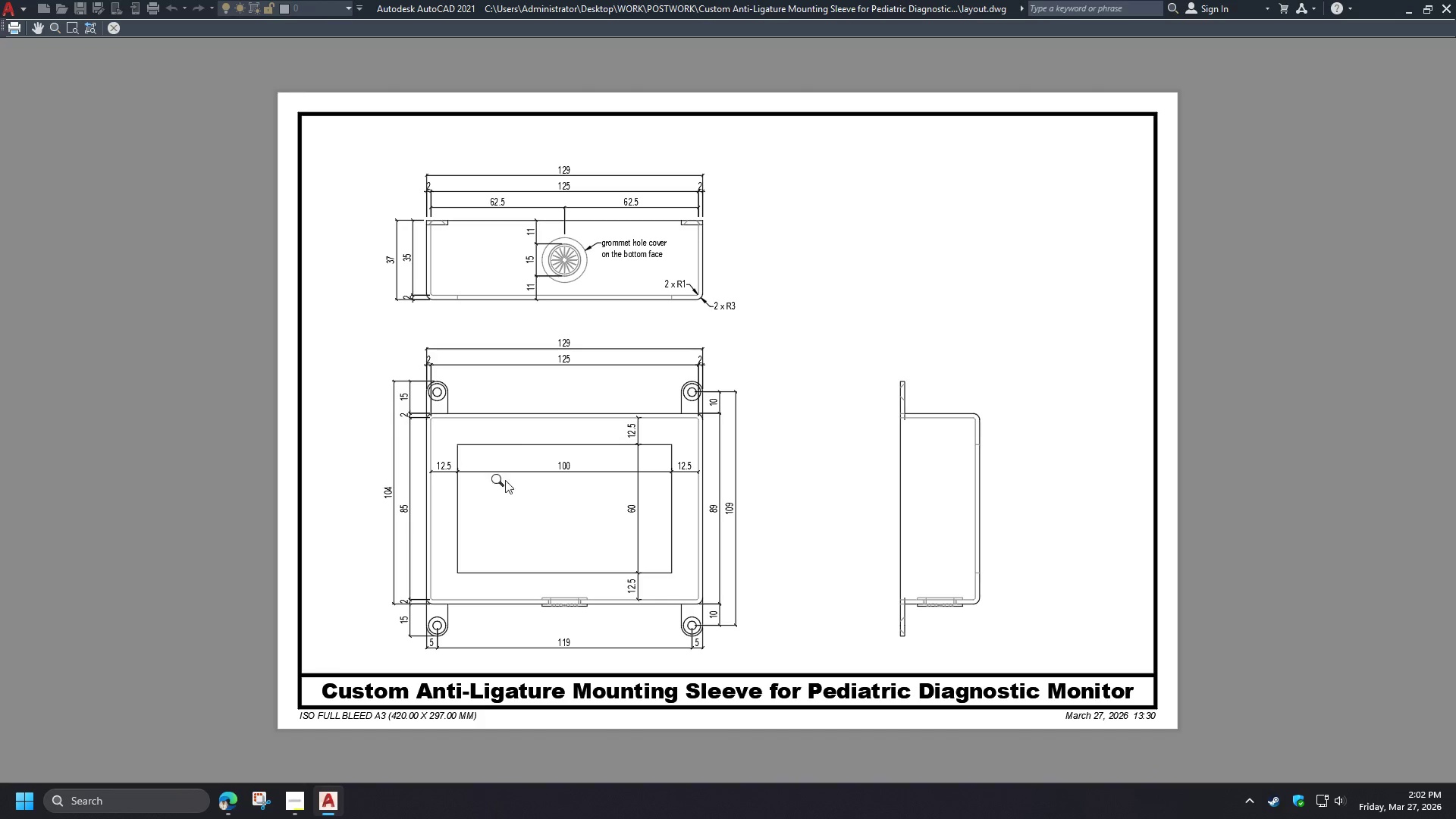 
scroll: coordinate [519, 423], scroll_direction: up, amount: 2.0
 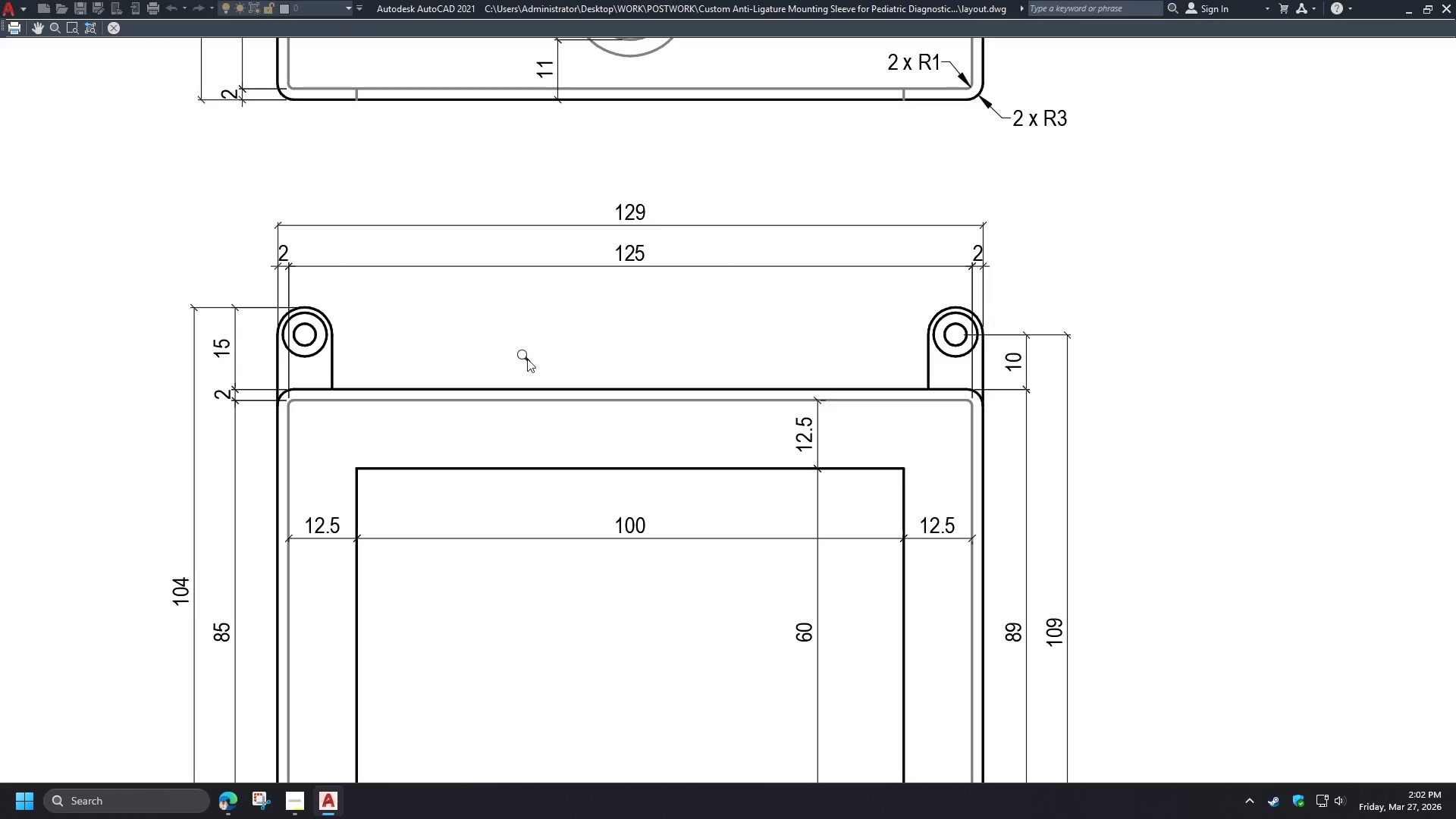 
scroll: coordinate [525, 331], scroll_direction: down, amount: 2.0
 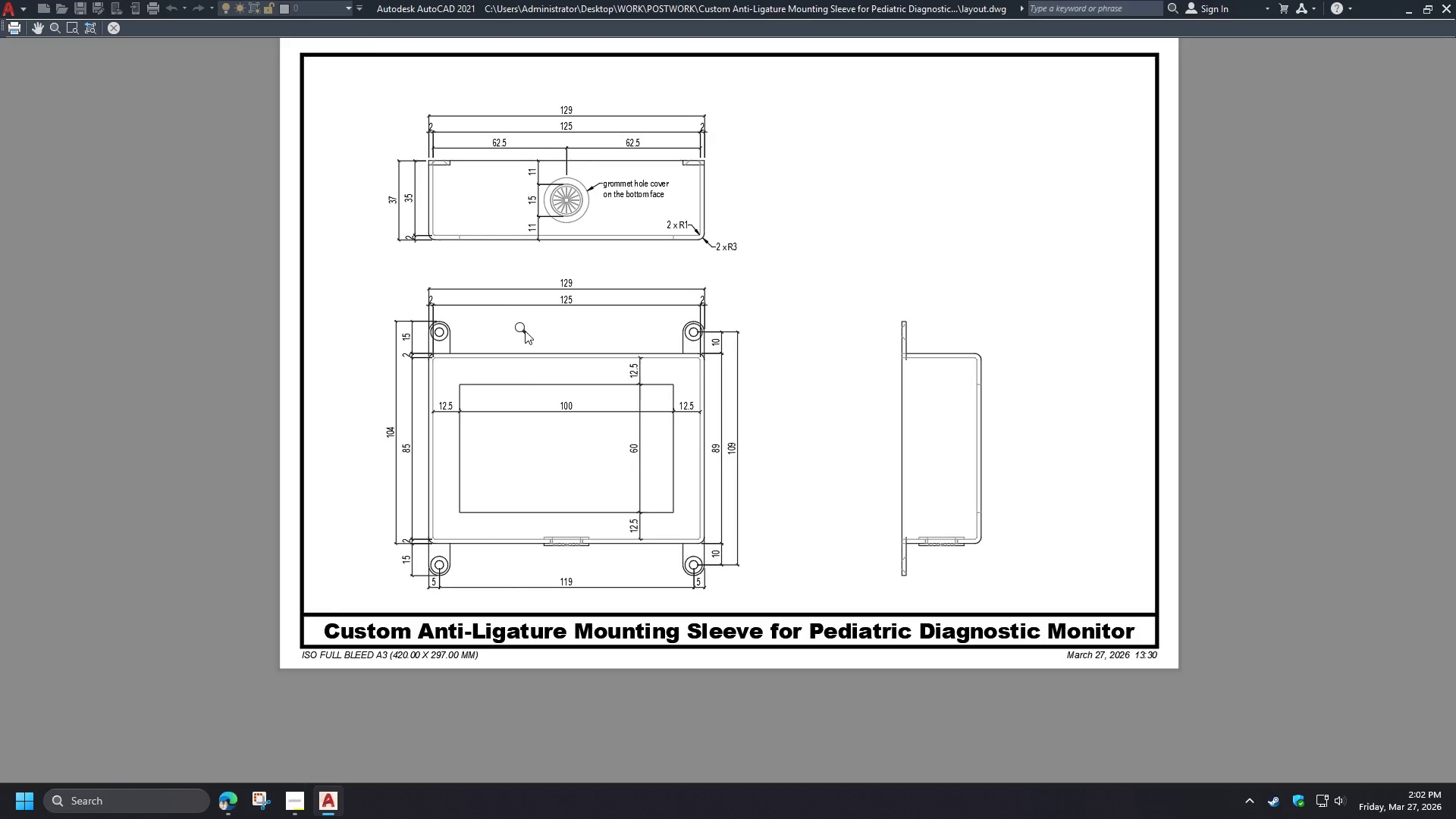 
scroll: coordinate [525, 331], scroll_direction: up, amount: 1.0
 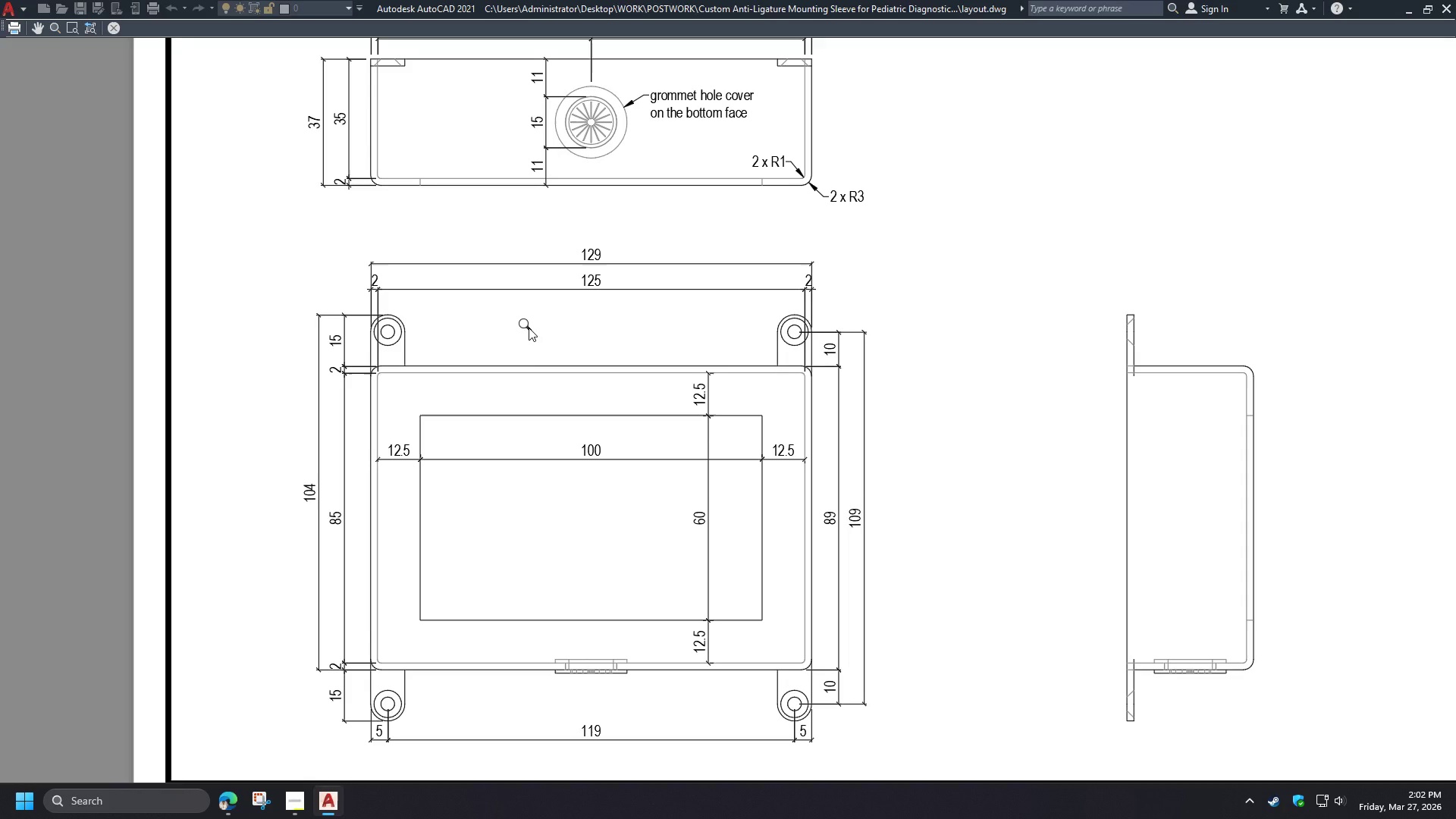 
key(Escape)
 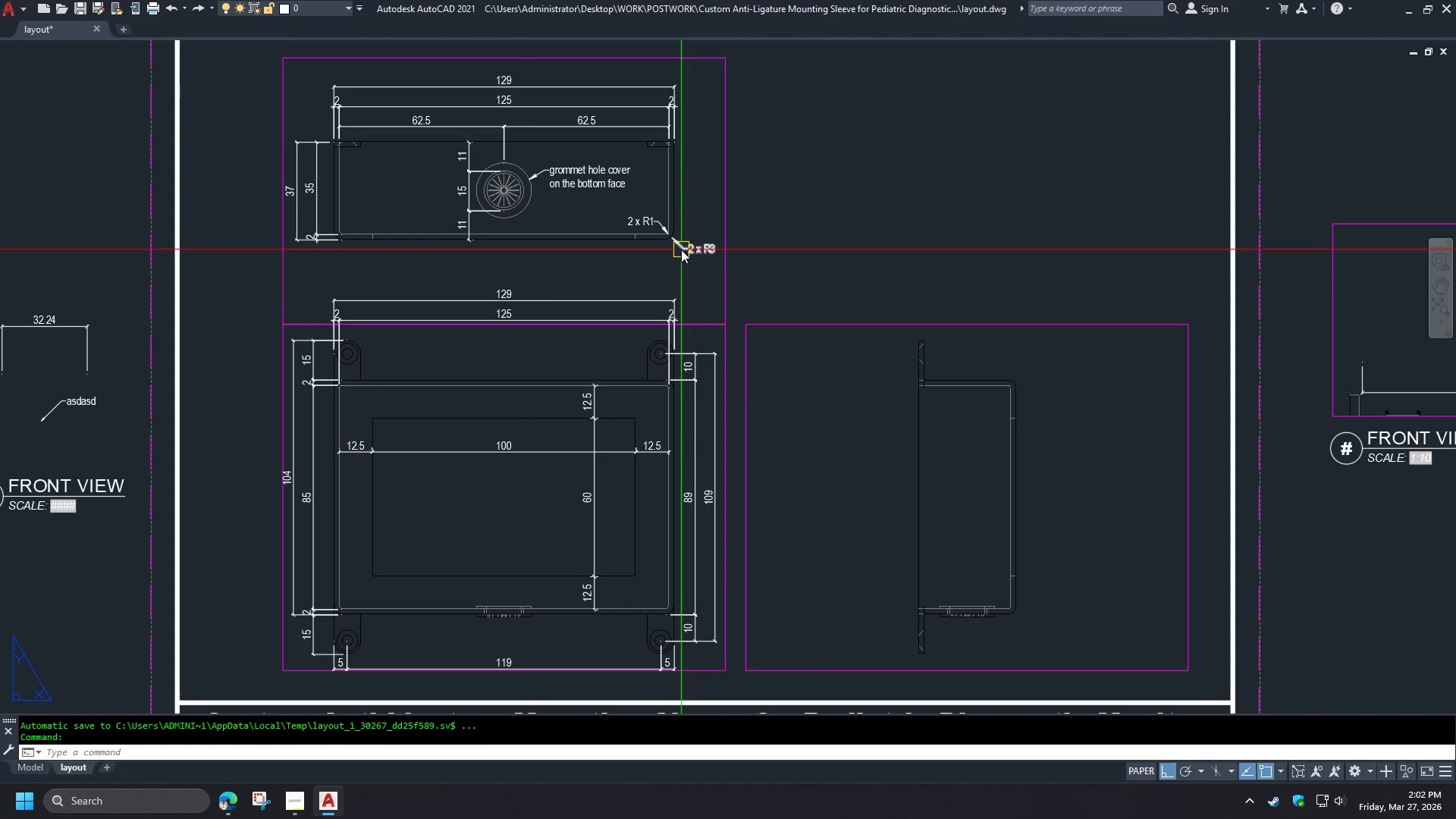 
left_click([681, 249])
 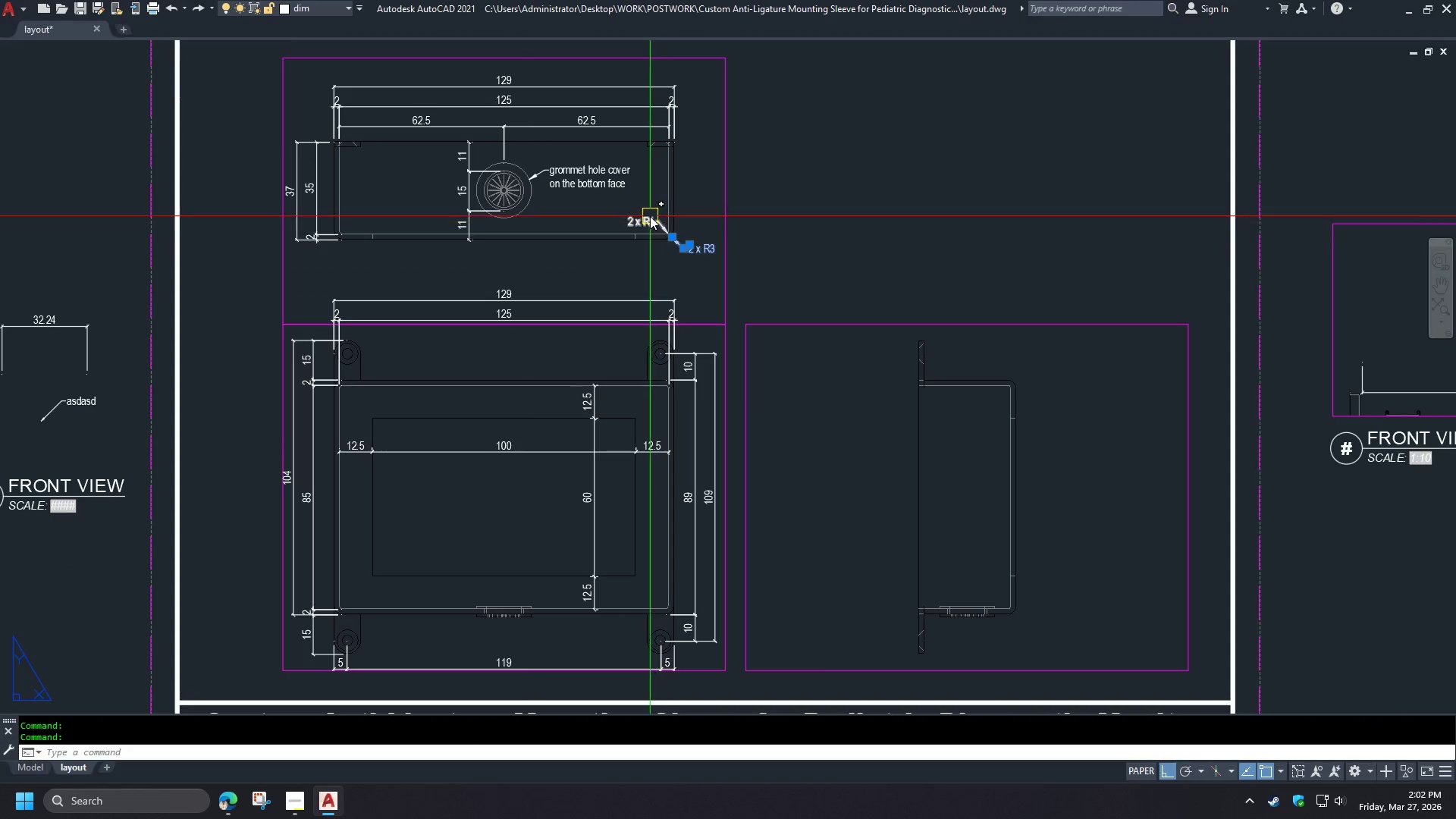 
left_click([650, 215])
 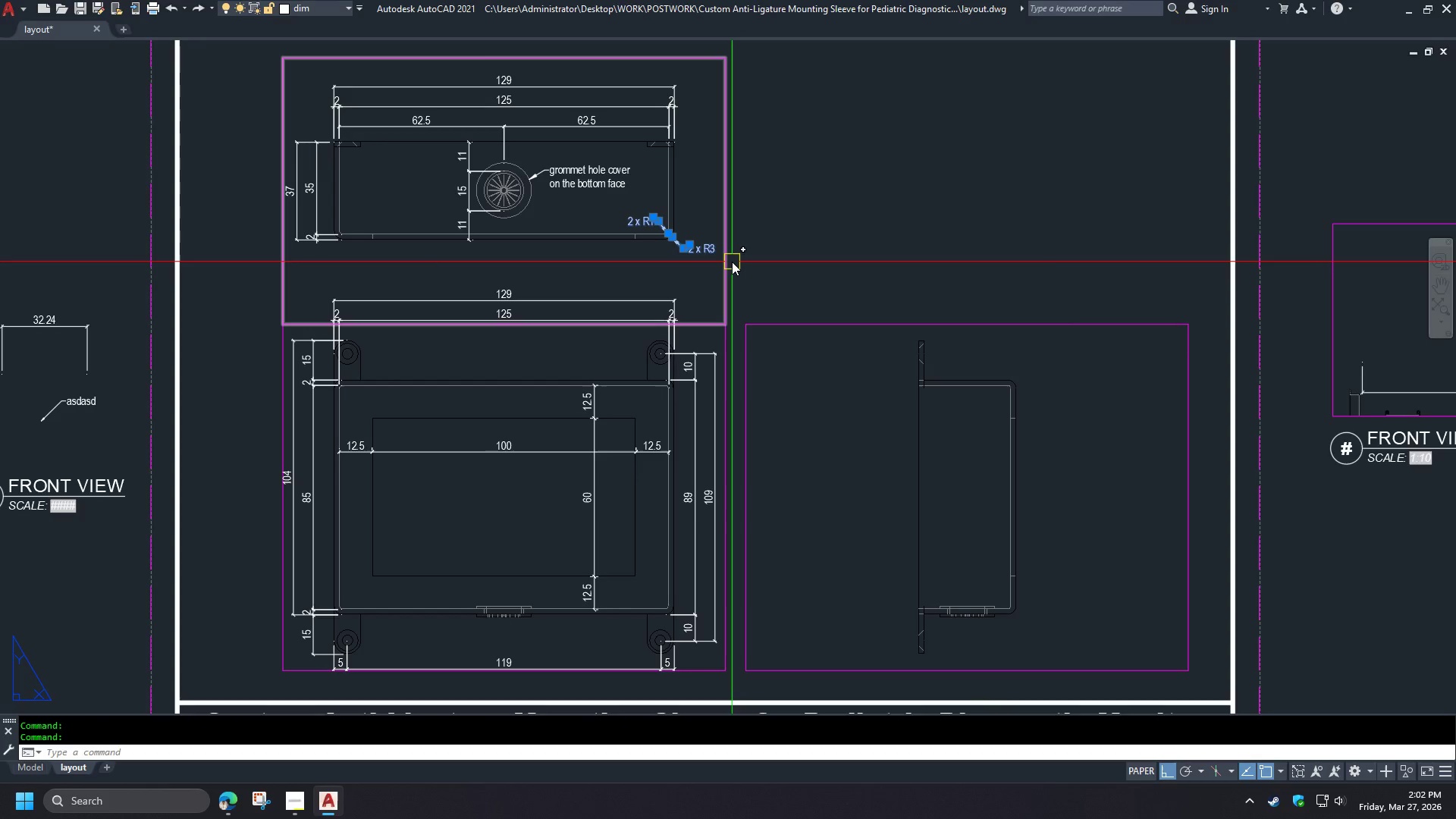 
wait(9.28)
 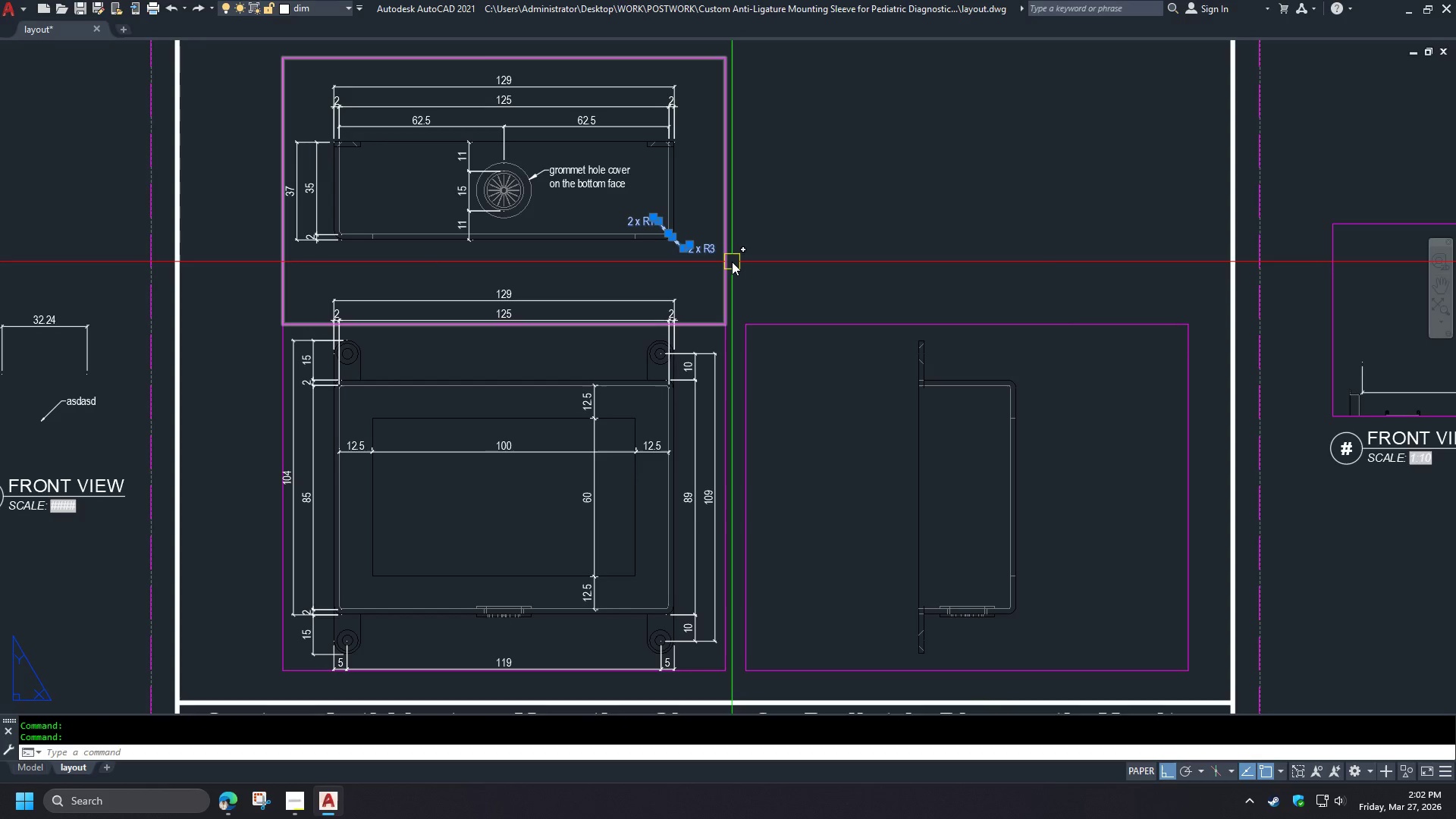 
scroll: coordinate [689, 635], scroll_direction: up, amount: 3.0
 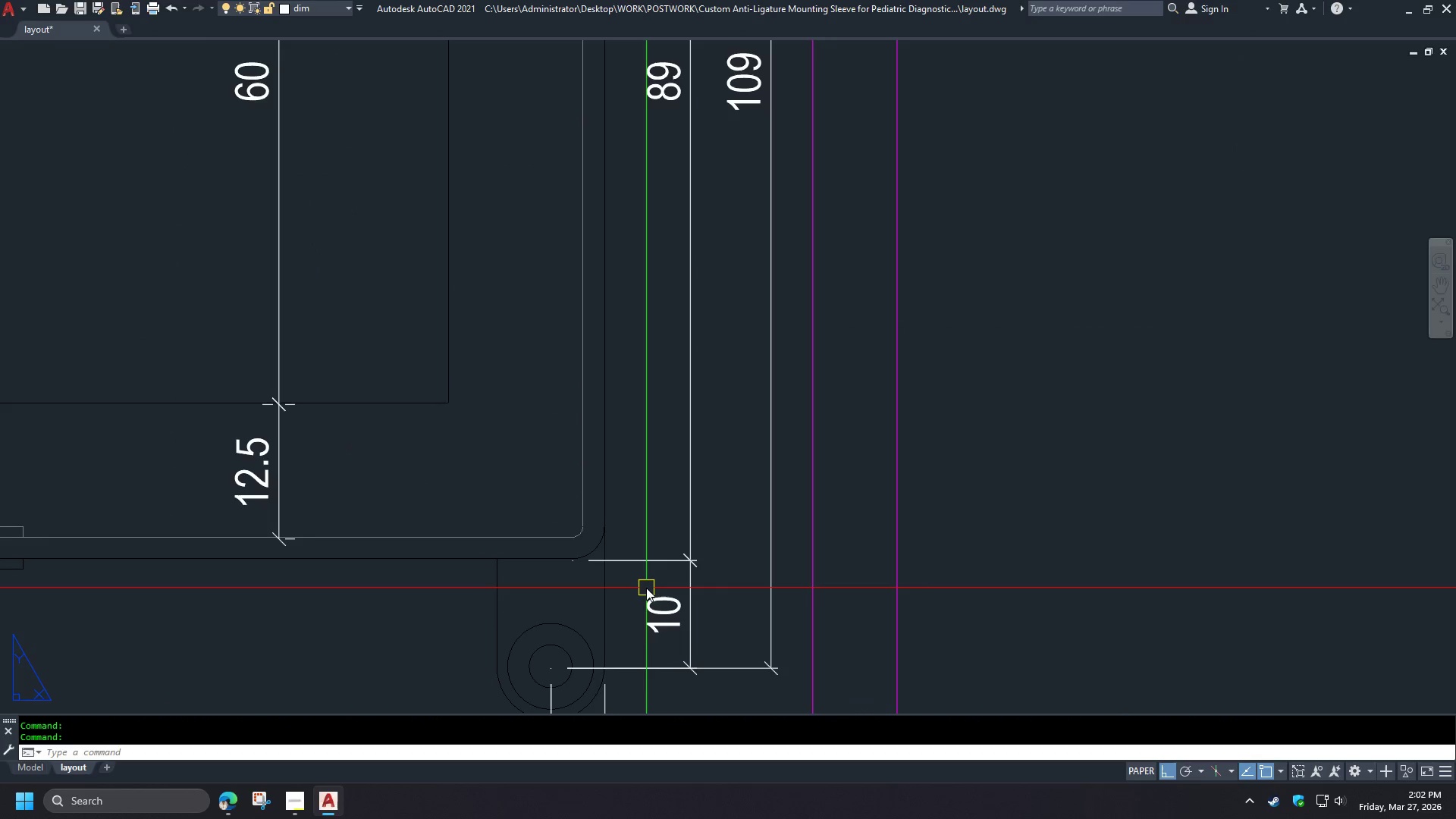 
scroll: coordinate [734, 494], scroll_direction: down, amount: 3.0
 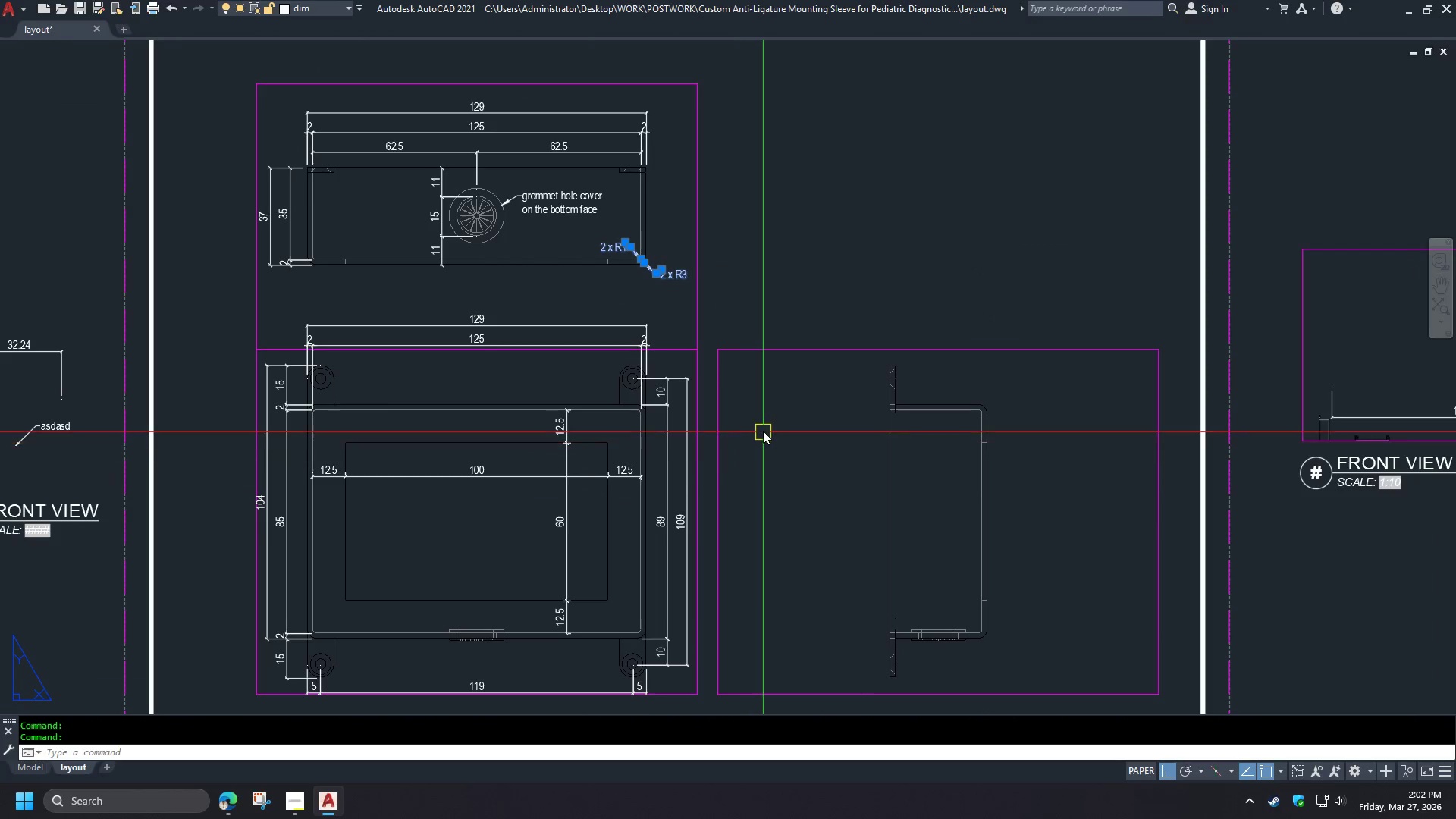 
key(Escape)
 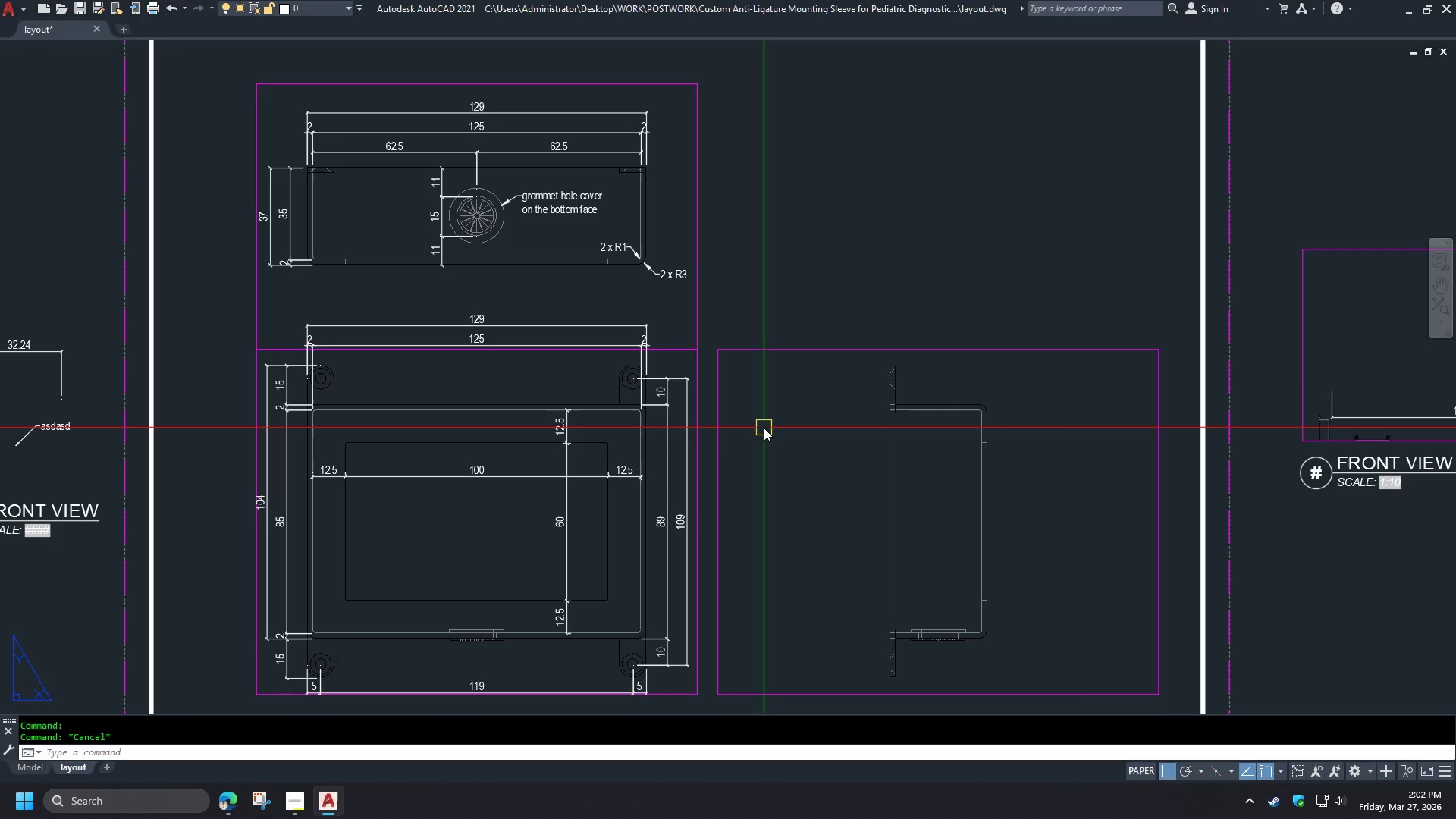 
wait(16.83)
 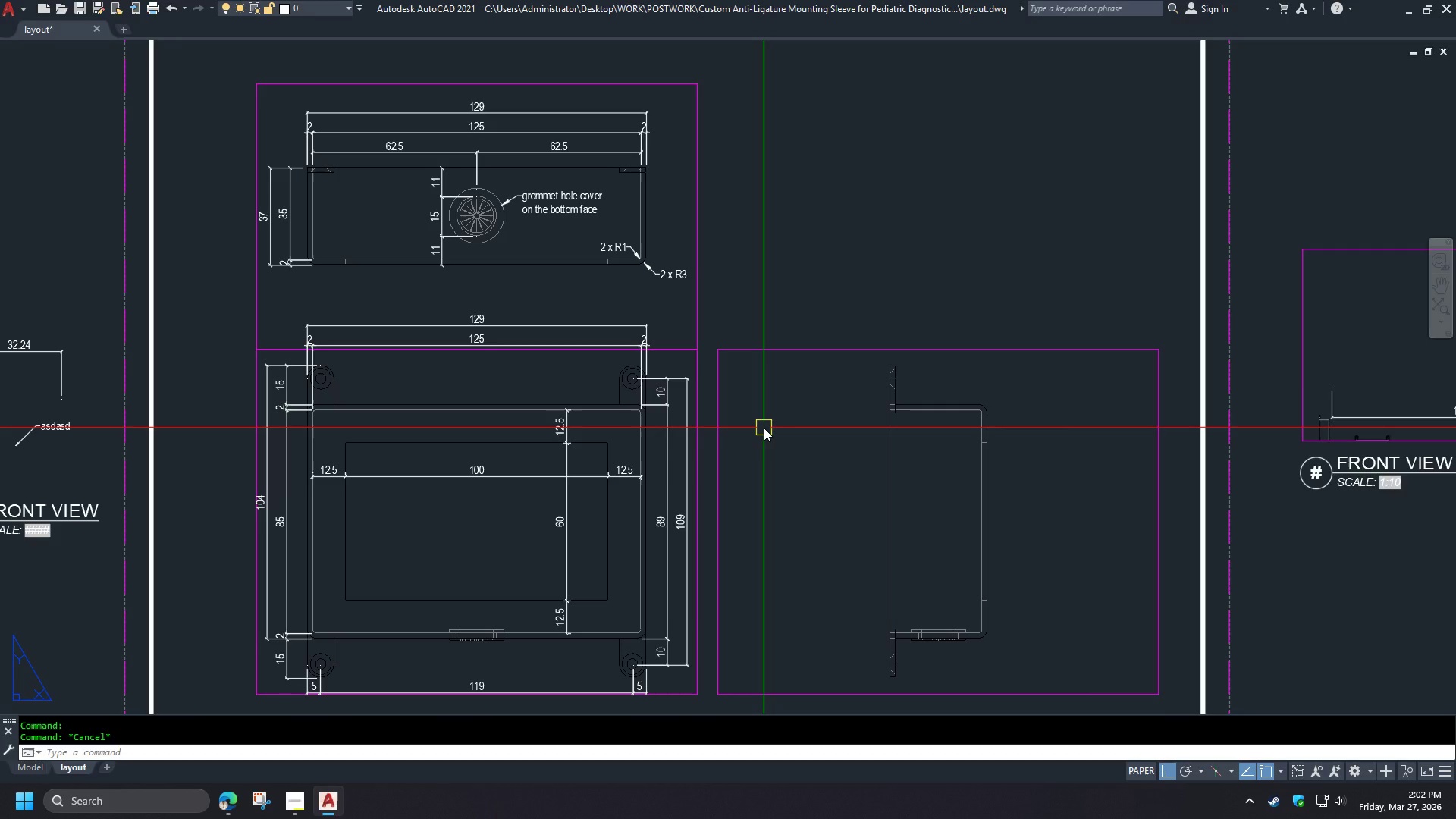 
left_click([623, 243])
 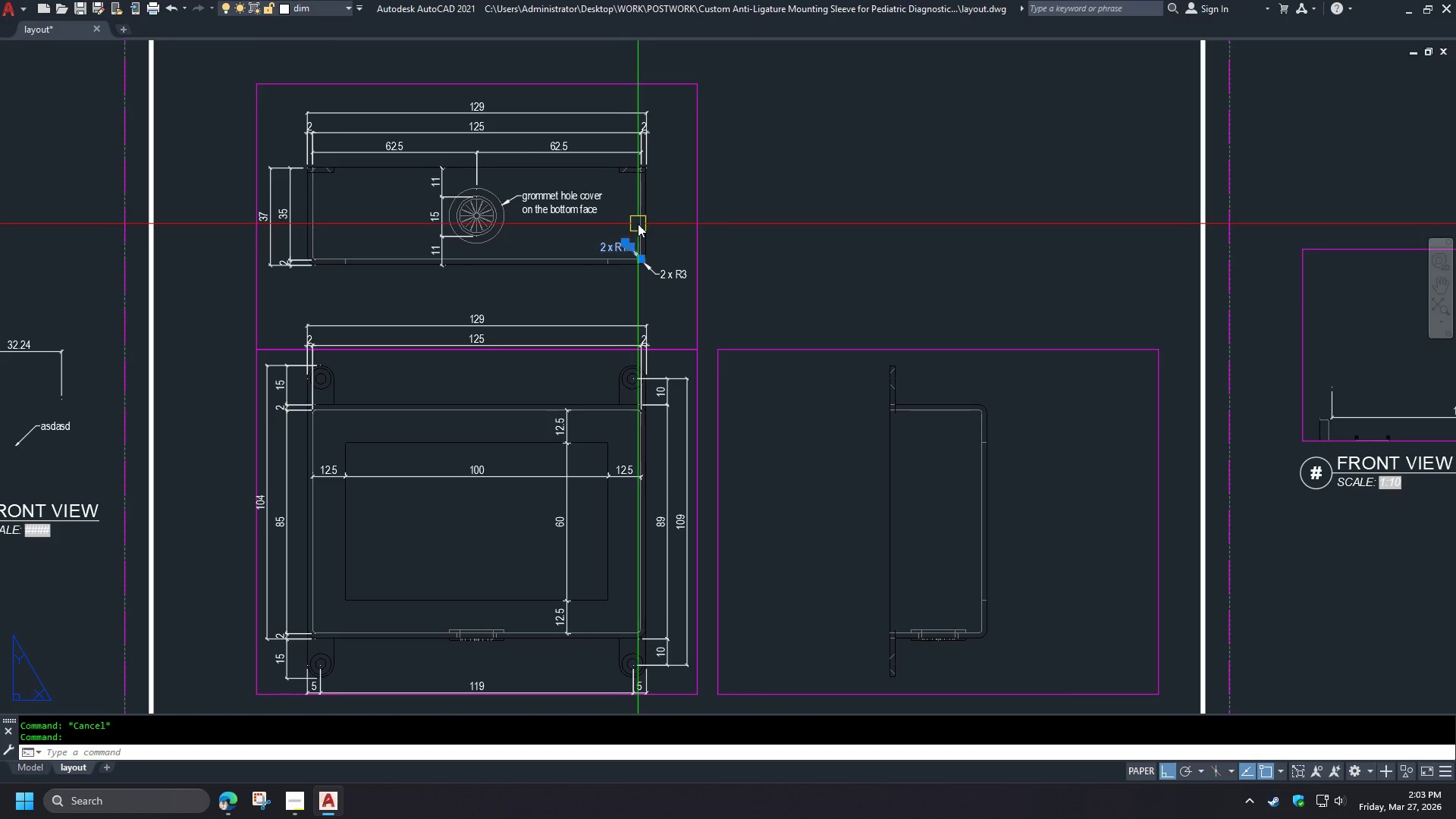 
type(co )
 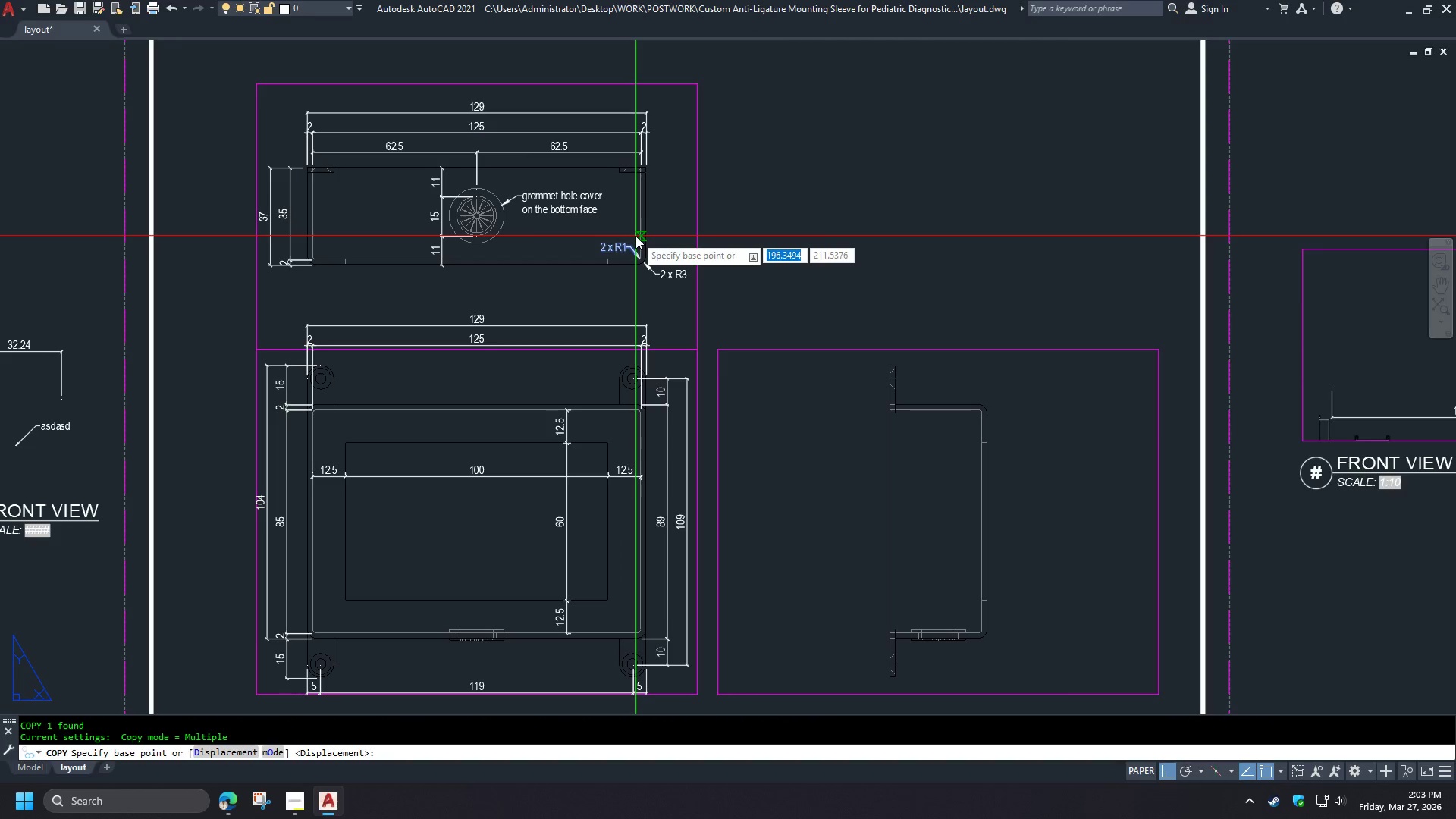 
scroll: coordinate [636, 290], scroll_direction: up, amount: 6.0
 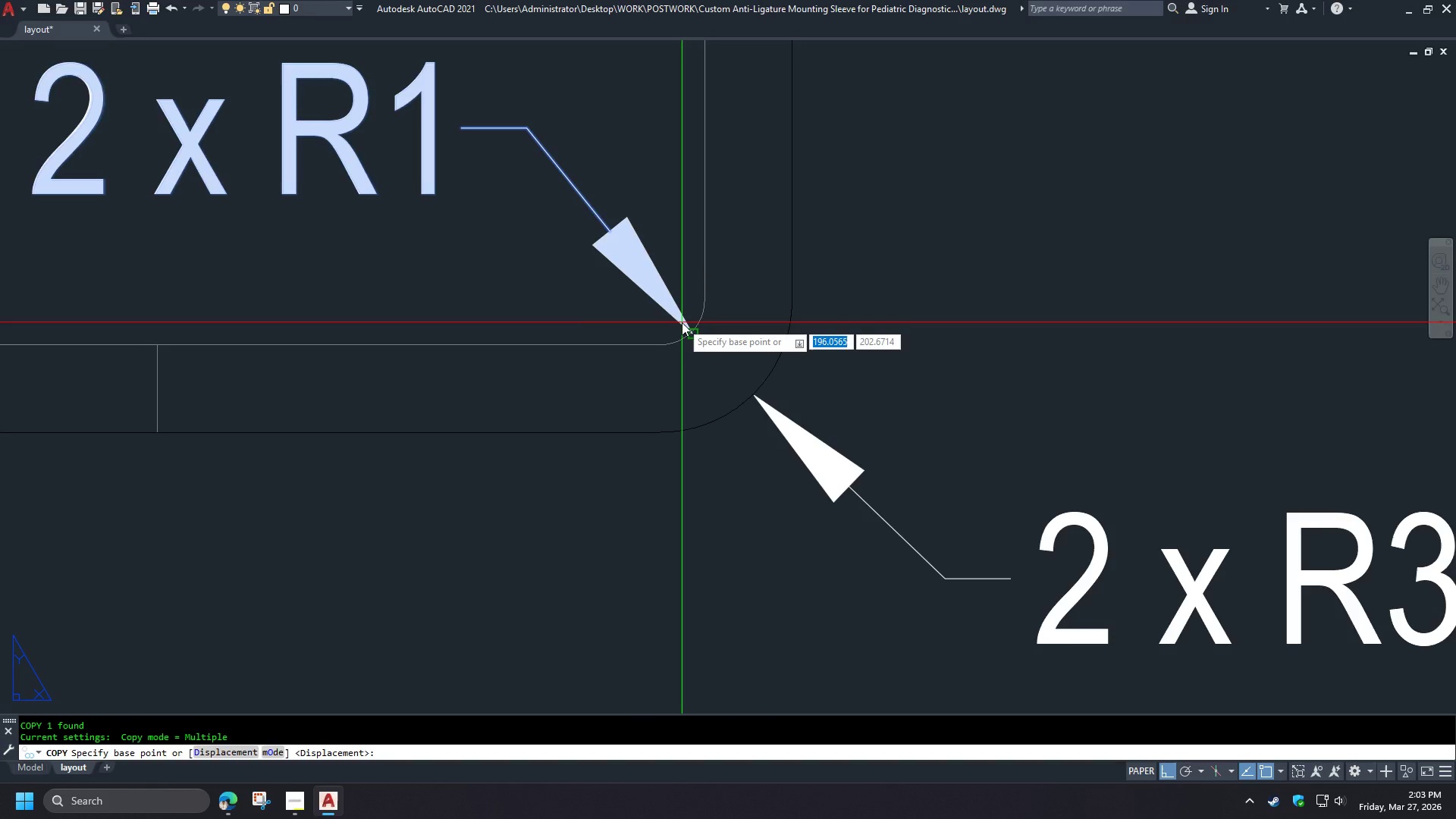 
left_click([682, 322])
 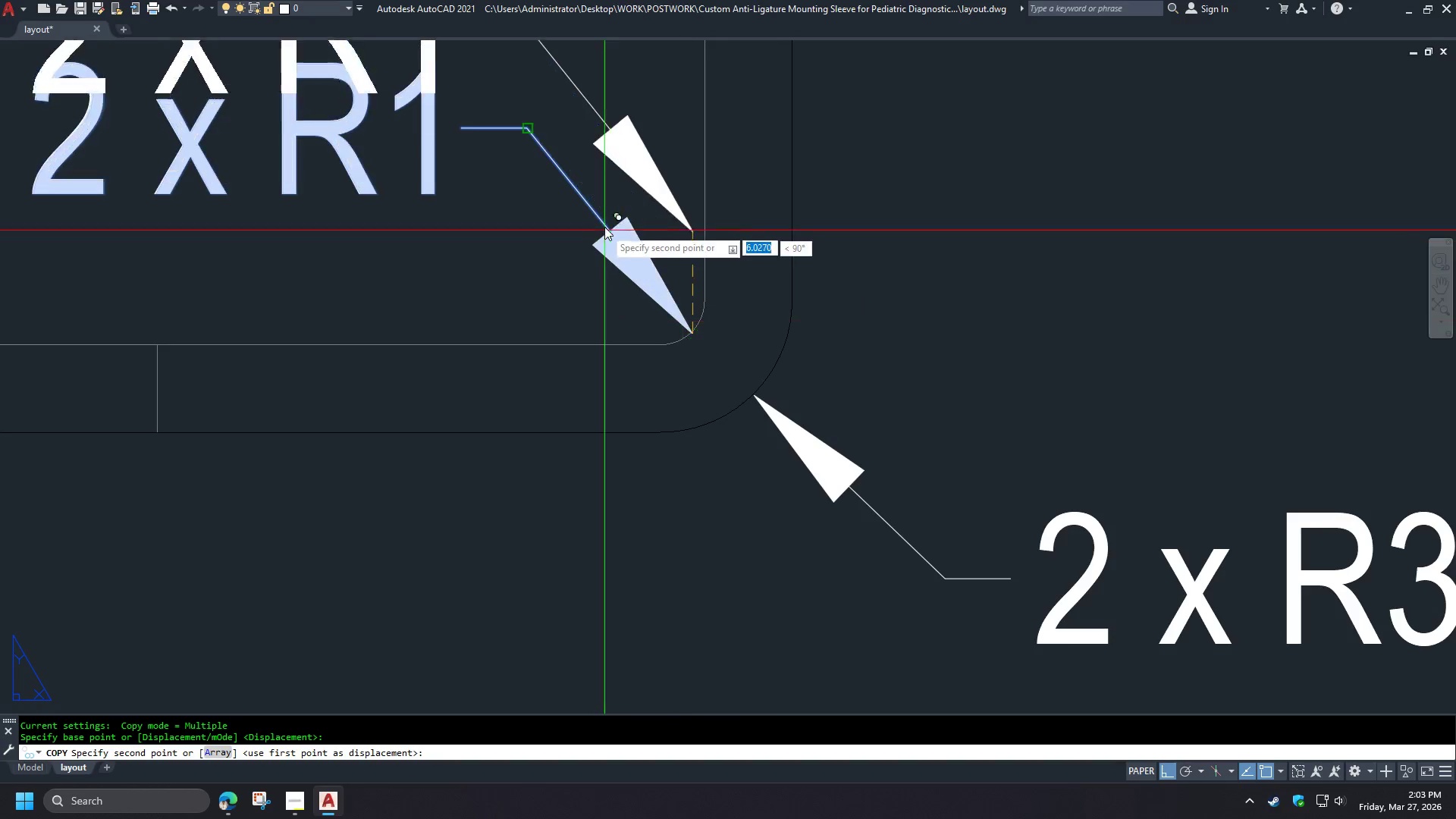 
scroll: coordinate [601, 215], scroll_direction: down, amount: 8.0
 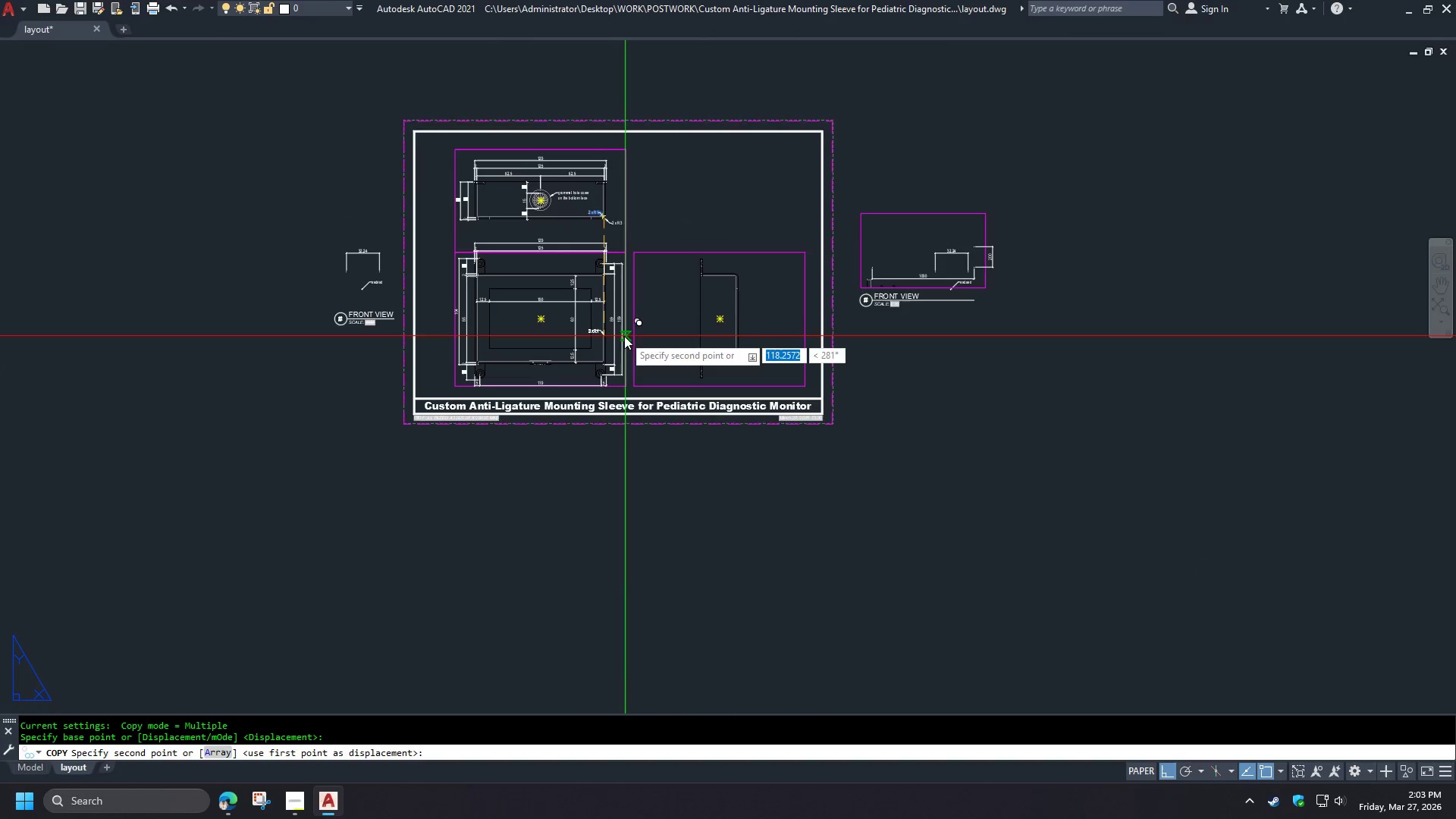 
scroll: coordinate [573, 406], scroll_direction: up, amount: 6.0
 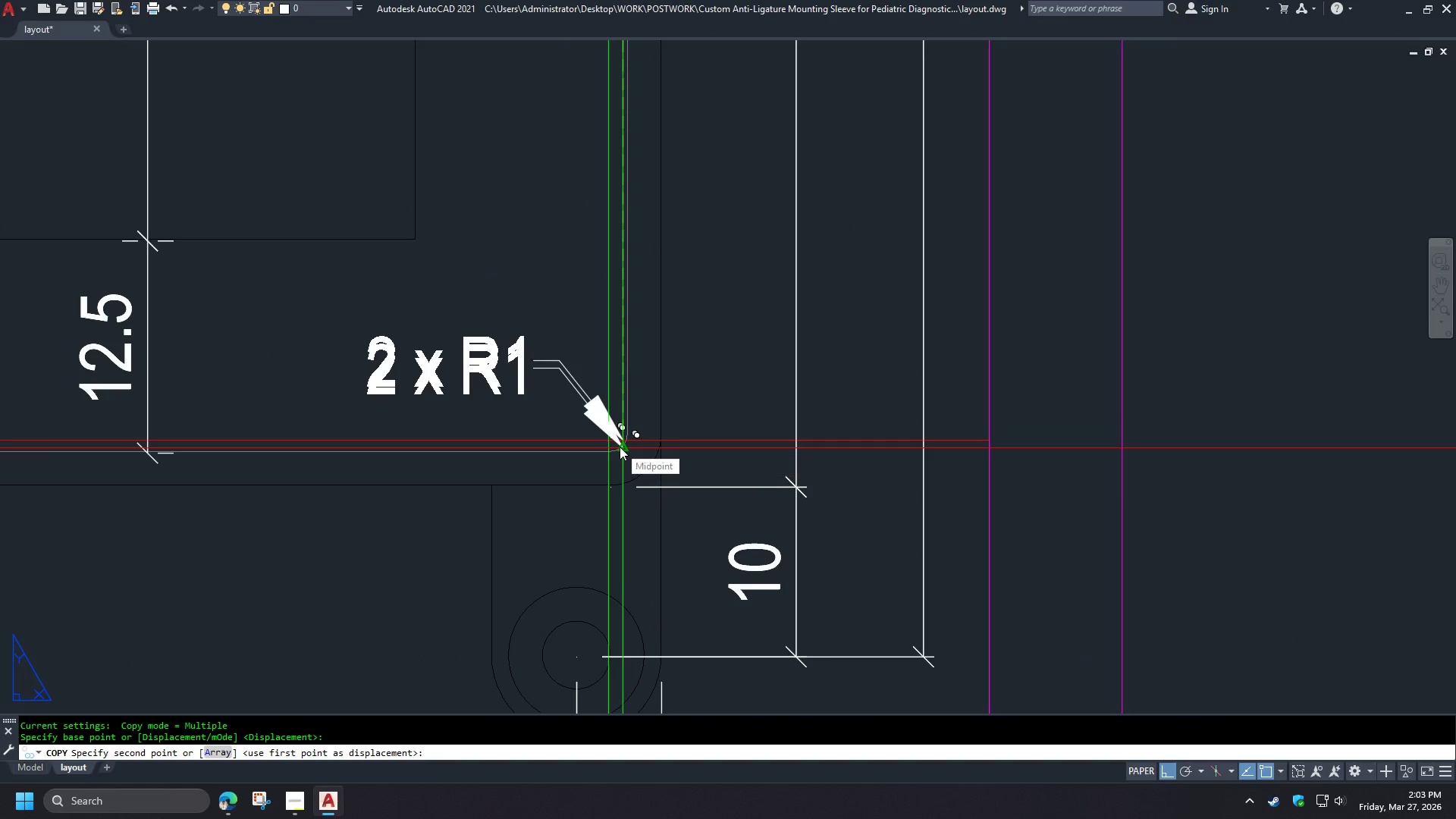 
scroll: coordinate [557, 482], scroll_direction: down, amount: 3.0
 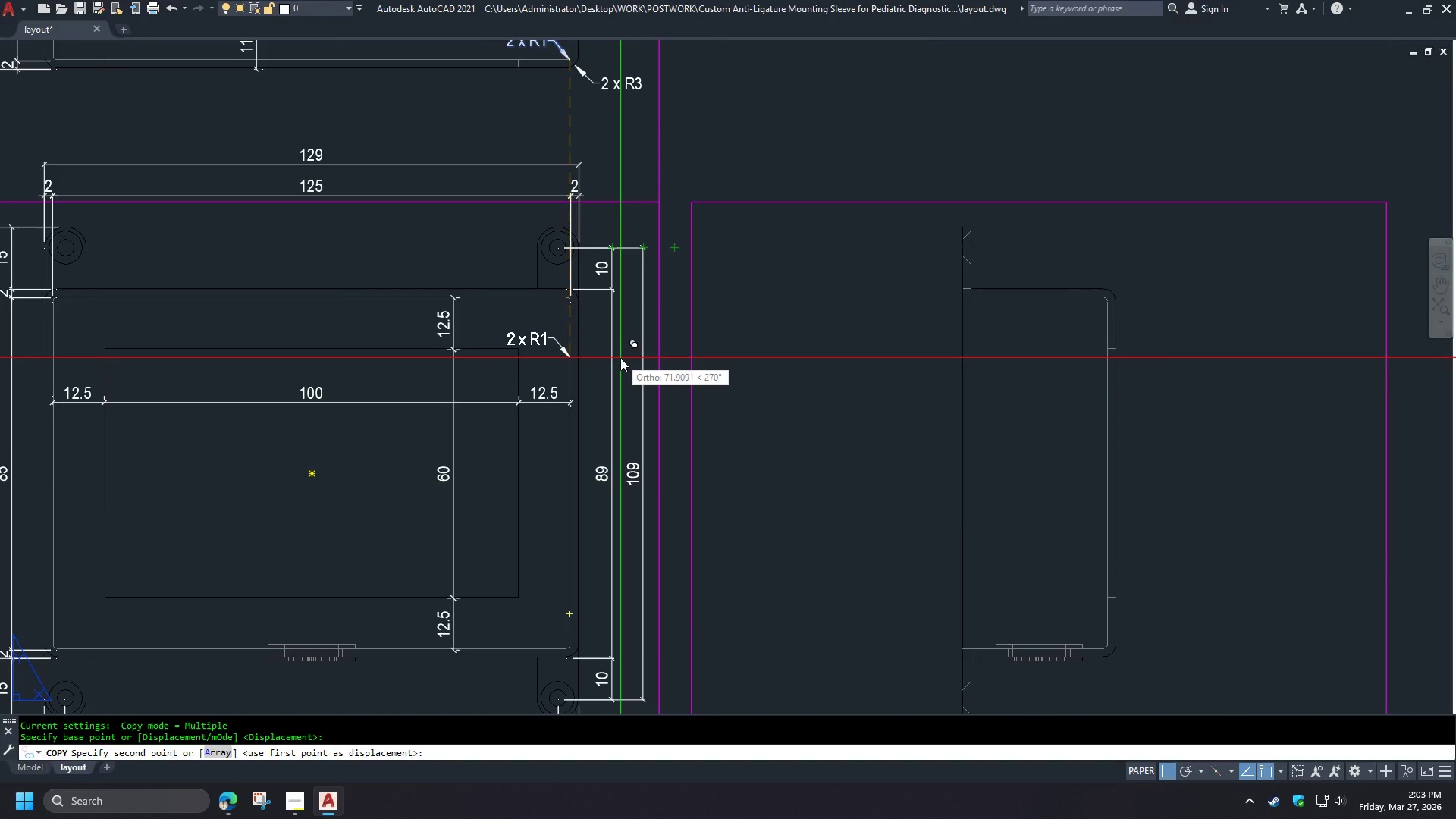 
wait(8.39)
 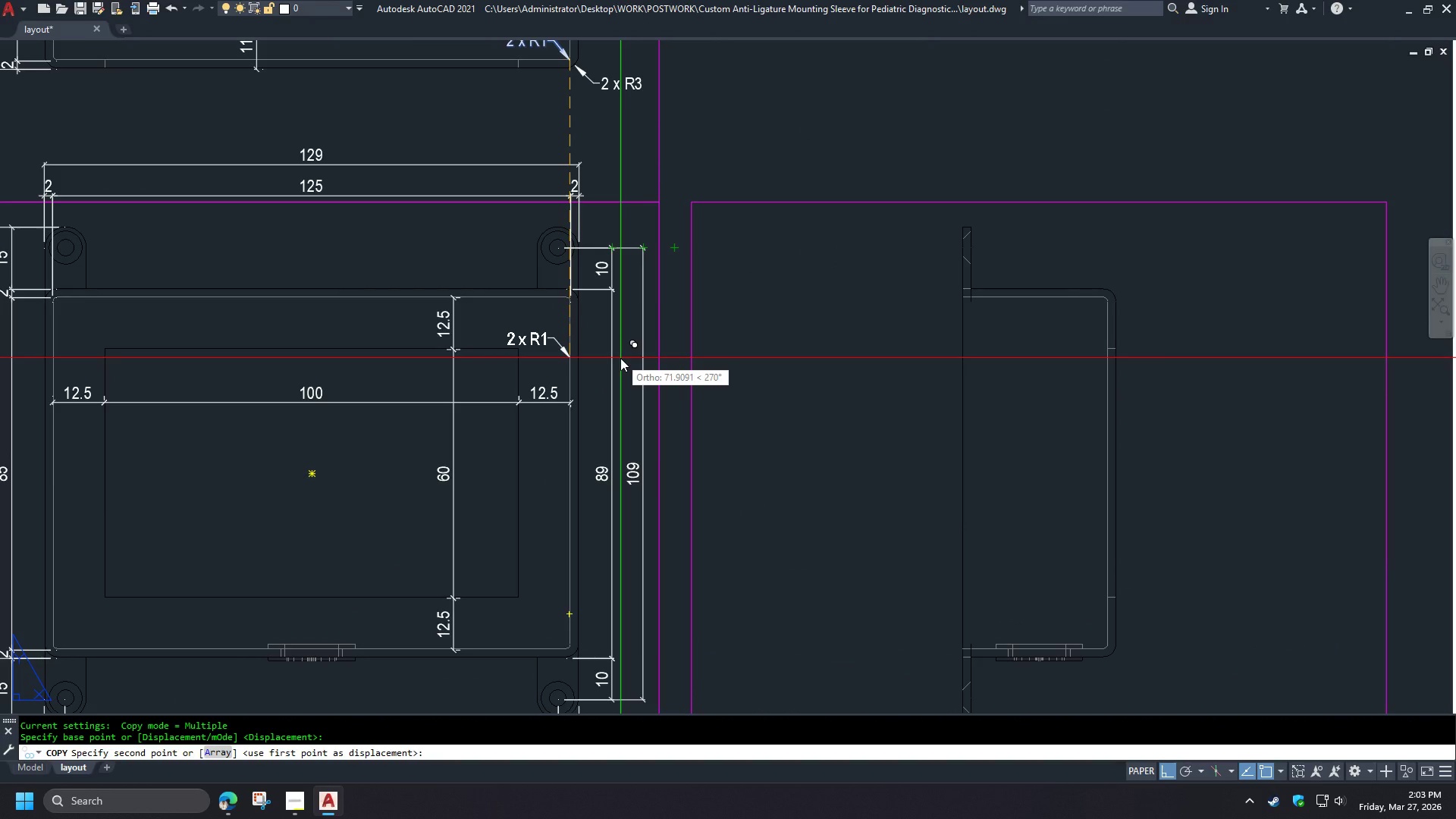 
scroll: coordinate [563, 655], scroll_direction: up, amount: 4.0
 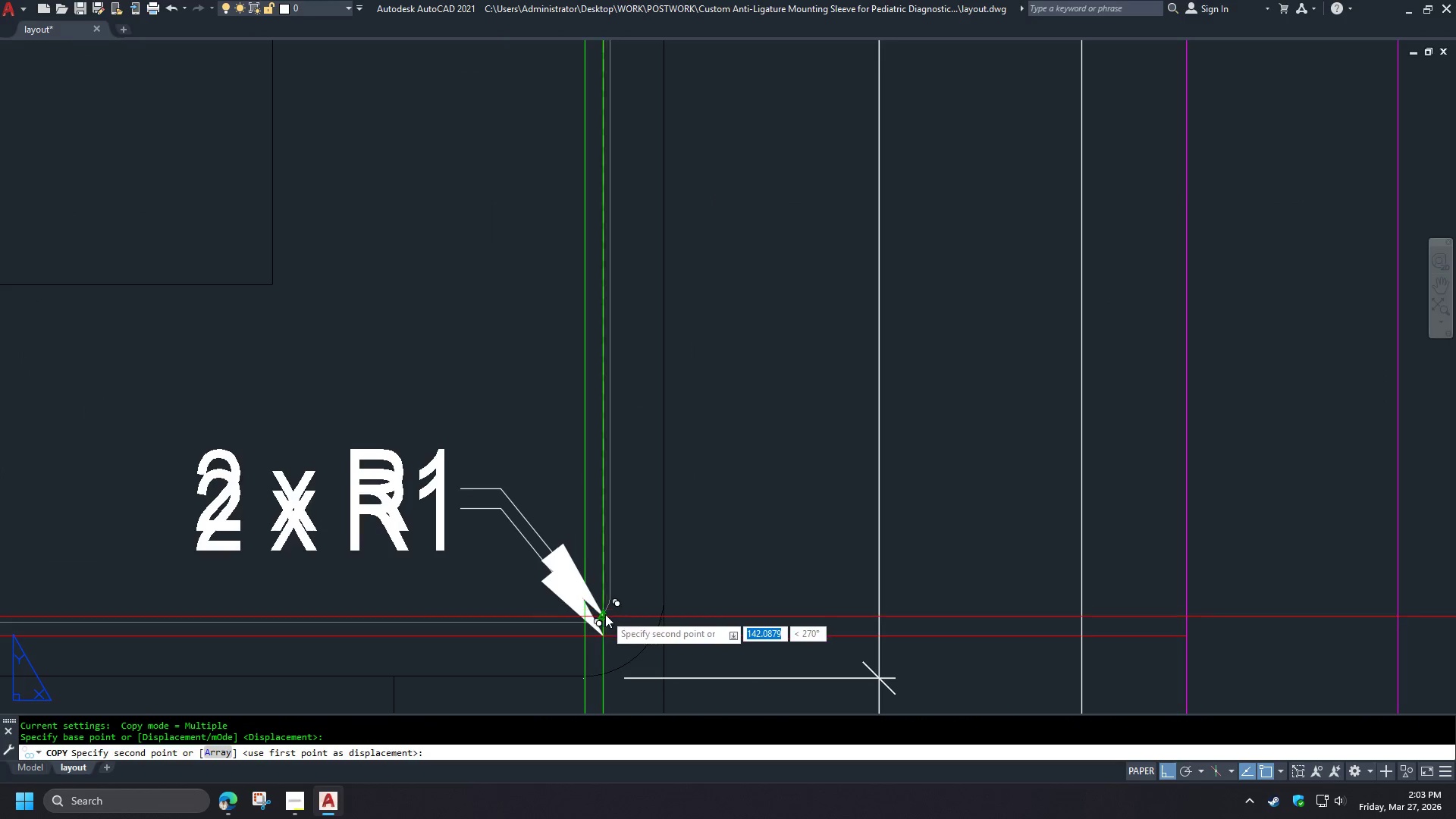 
left_click([604, 614])
 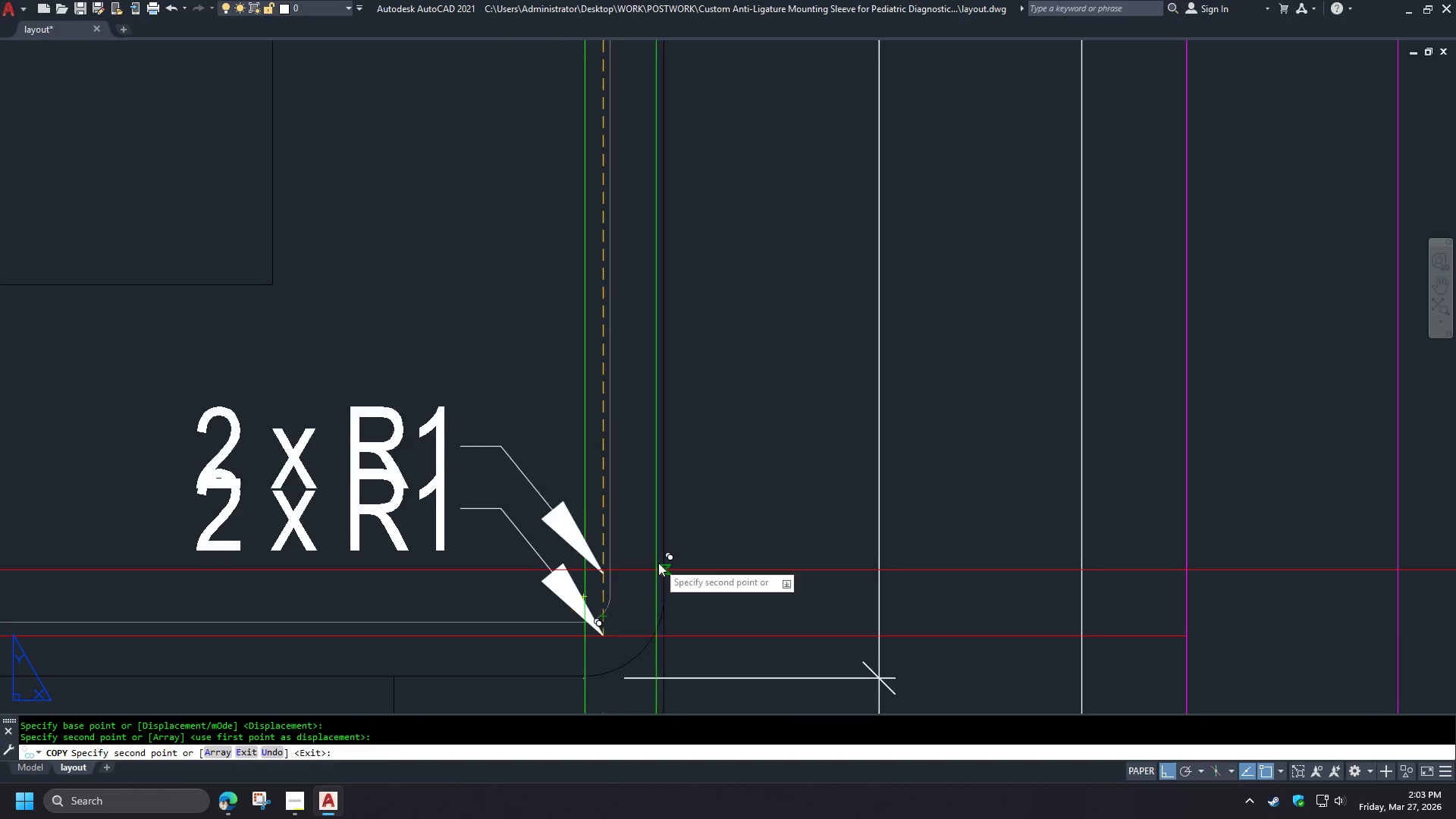 
key(Space)
 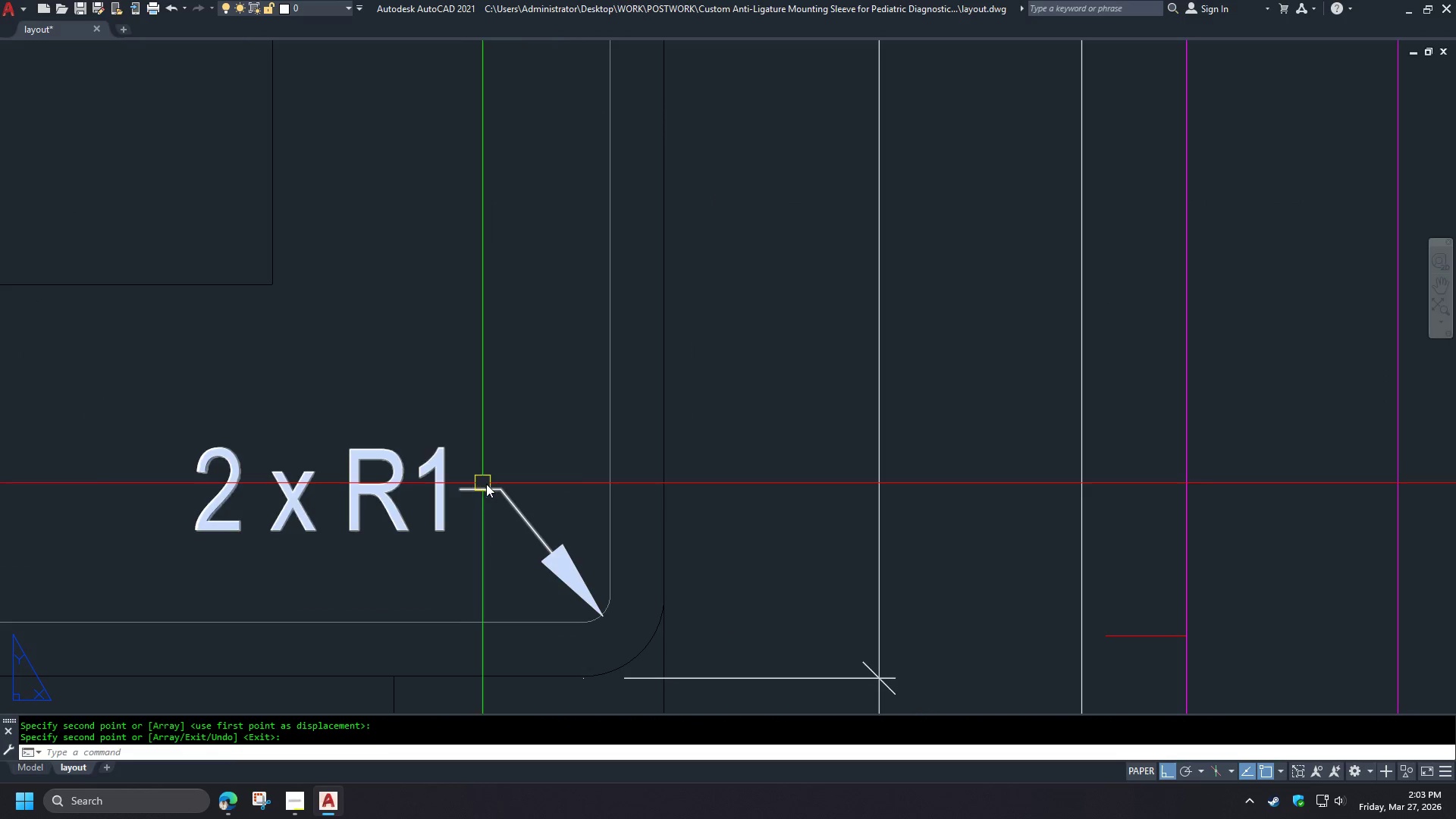 
scroll: coordinate [661, 504], scroll_direction: down, amount: 5.0
 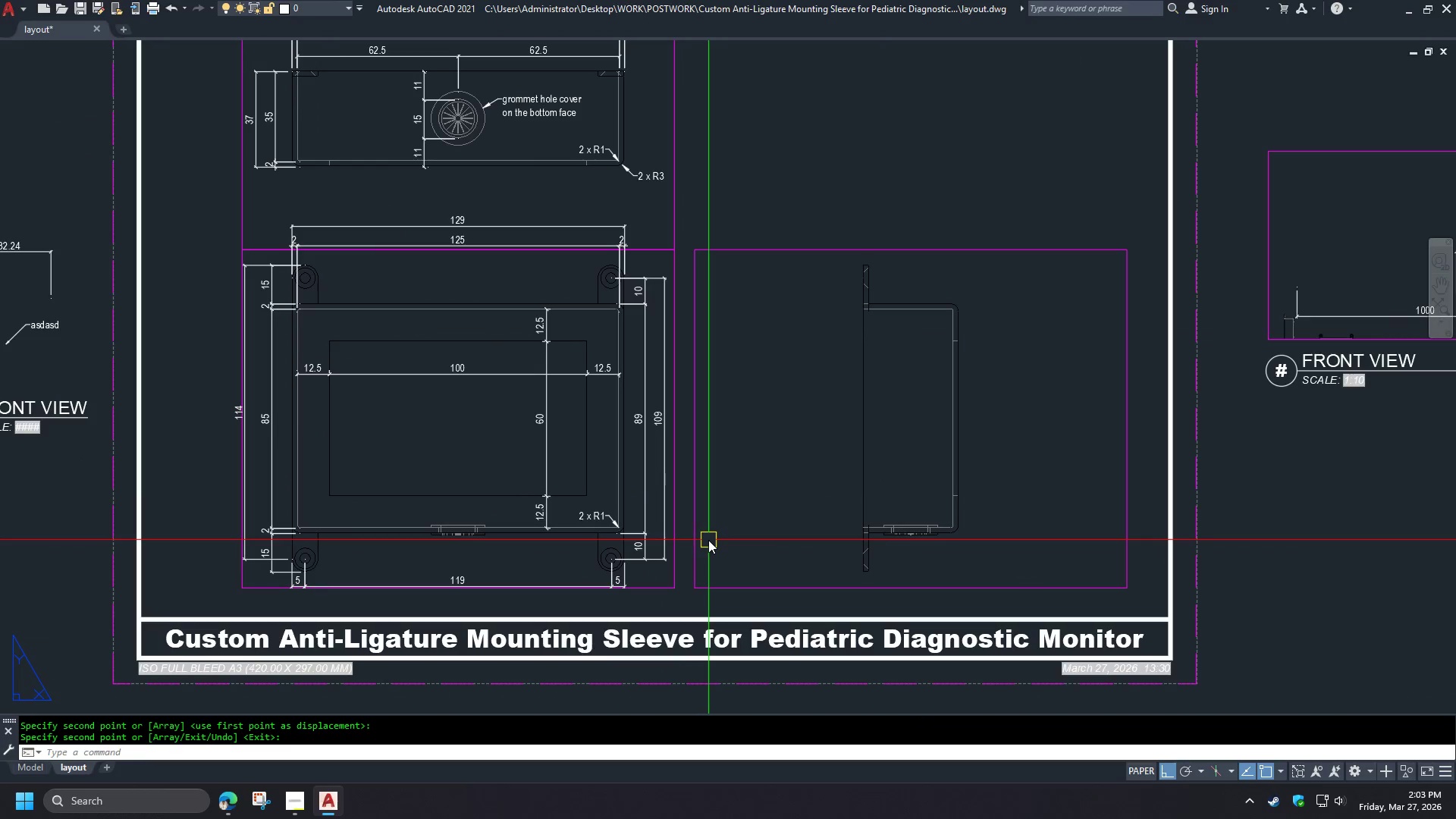 
wait(6.96)
 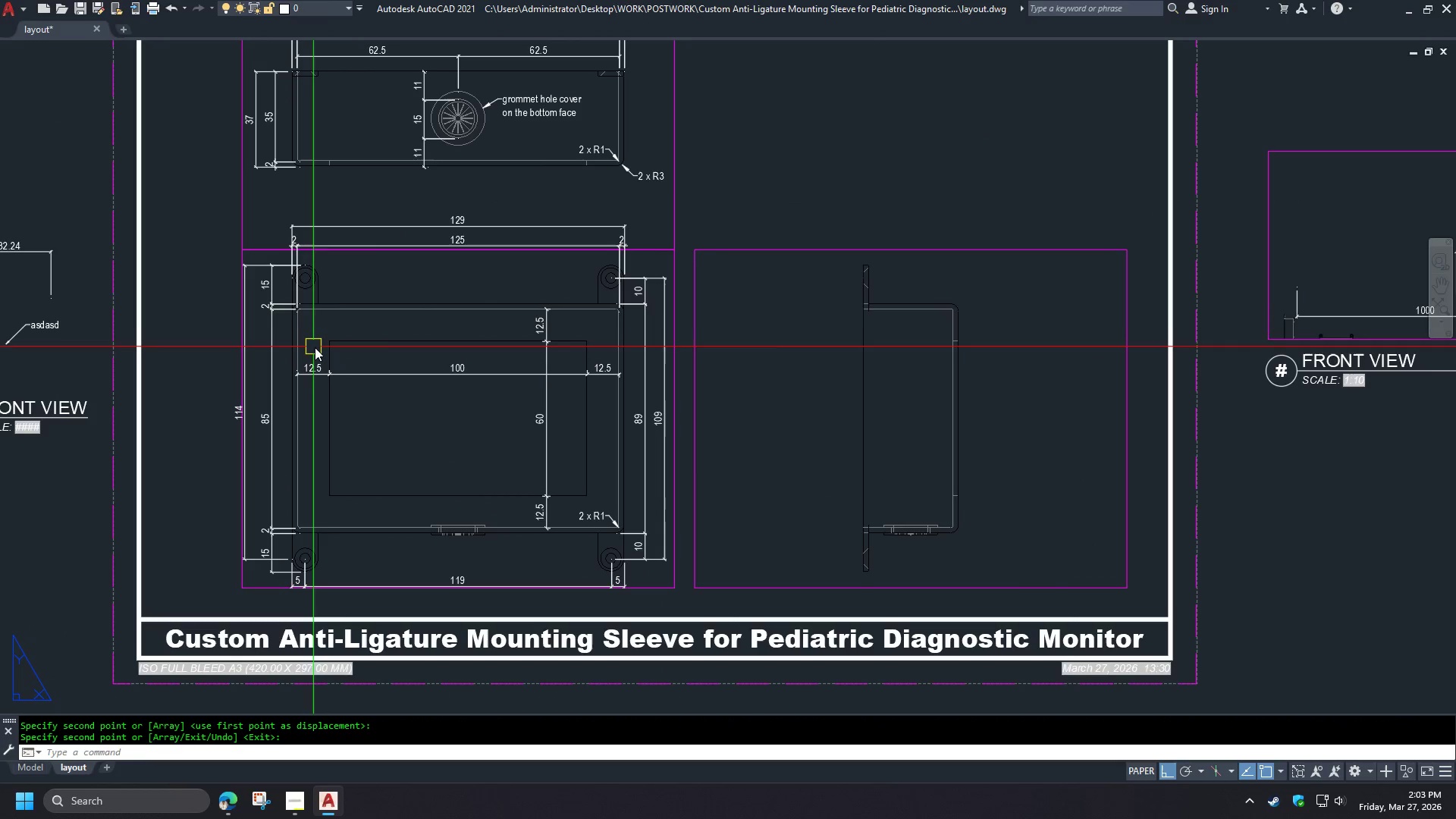 
scroll: coordinate [609, 524], scroll_direction: up, amount: 2.0
 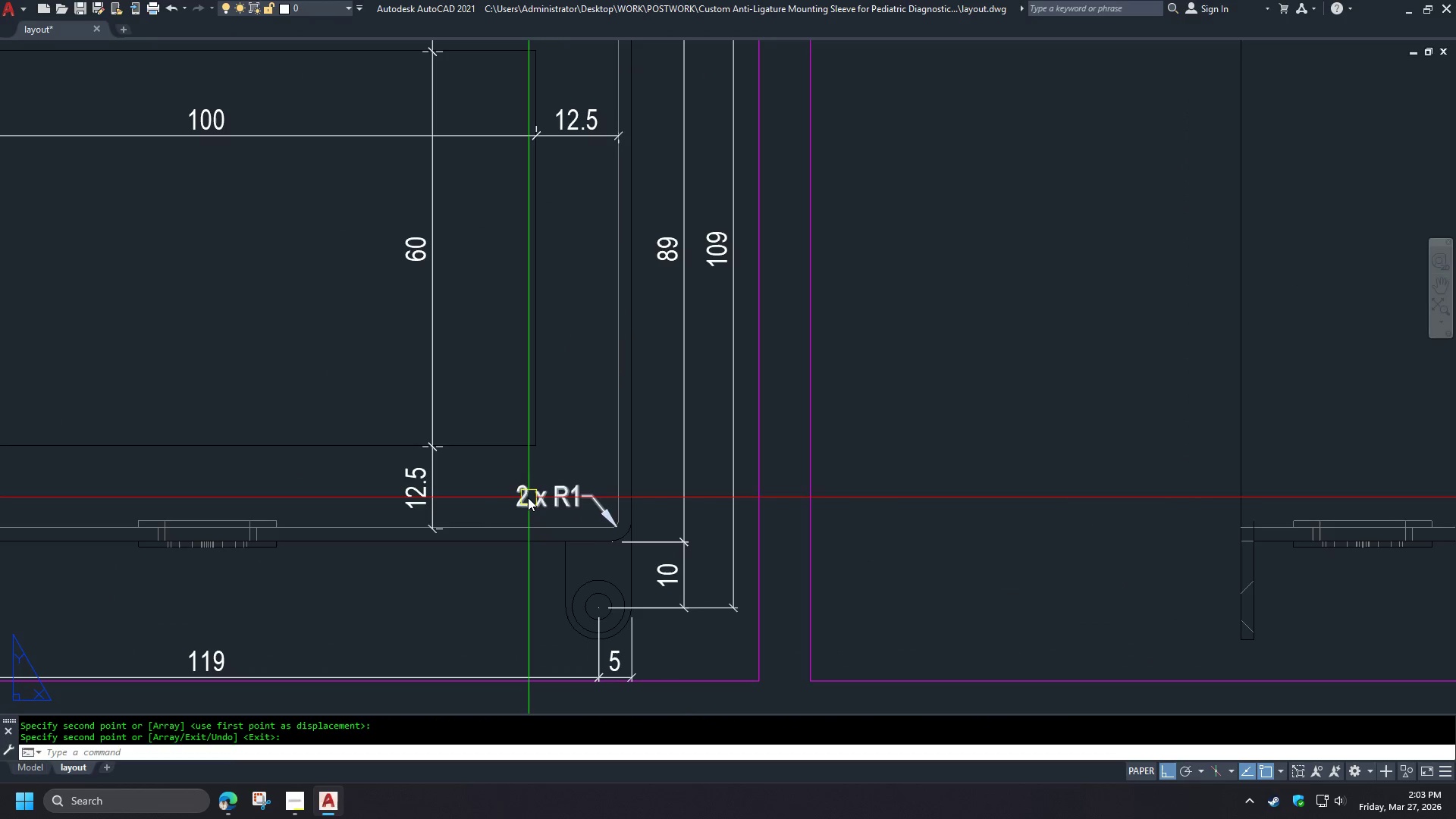 
double_click([527, 497])
 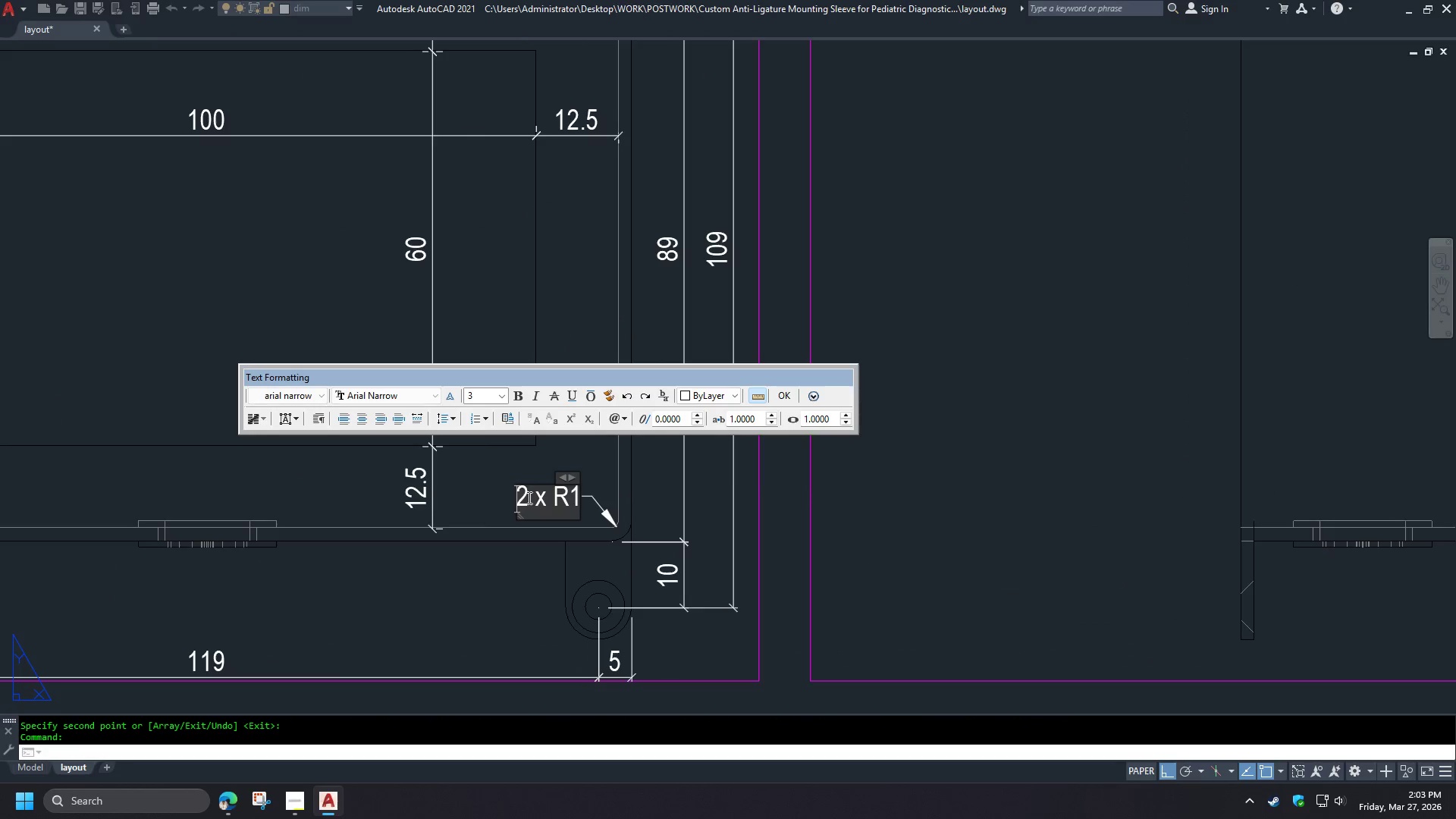 
left_click_drag(start_coordinate=[524, 495], to_coordinate=[516, 497])
 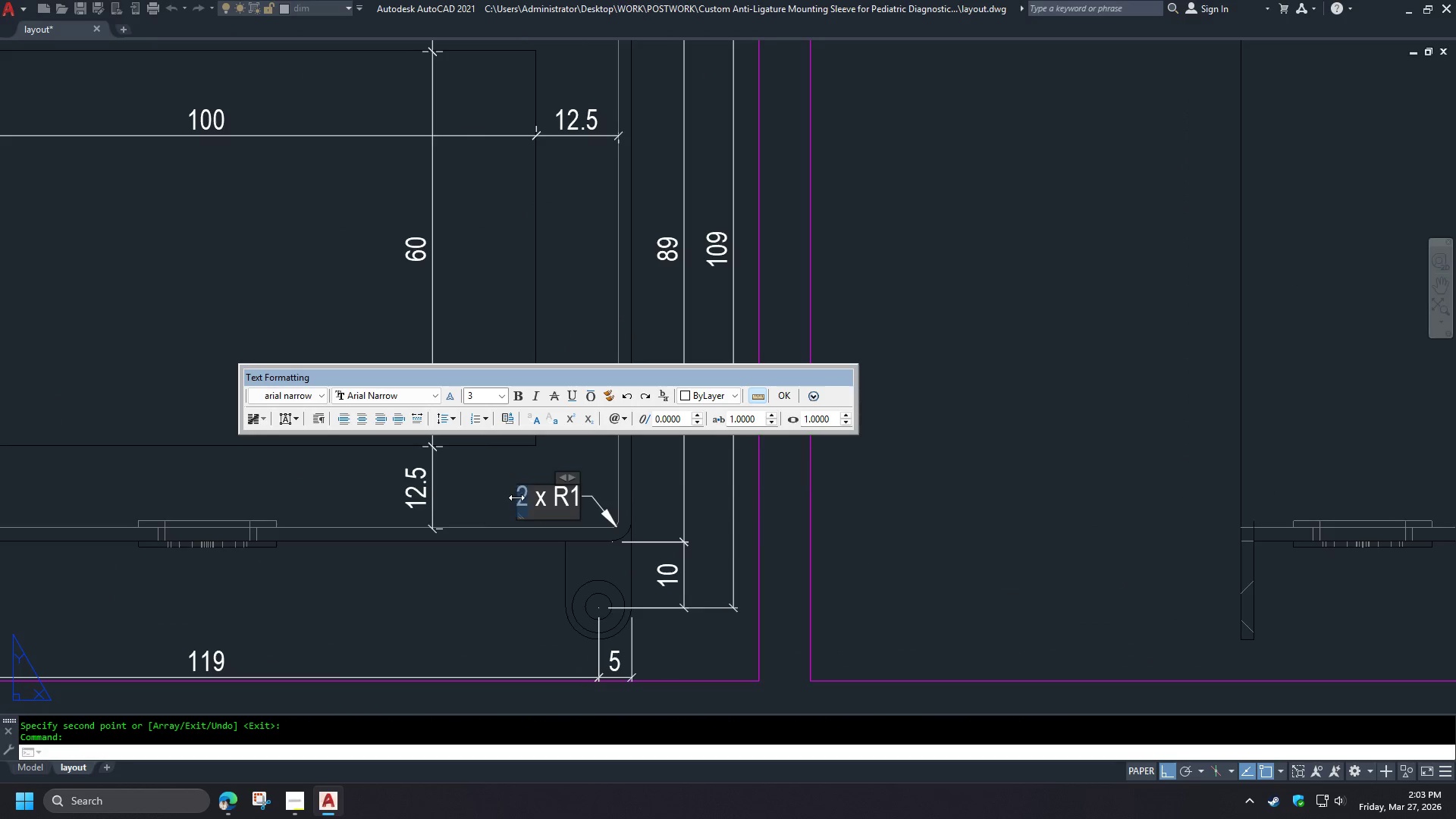 
key(4)
 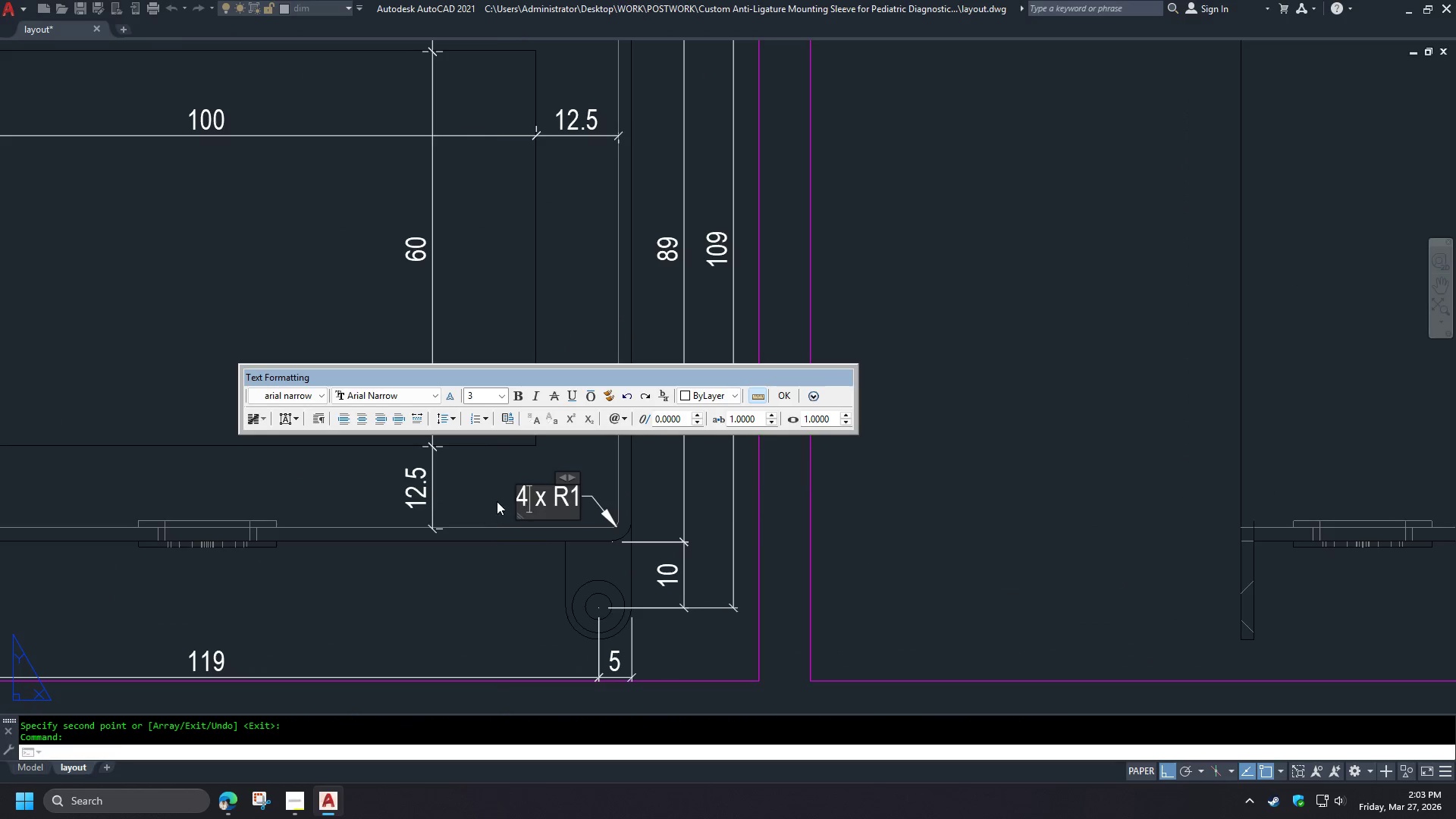 
left_click([497, 498])
 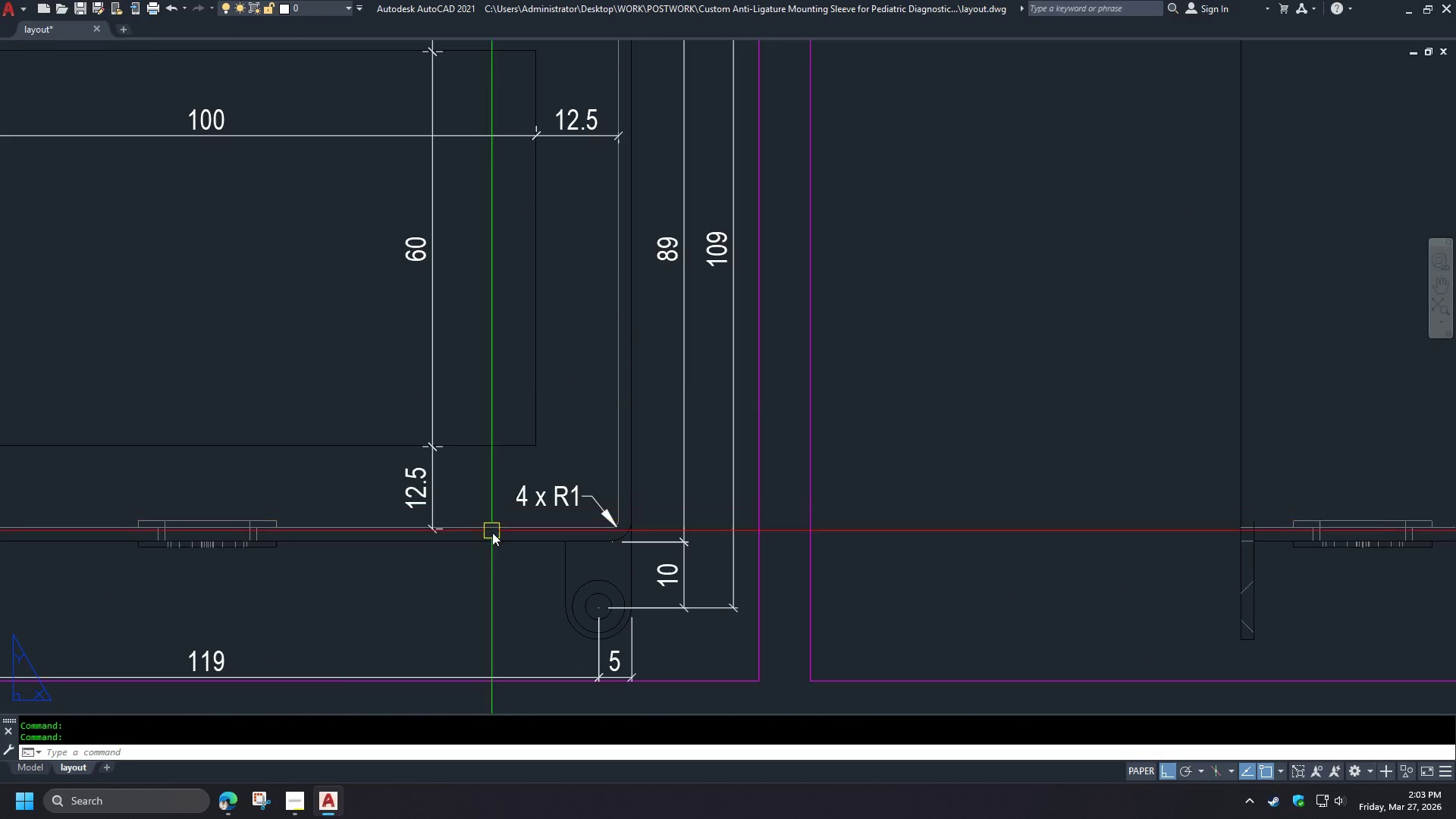 
scroll: coordinate [496, 541], scroll_direction: down, amount: 2.0
 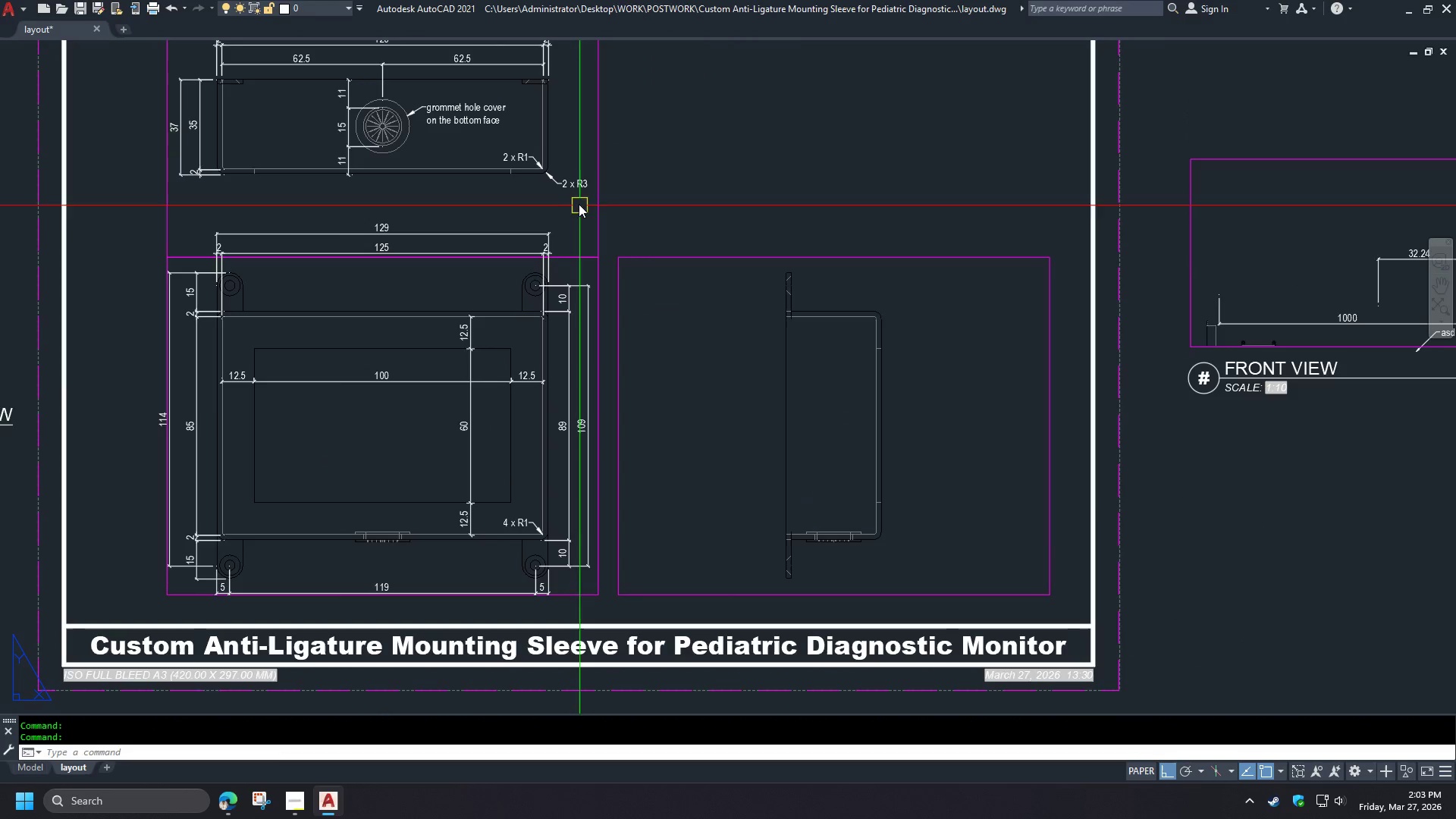 
left_click([572, 193])
 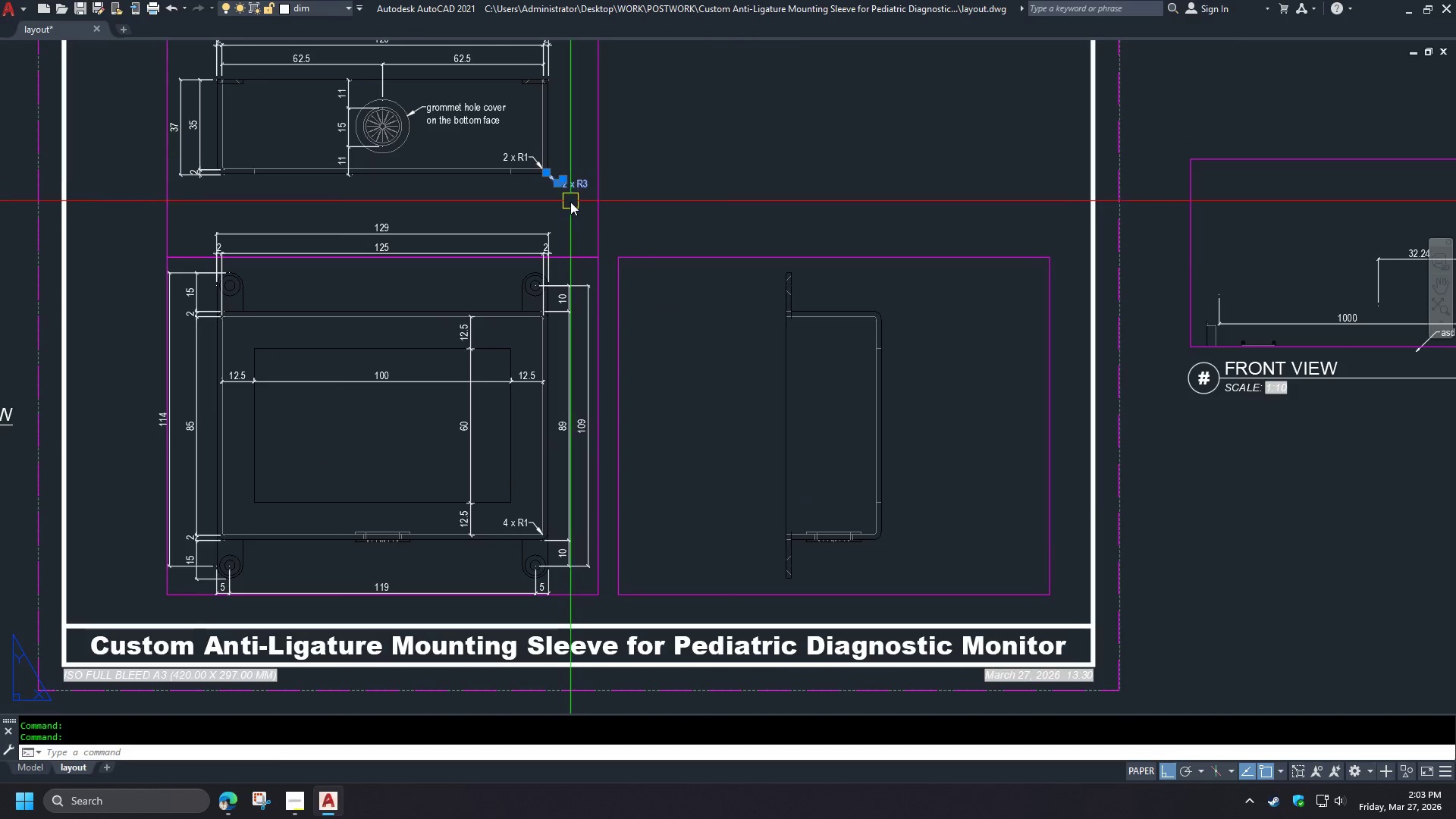 
key(C)
 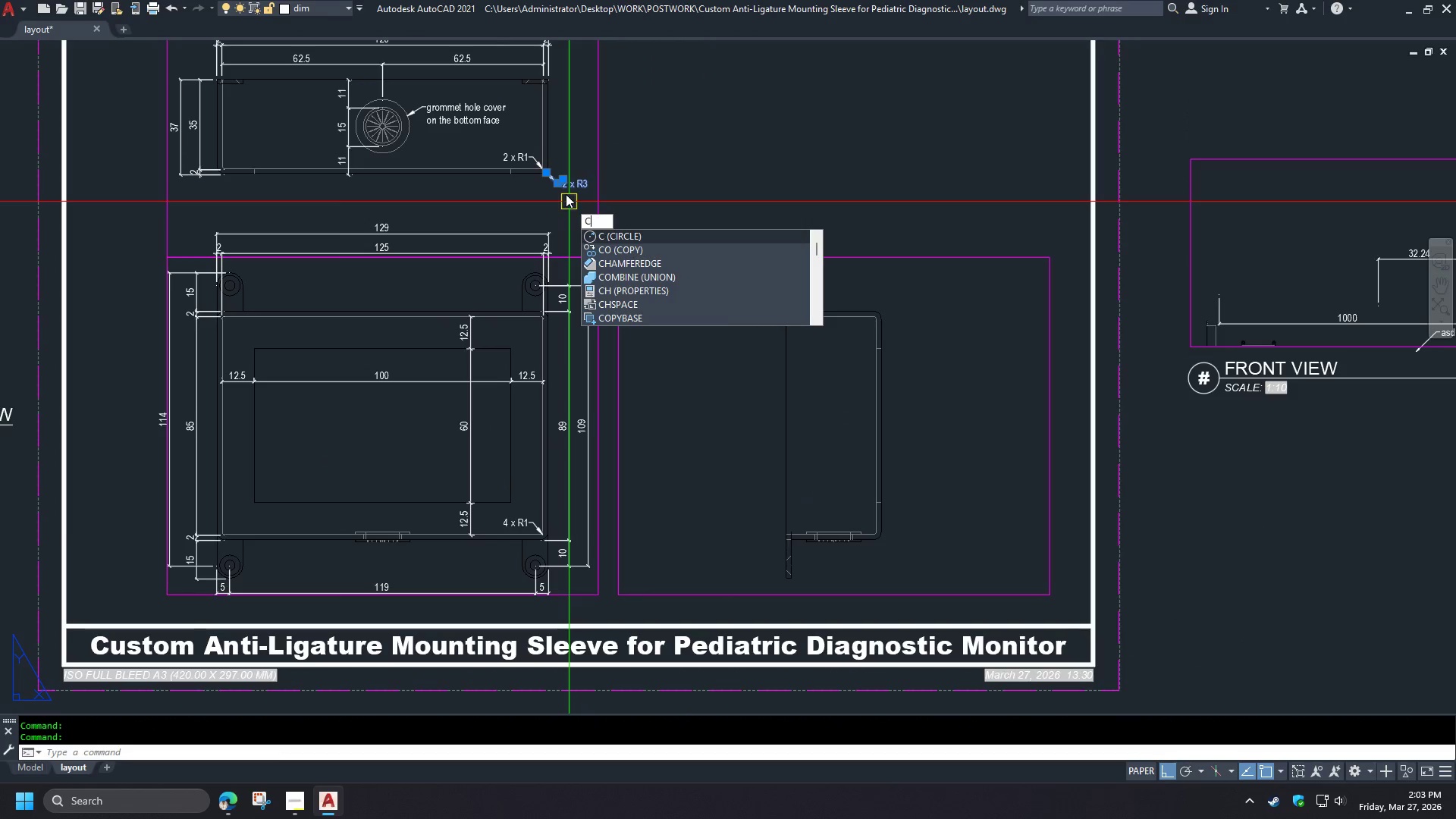 
key(O)
 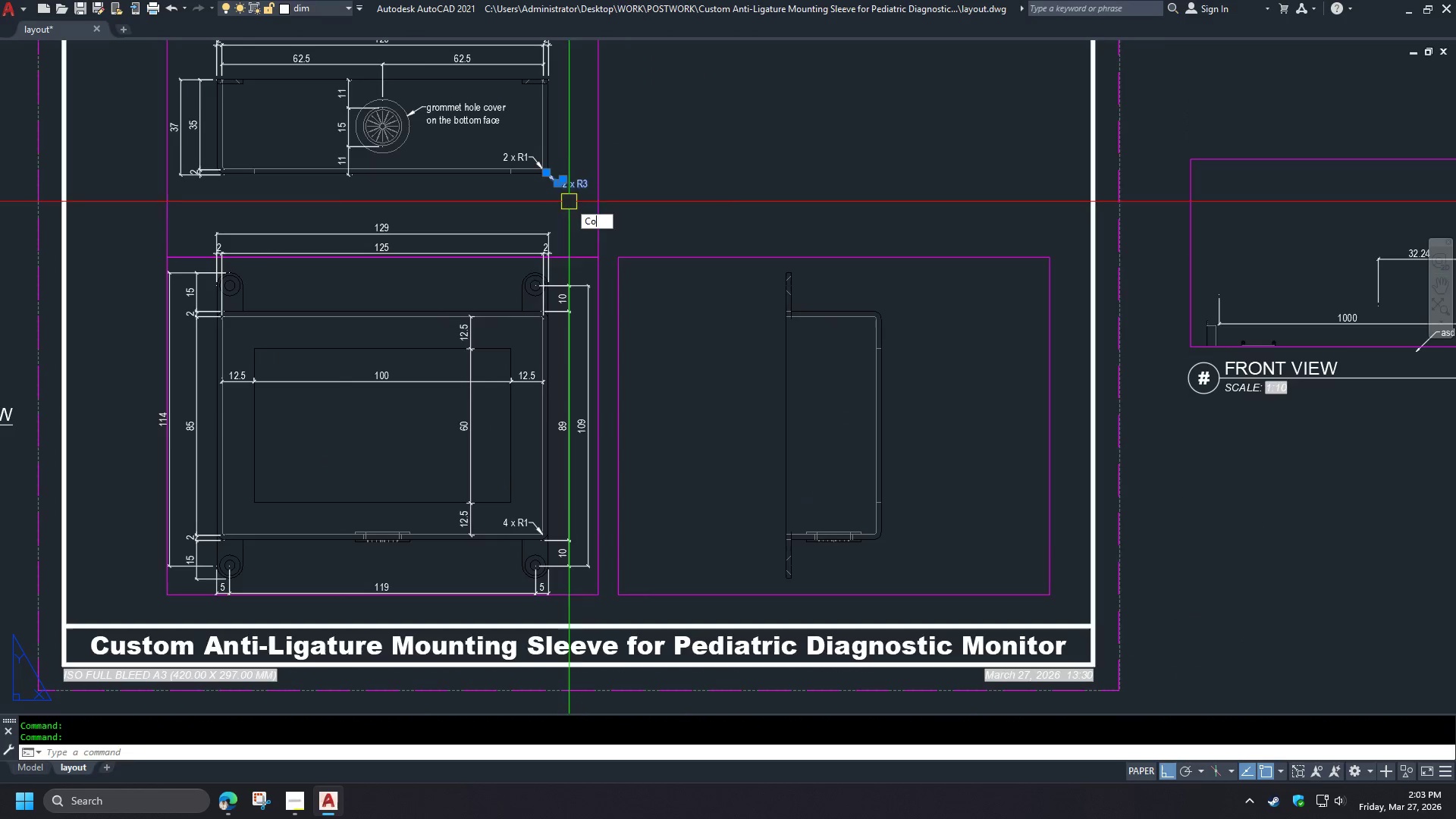 
key(Space)
 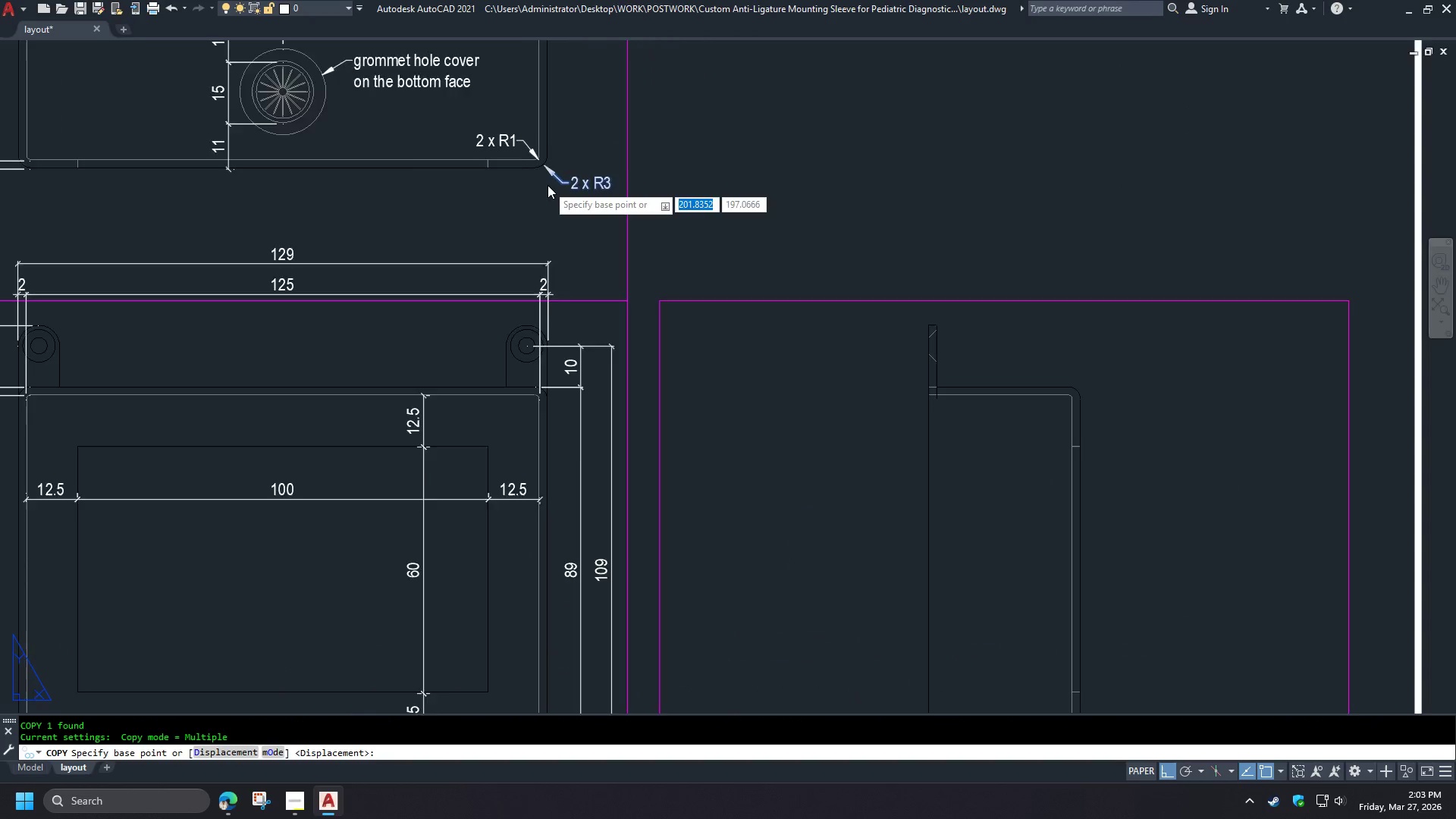 
scroll: coordinate [548, 185], scroll_direction: up, amount: 2.0
 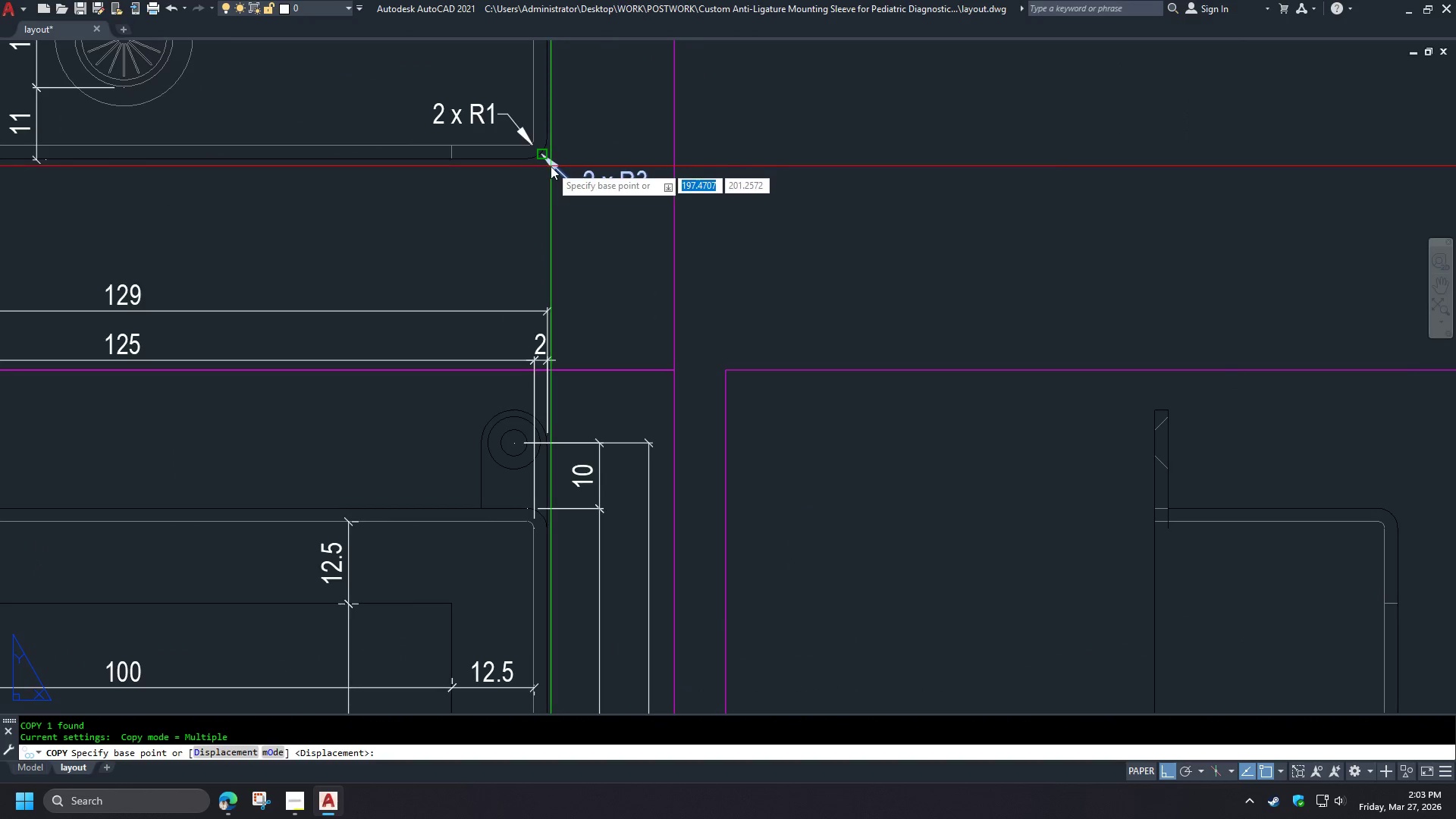 
left_click([551, 166])
 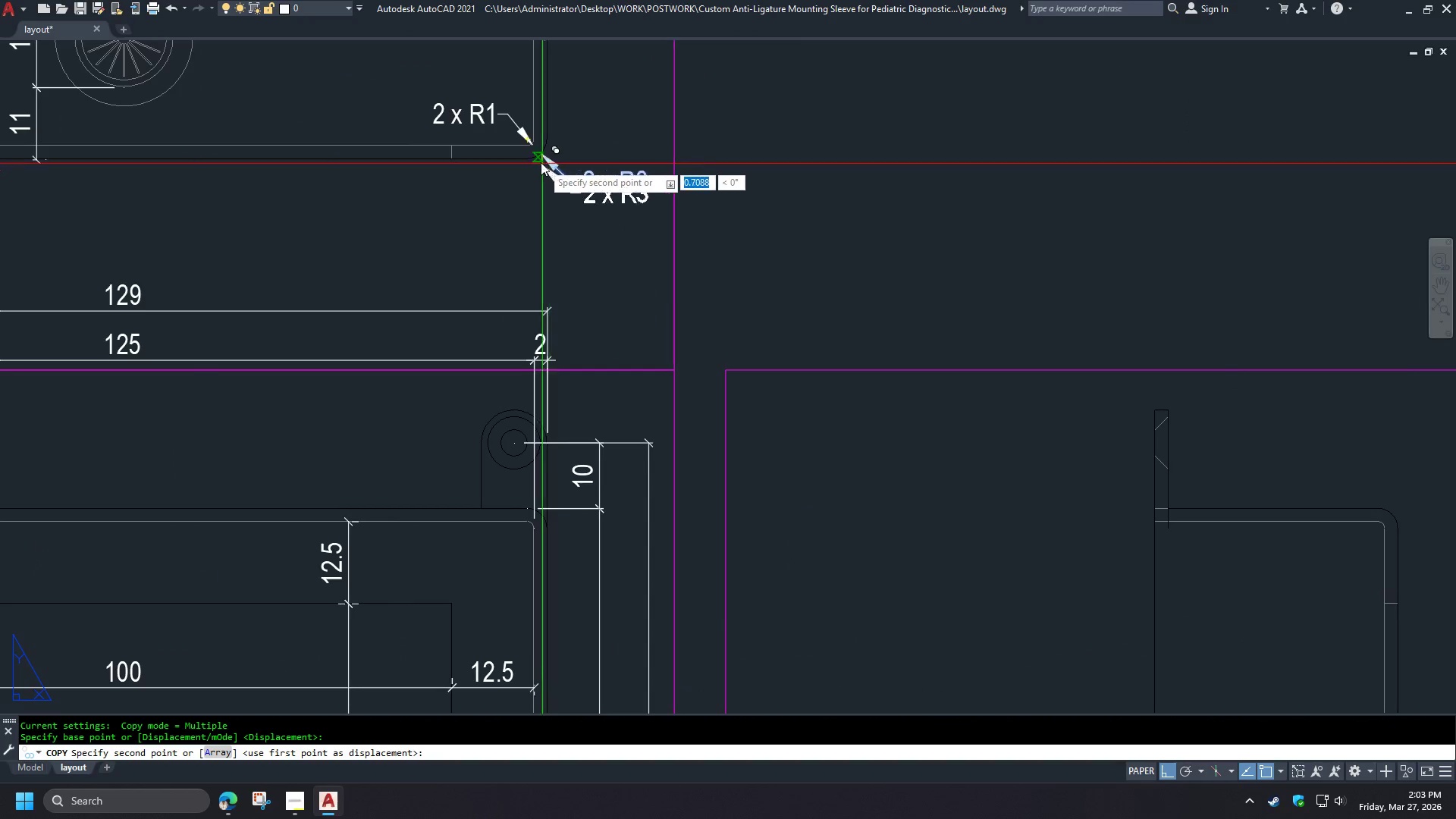 
scroll: coordinate [539, 158], scroll_direction: down, amount: 2.0
 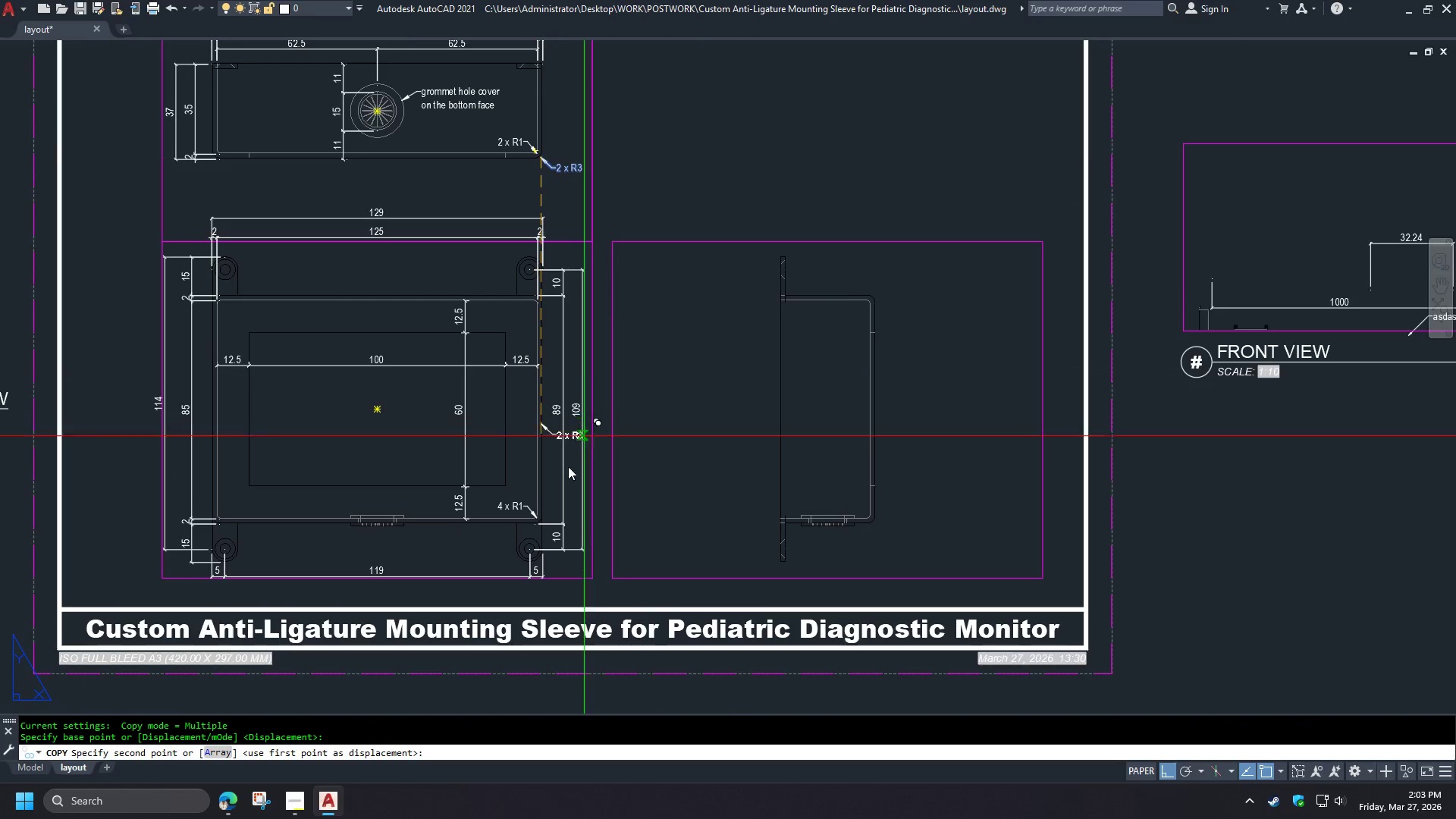 
scroll: coordinate [545, 532], scroll_direction: up, amount: 4.0
 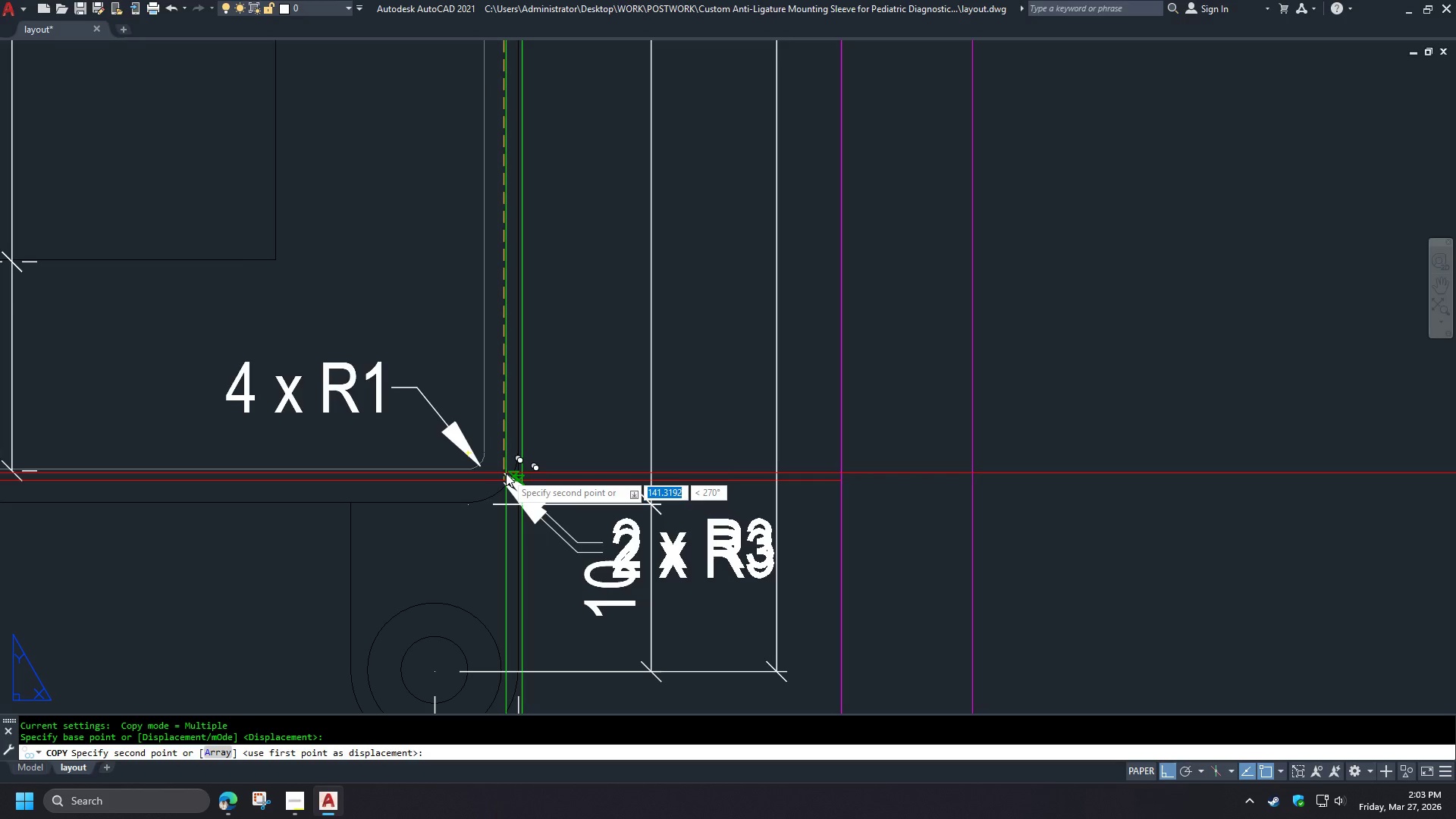 
left_click([506, 473])
 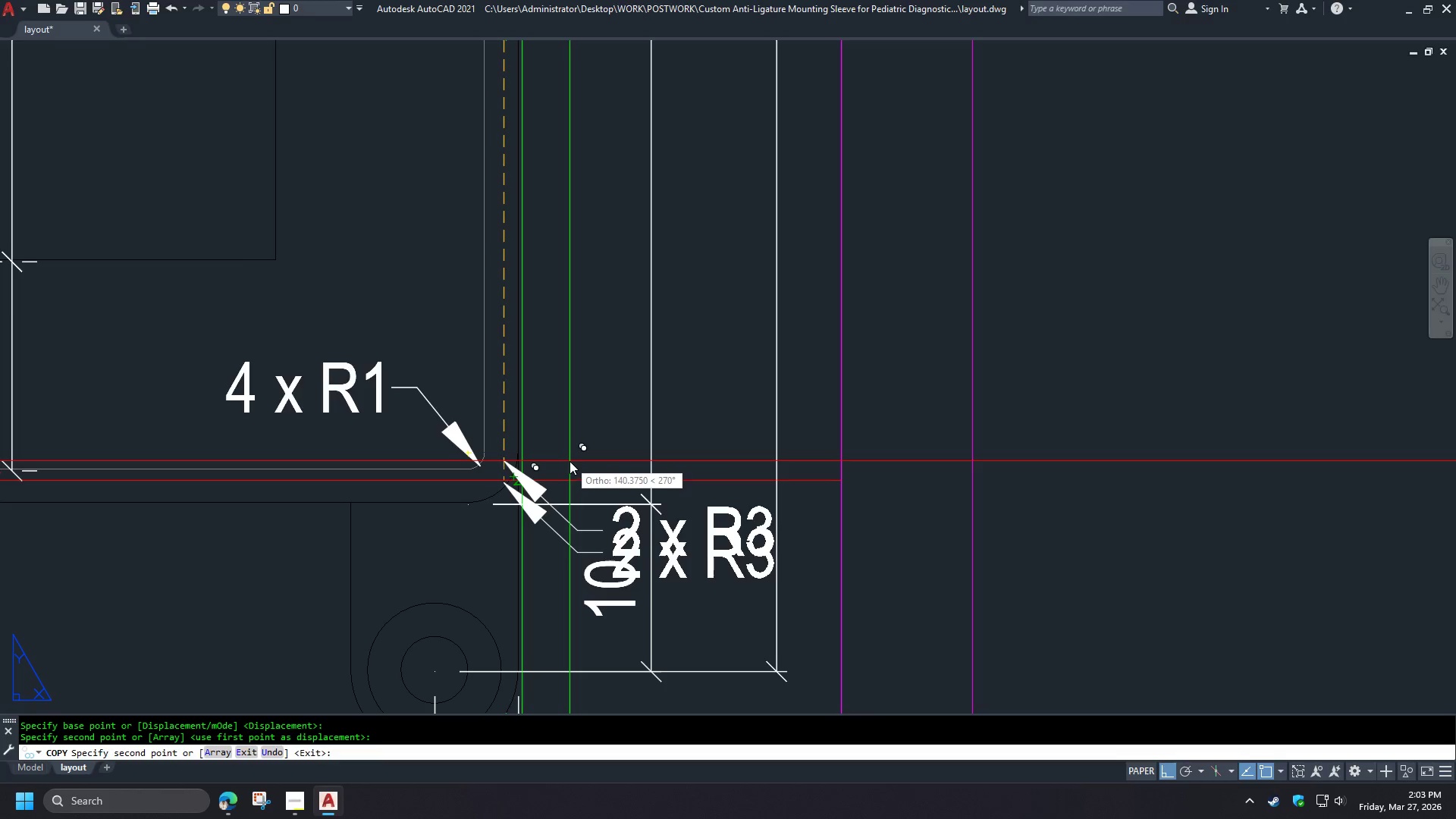 
key(Space)
 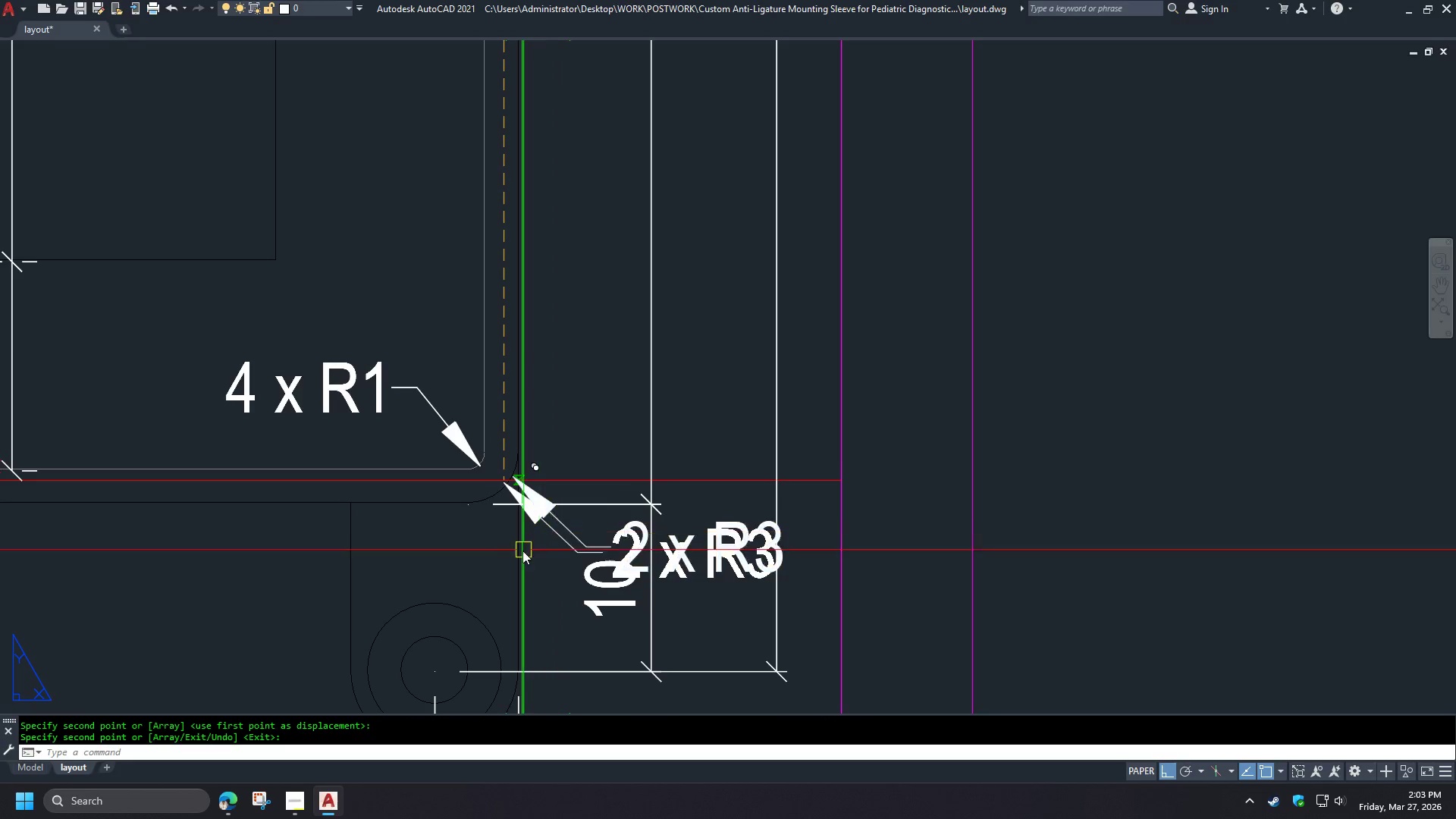 
scroll: coordinate [543, 543], scroll_direction: up, amount: 1.0
 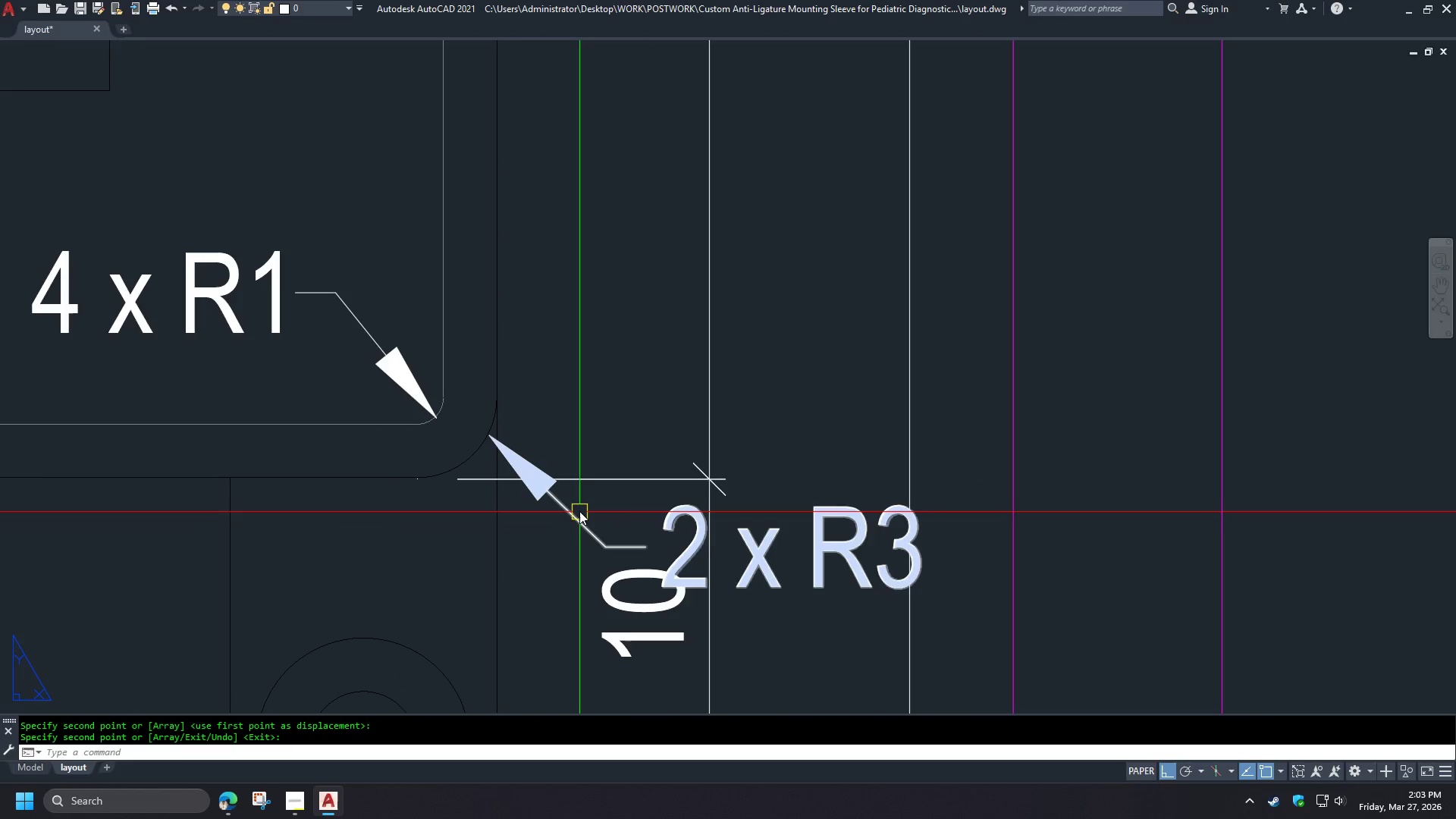 
left_click([579, 510])
 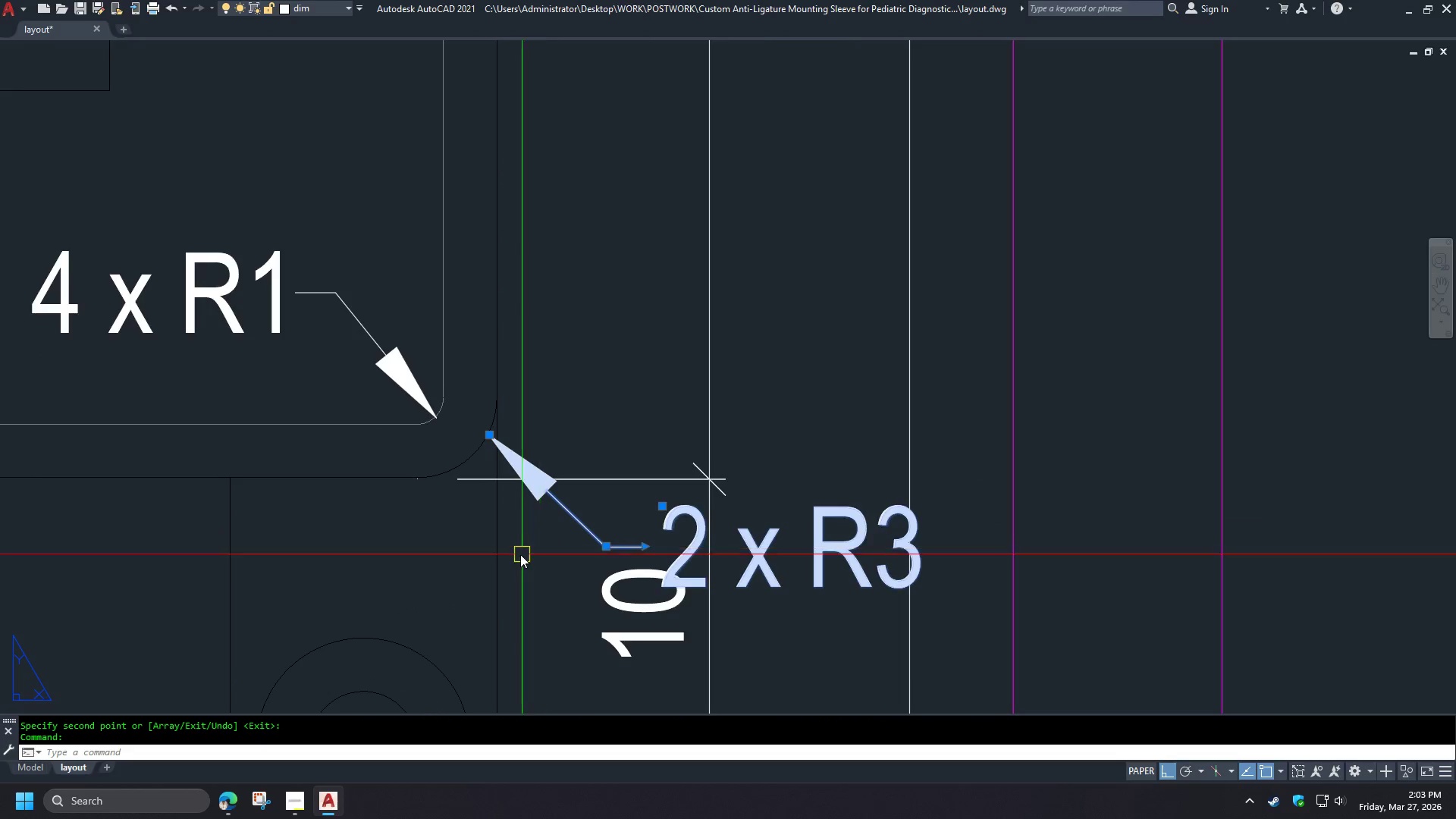 
scroll: coordinate [518, 554], scroll_direction: down, amount: 2.0
 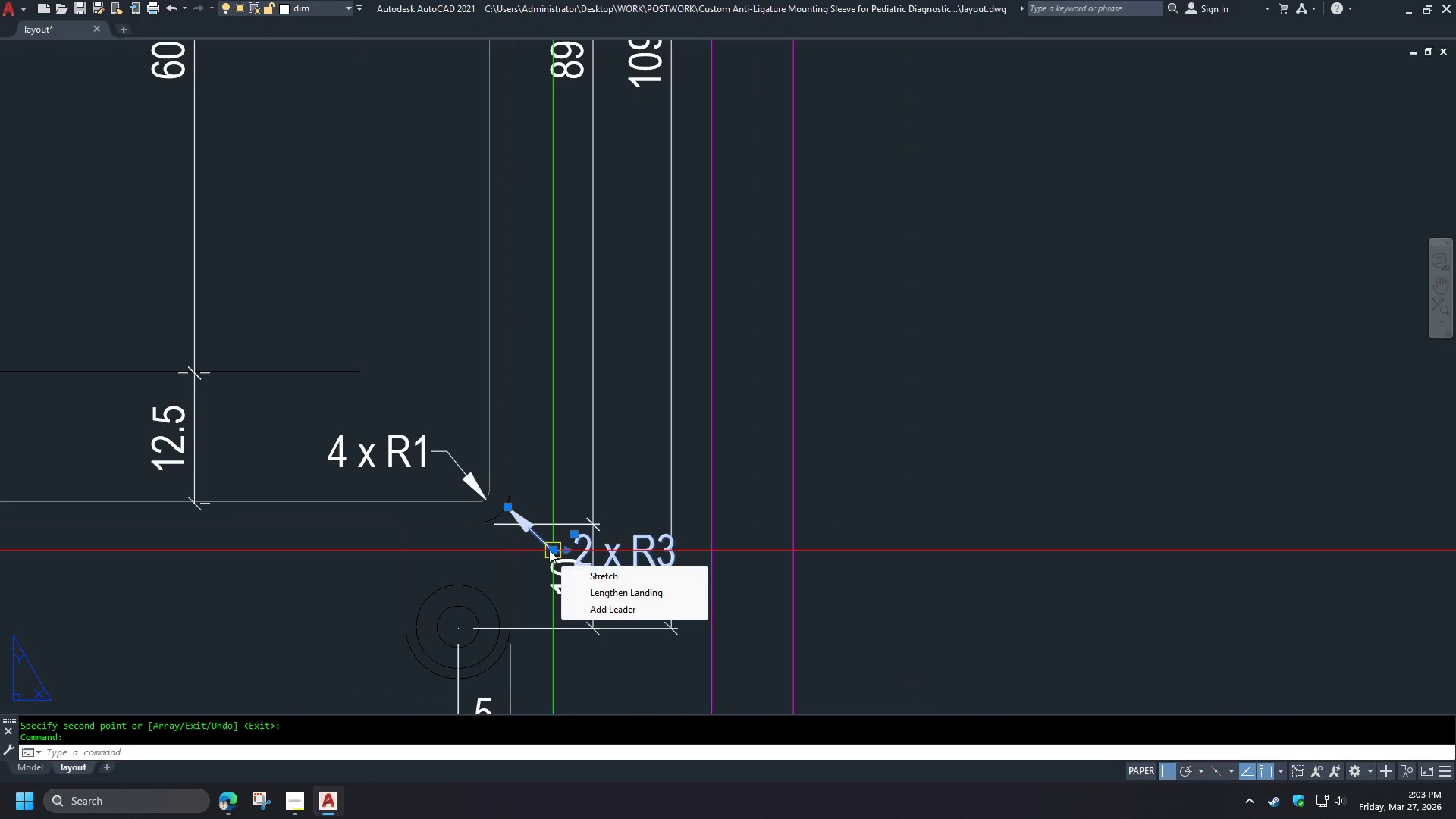 
left_click([549, 550])
 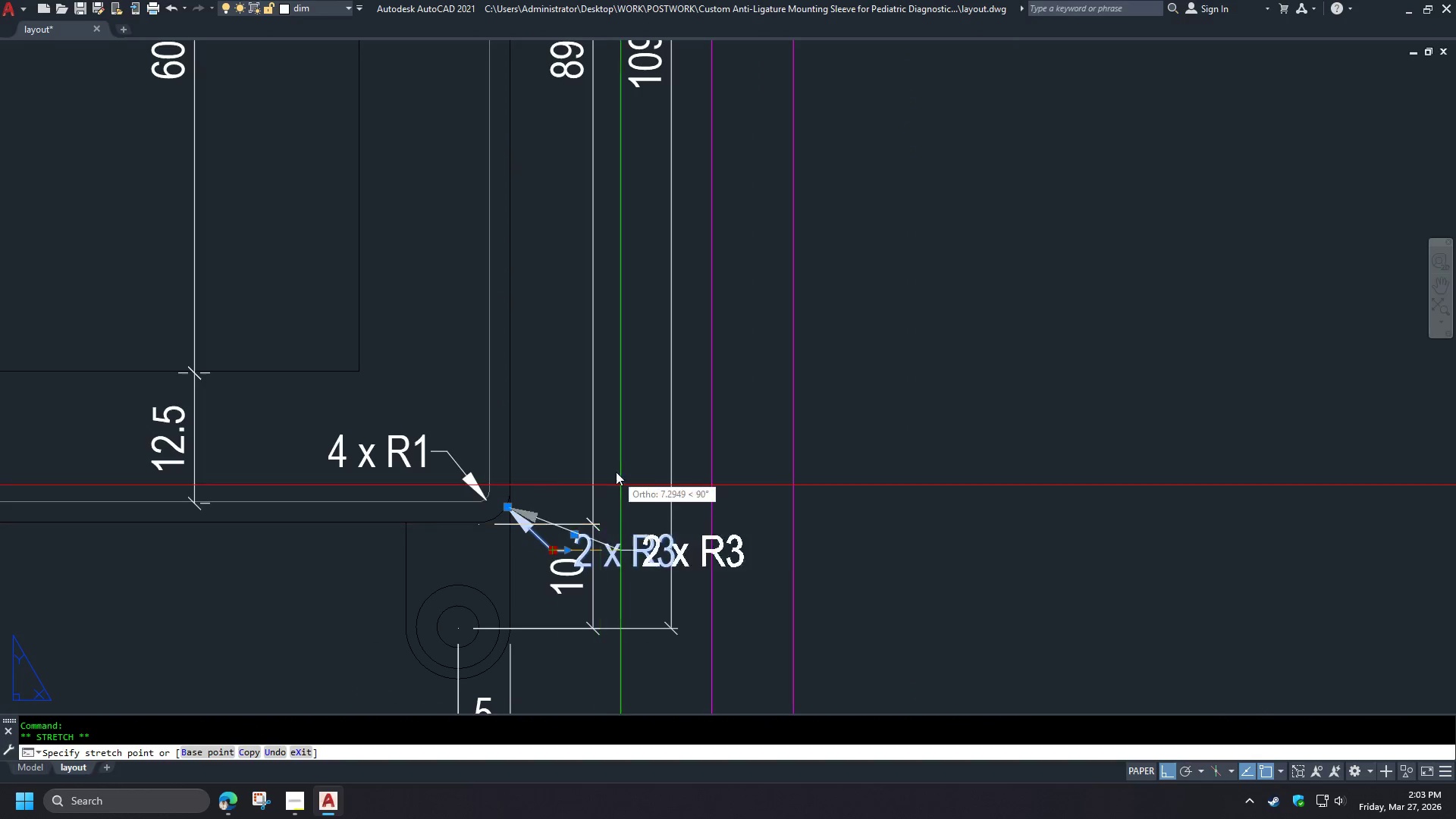 
hold_key(key=ShiftLeft, duration=0.5)
right_click([615, 467])
 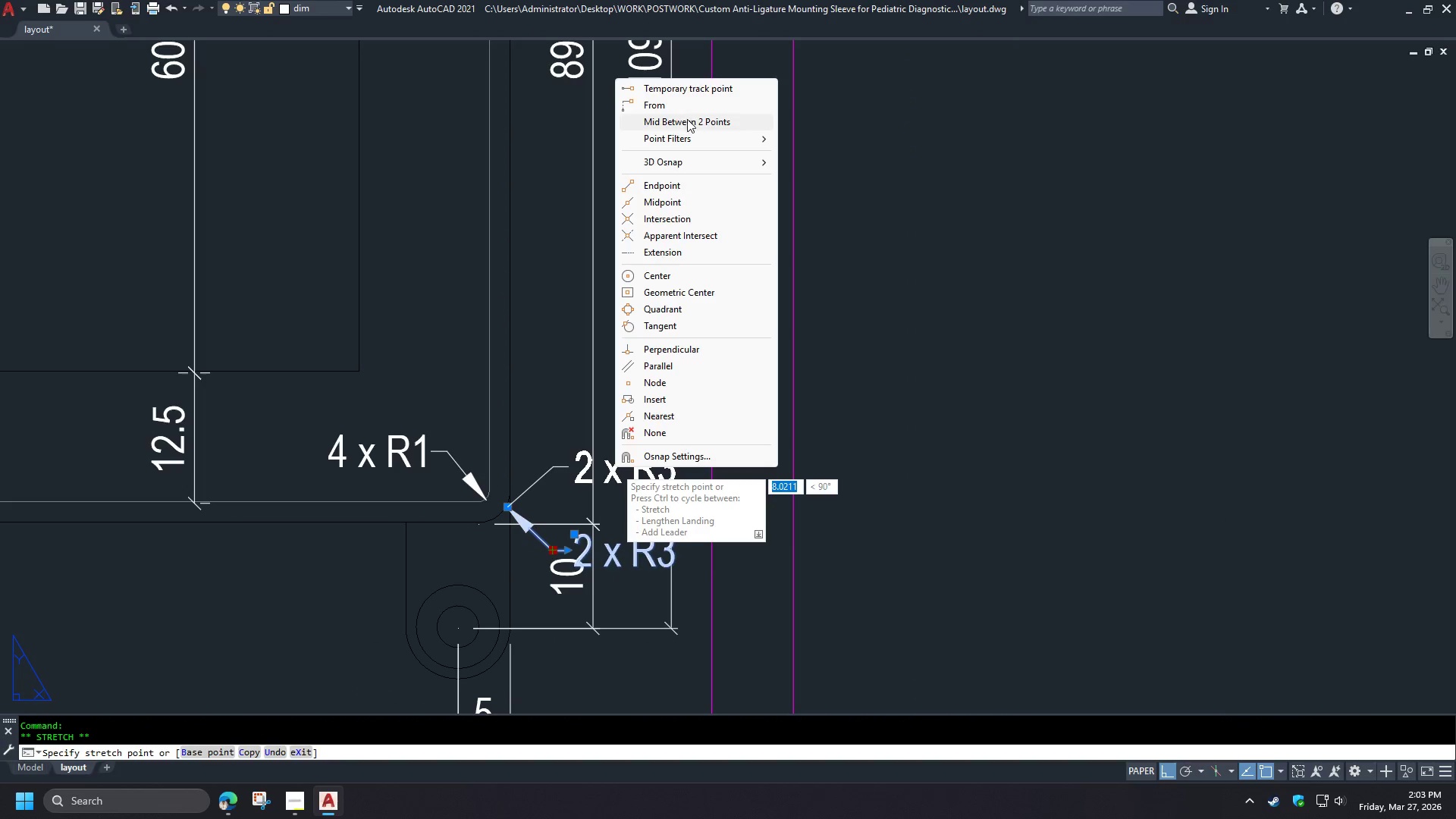 
left_click([675, 103])
 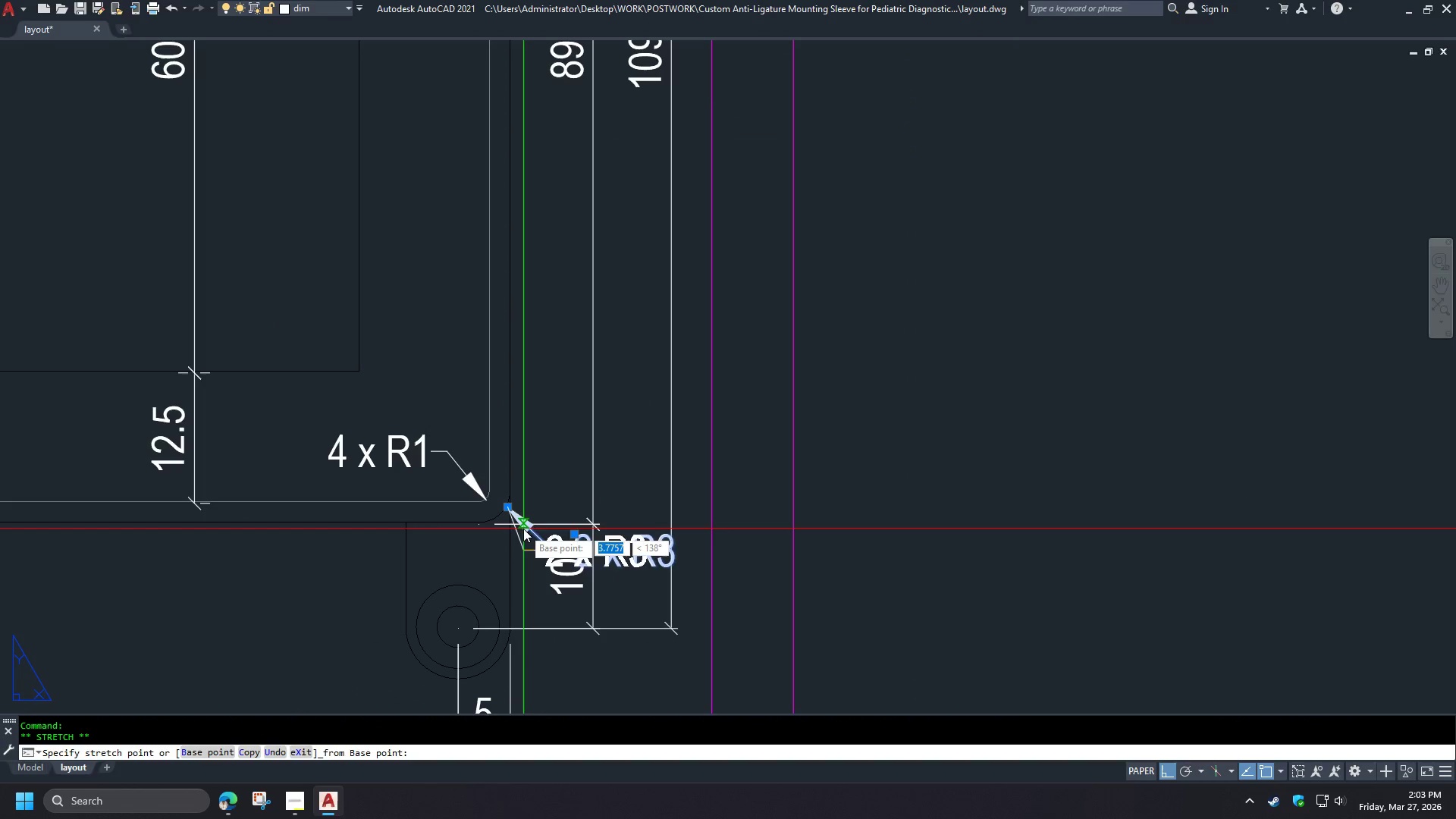 
scroll: coordinate [519, 509], scroll_direction: up, amount: 2.0
 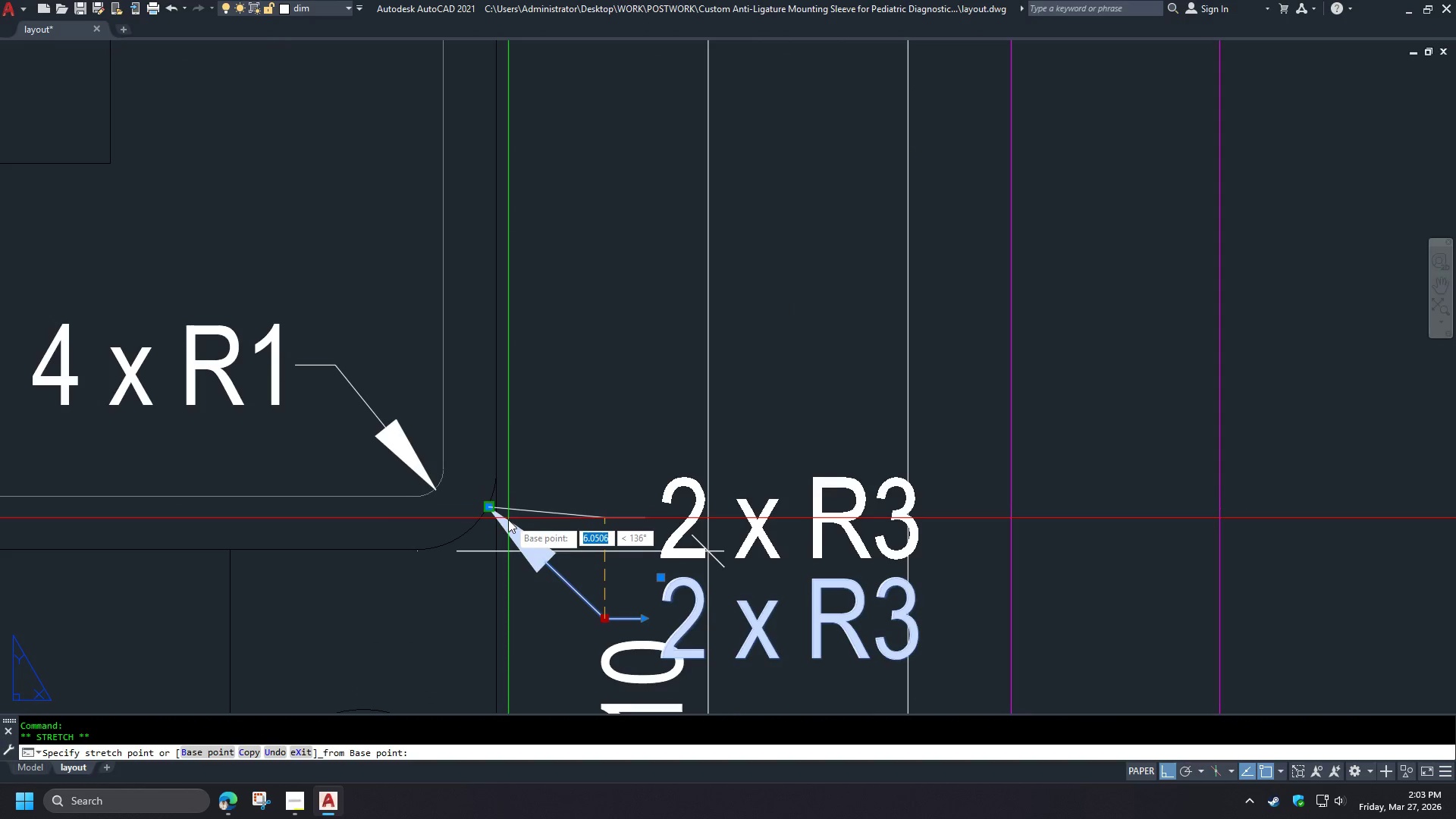 
left_click([508, 519])
 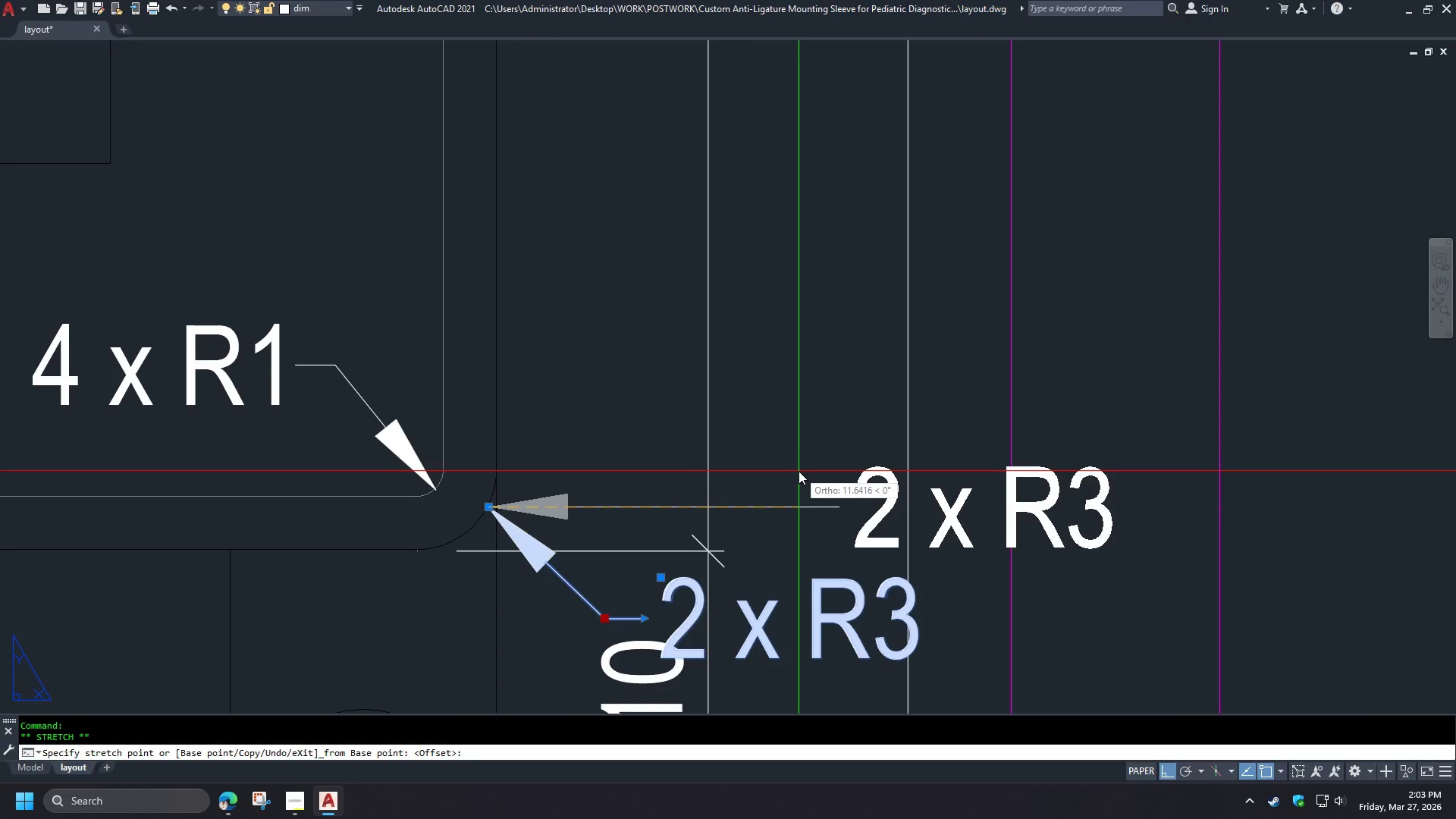 
scroll: coordinate [795, 470], scroll_direction: down, amount: 2.0
 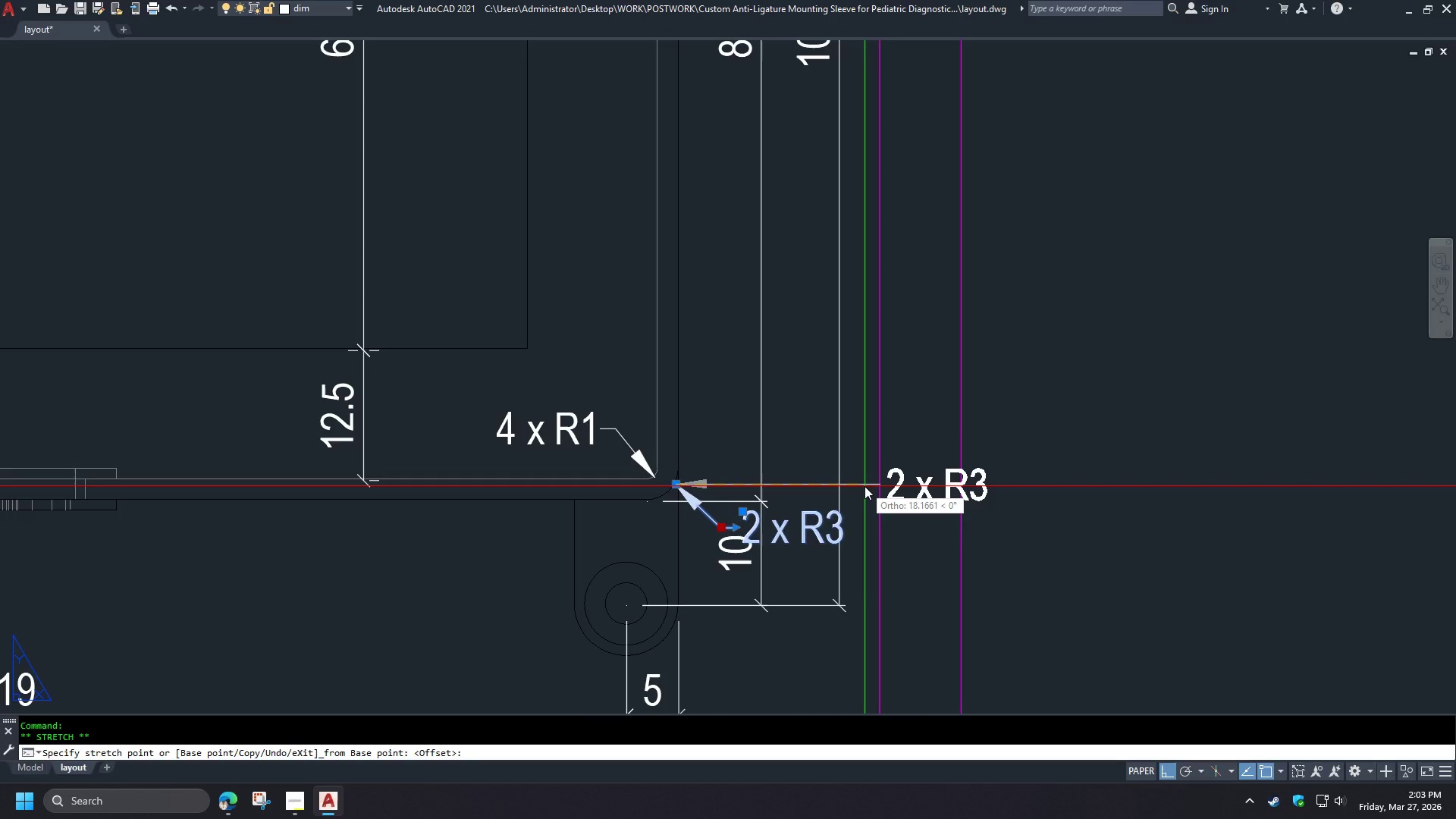 
left_click([864, 486])
 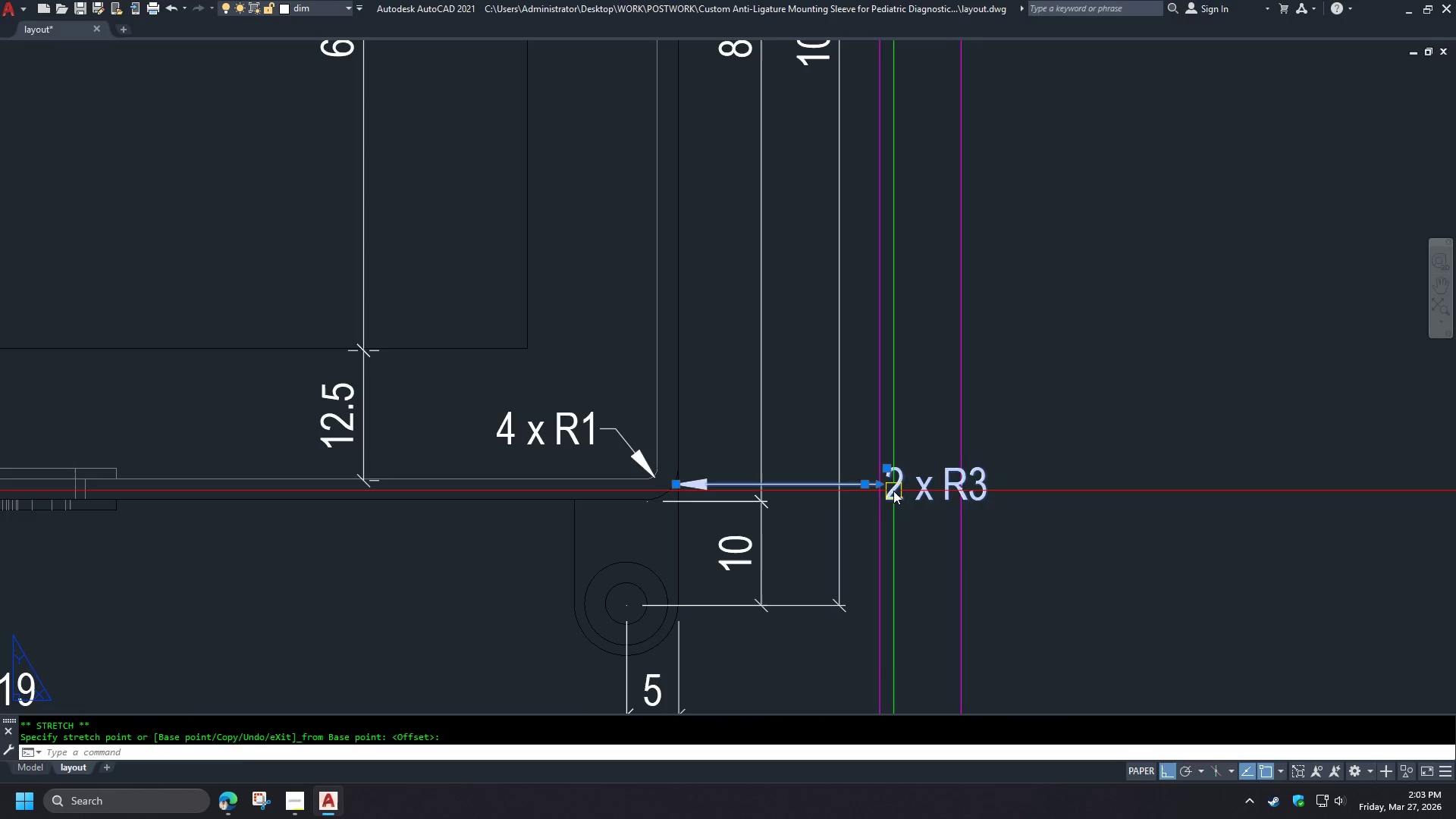 
double_click([893, 491])
 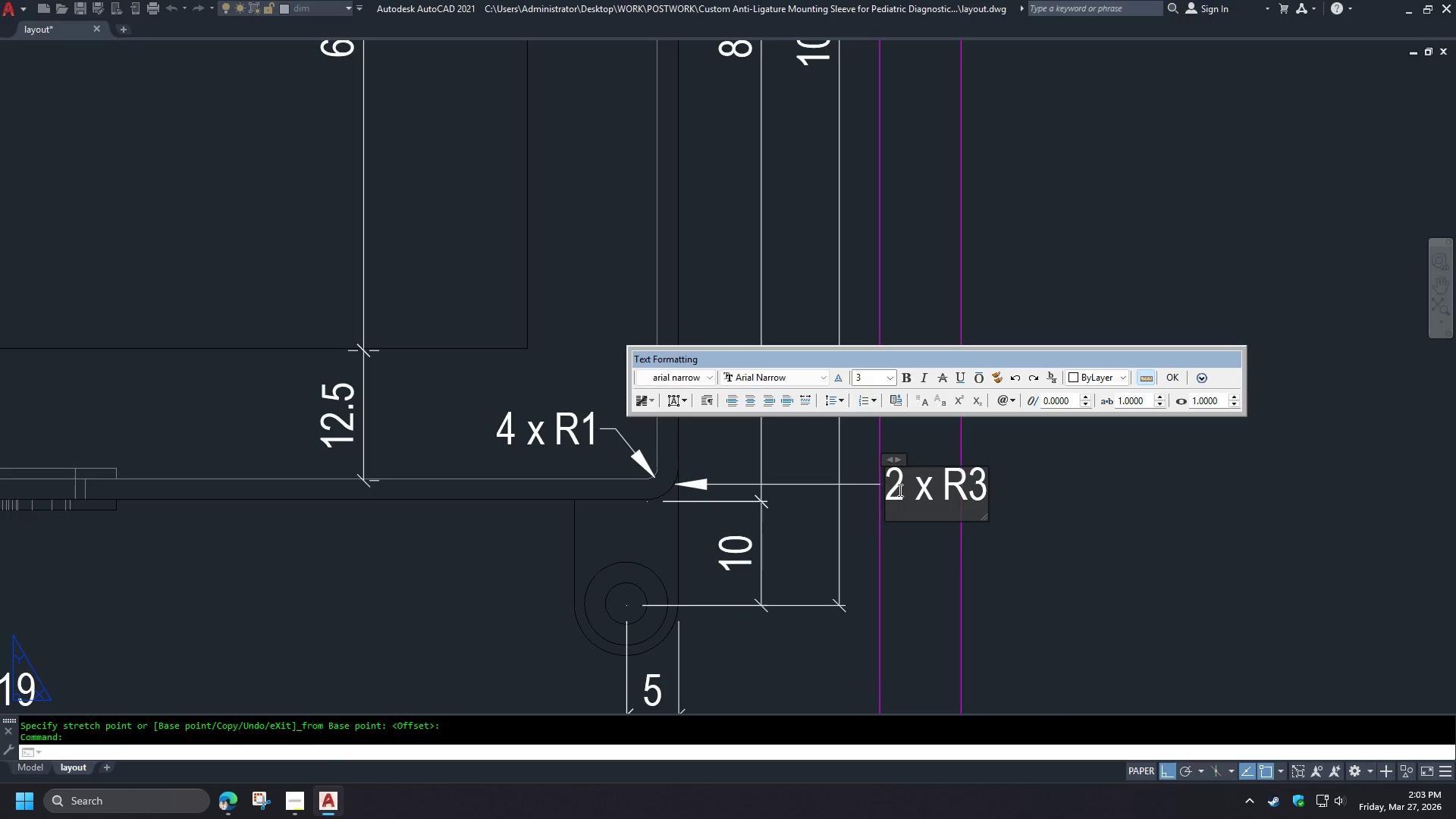 
left_click_drag(start_coordinate=[903, 489], to_coordinate=[890, 491])
 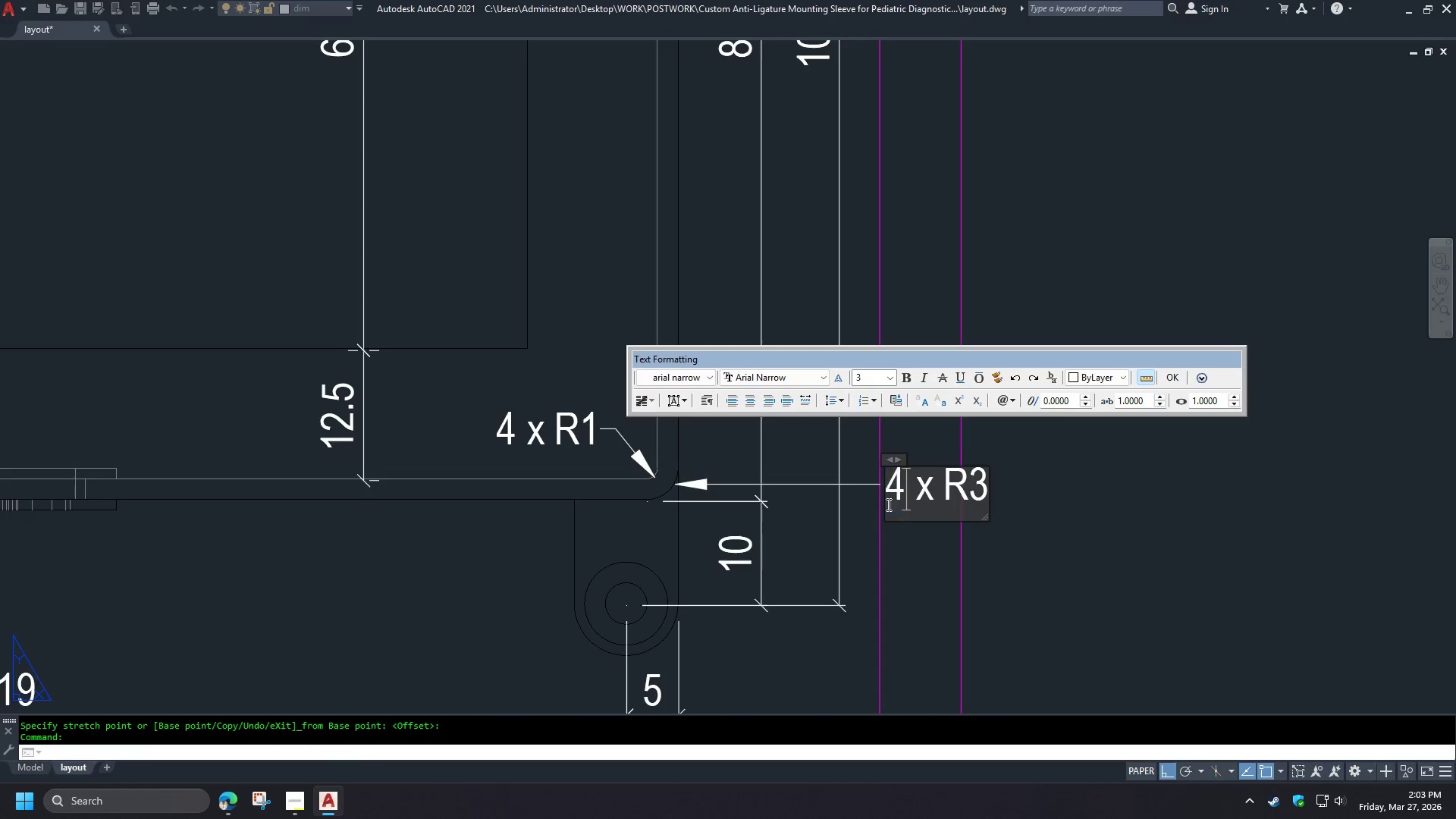 
key(4)
 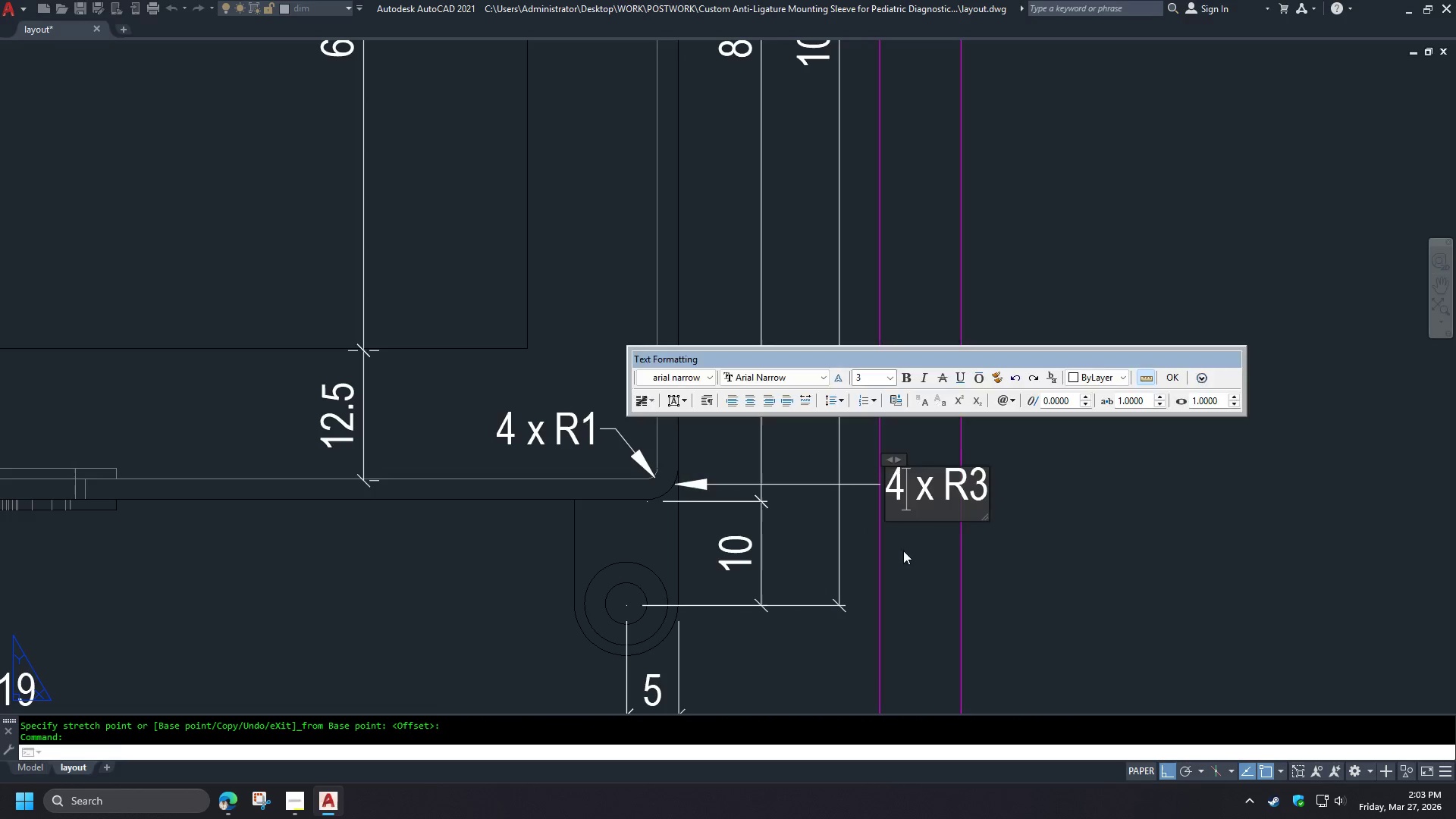 
left_click([904, 551])
 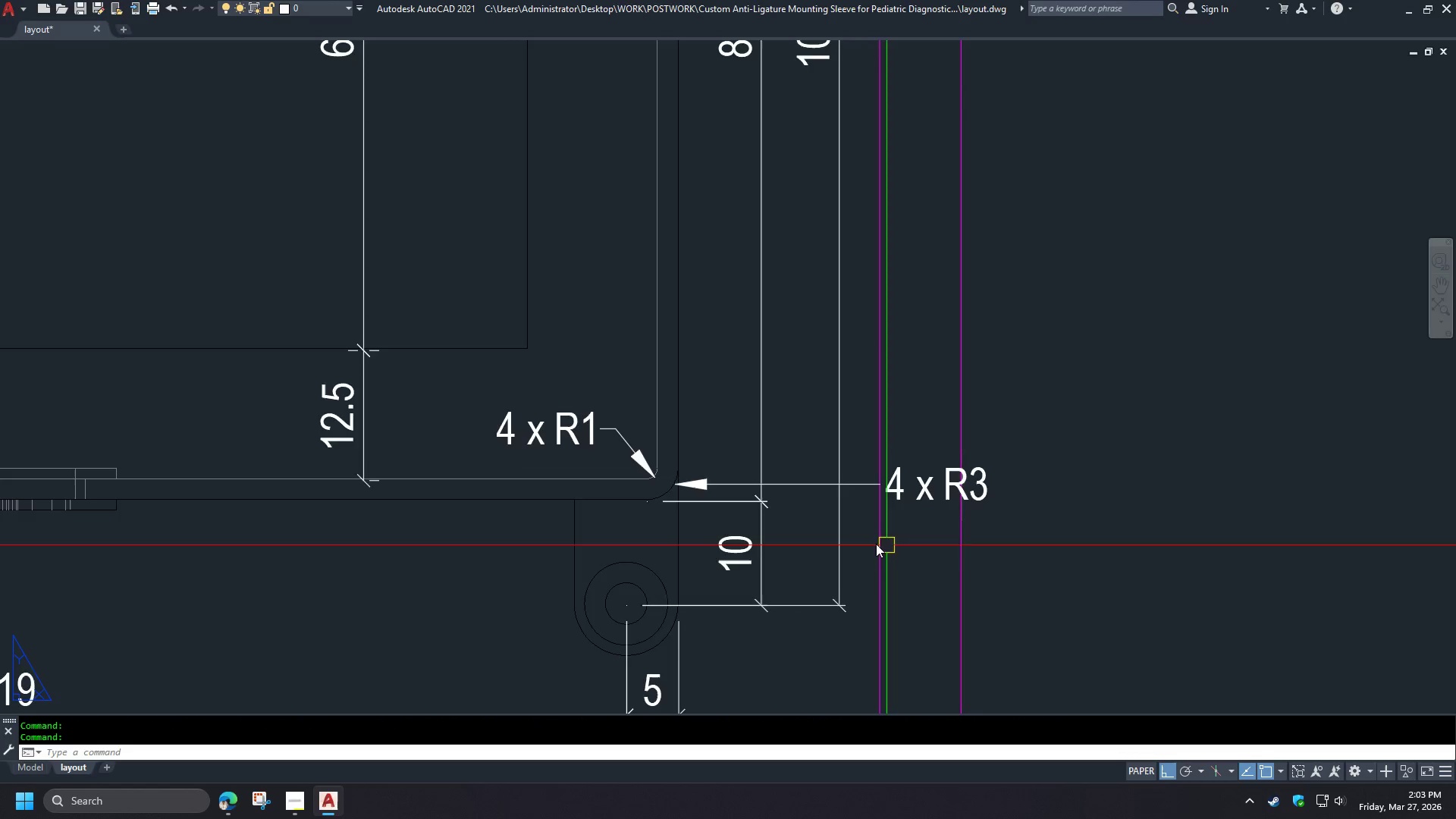 
scroll: coordinate [521, 465], scroll_direction: down, amount: 2.0
 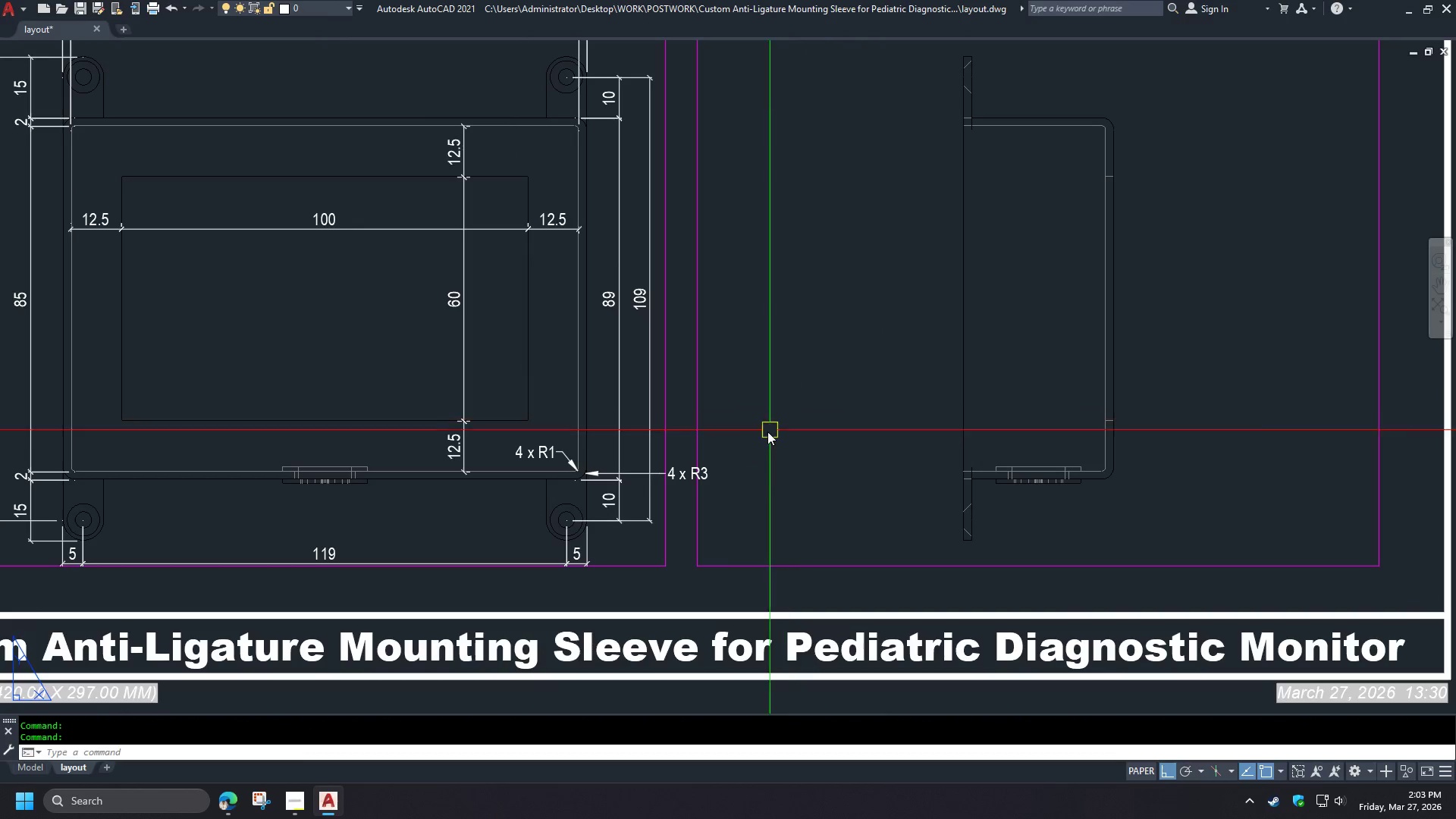 
scroll: coordinate [604, 458], scroll_direction: up, amount: 3.0
 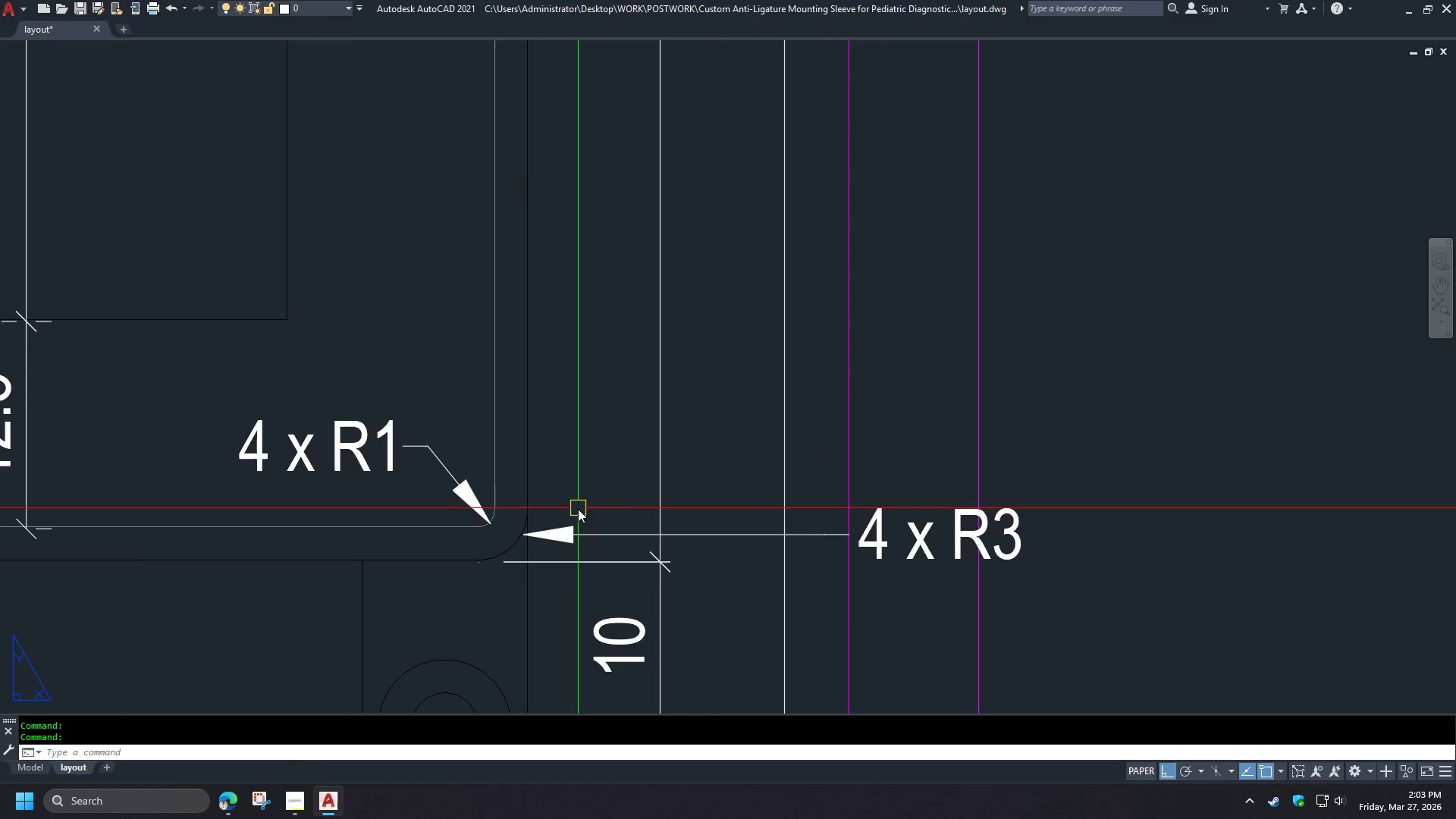 
left_click([577, 532])
 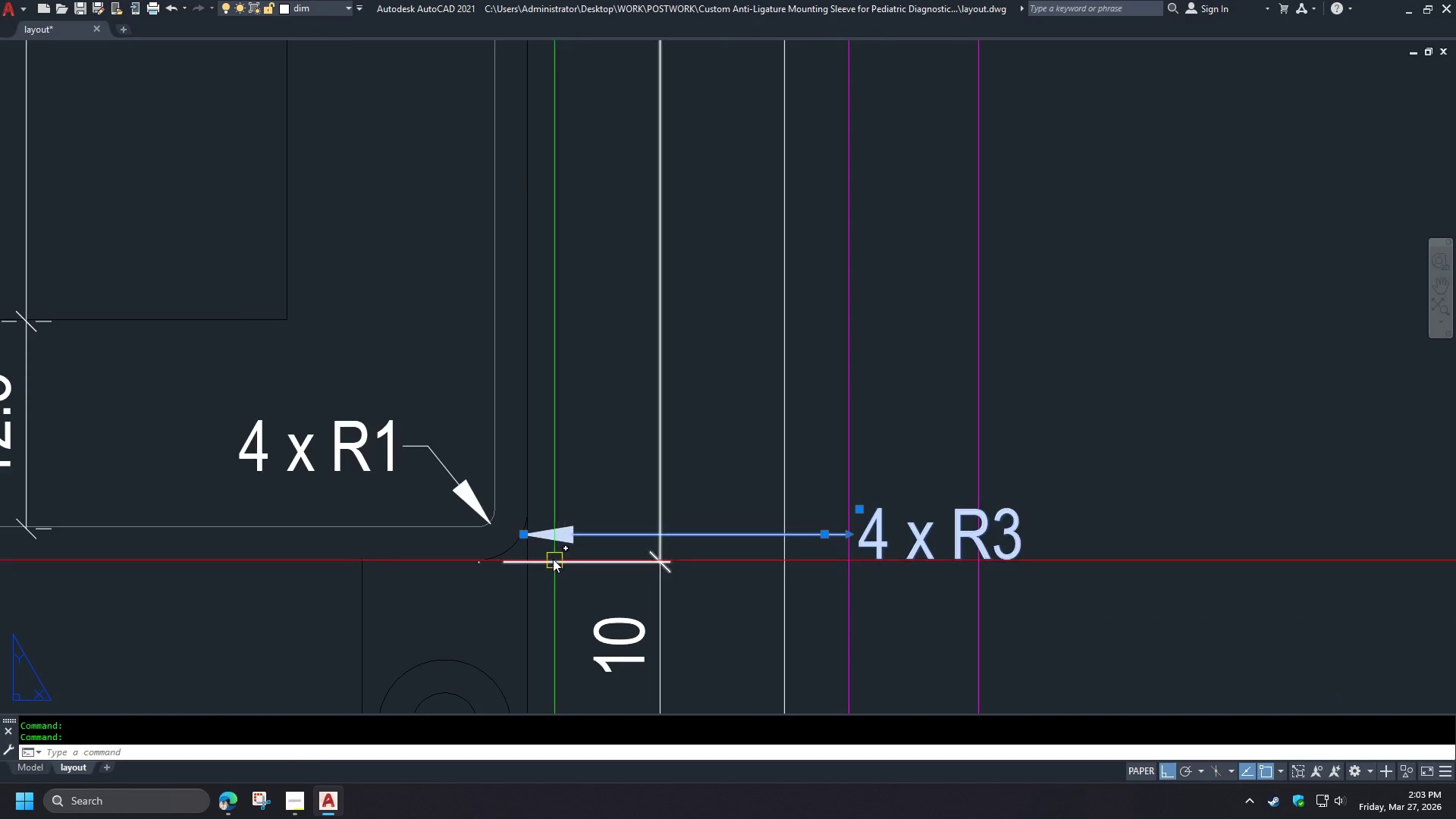 
scroll: coordinate [545, 549], scroll_direction: up, amount: 2.0
 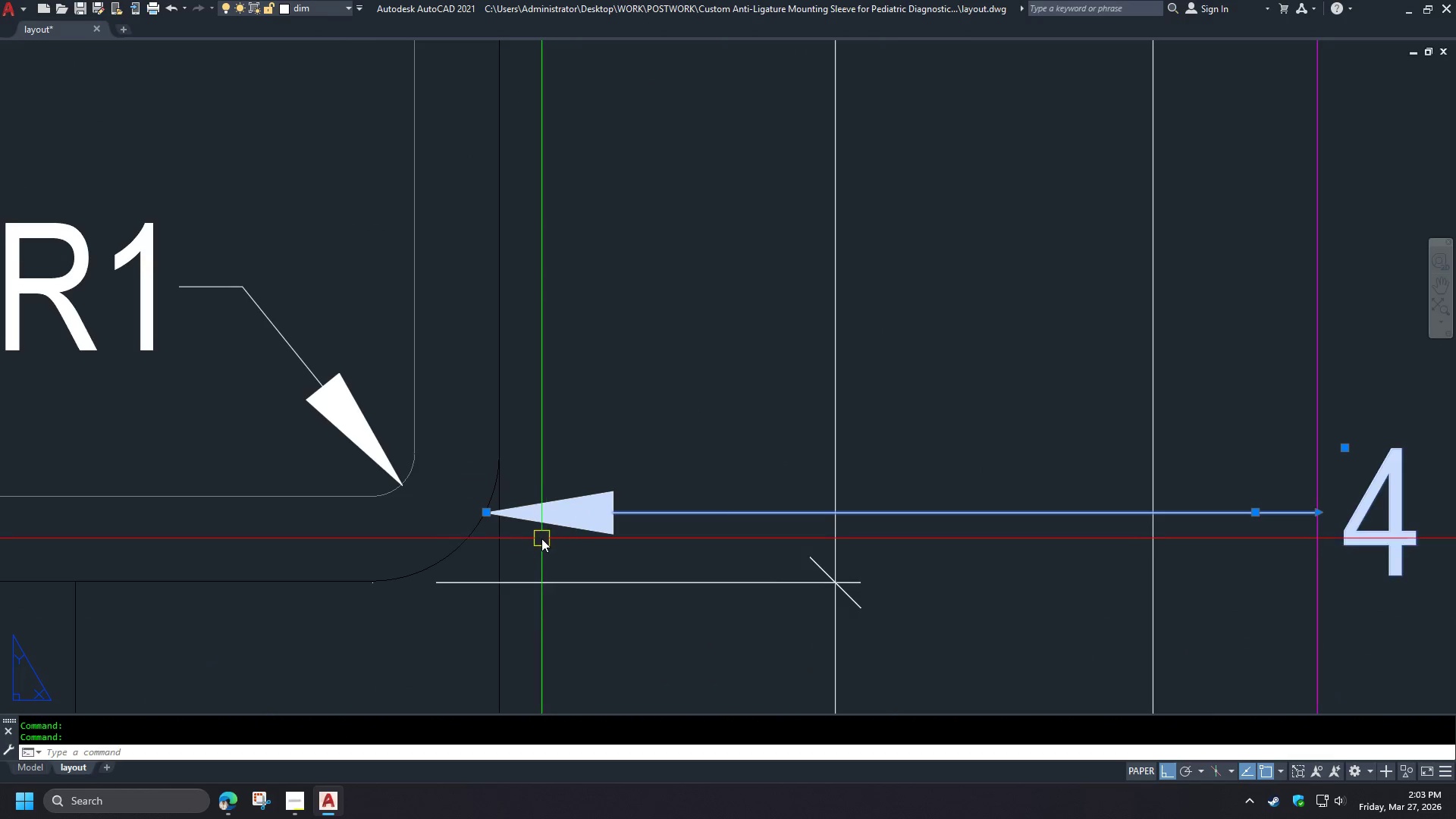 
key(M)
 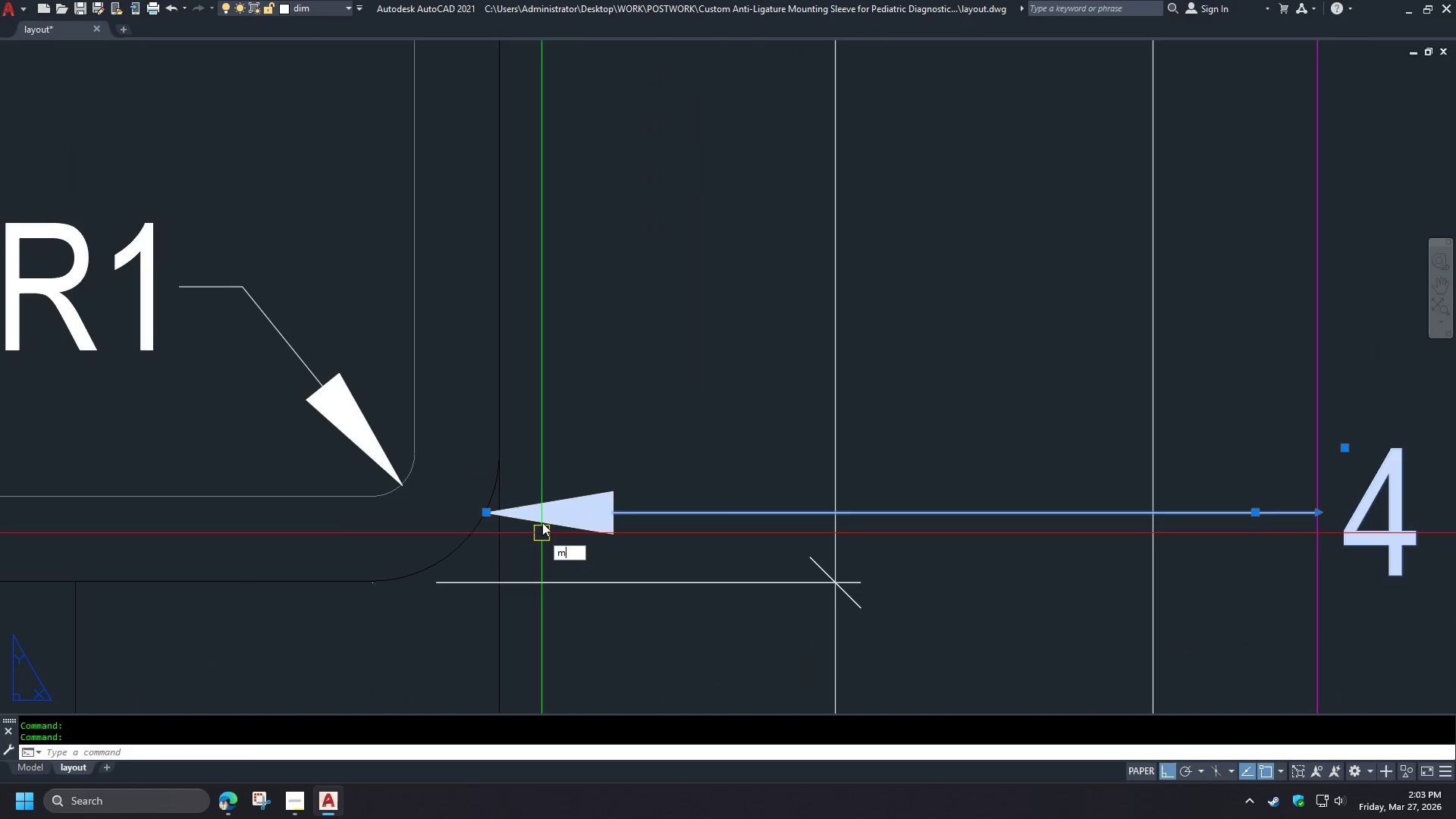 
key(Space)
 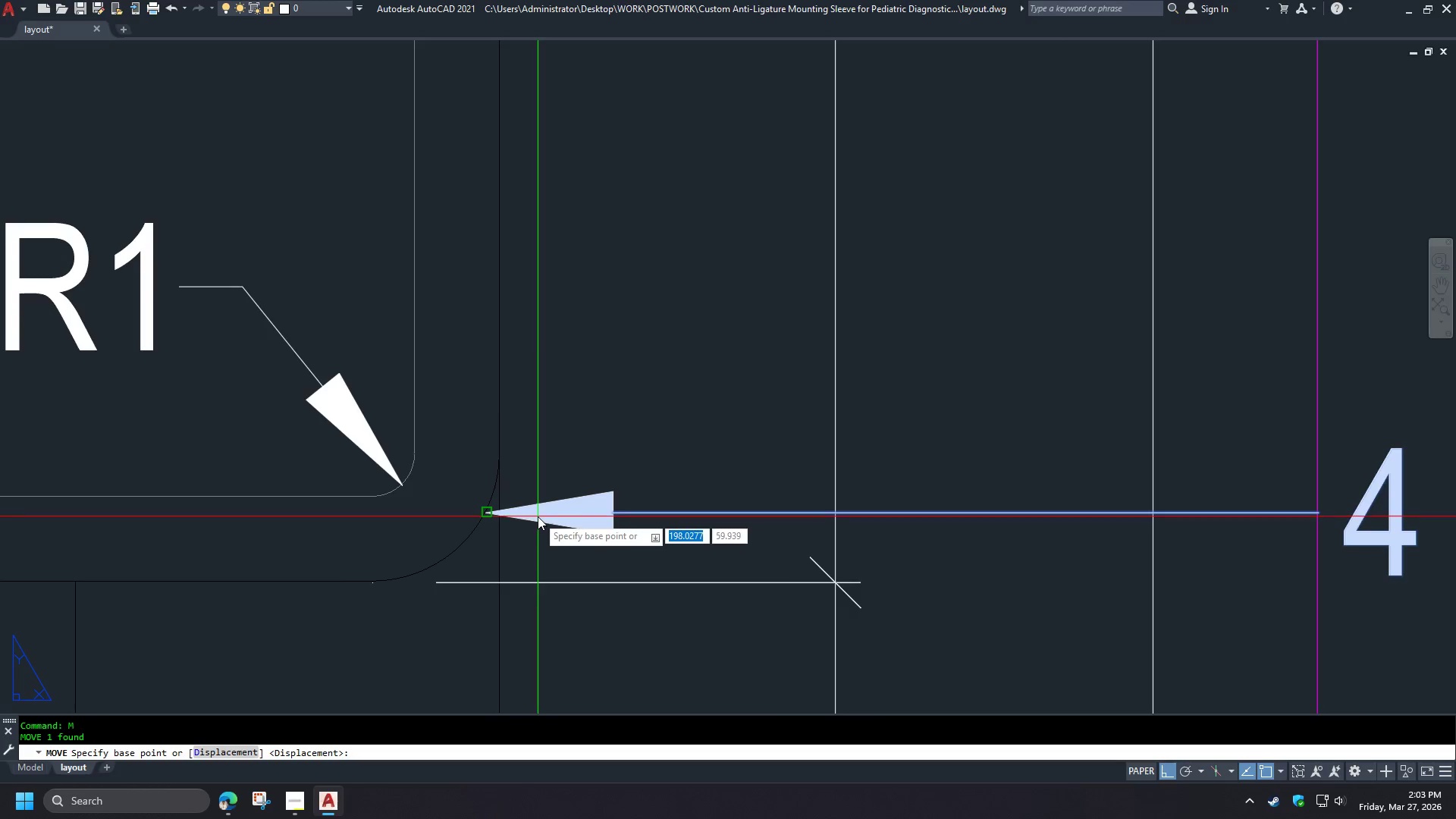 
left_click([538, 516])
 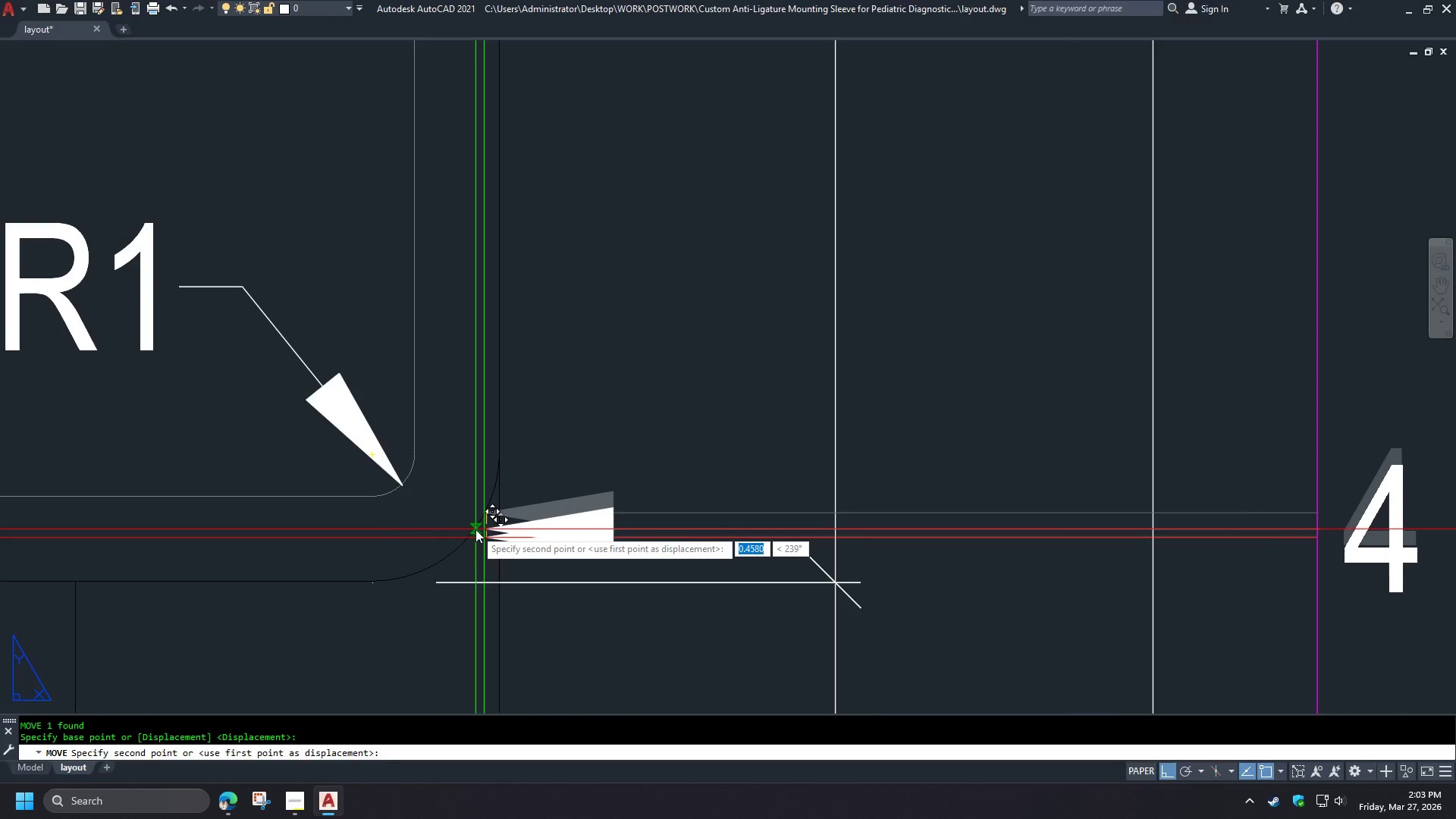 
left_click([475, 529])
 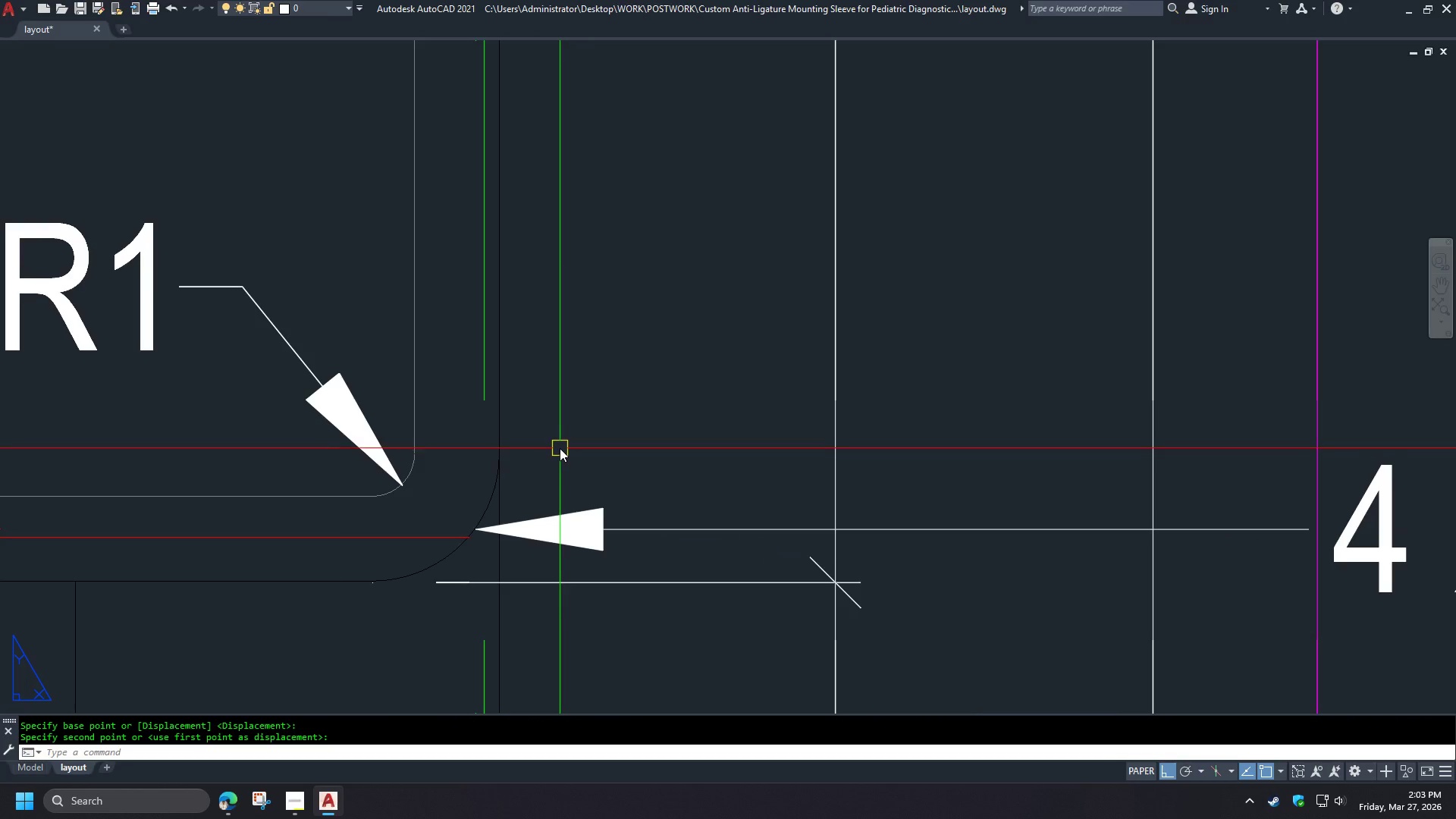 
scroll: coordinate [821, 532], scroll_direction: down, amount: 6.0
 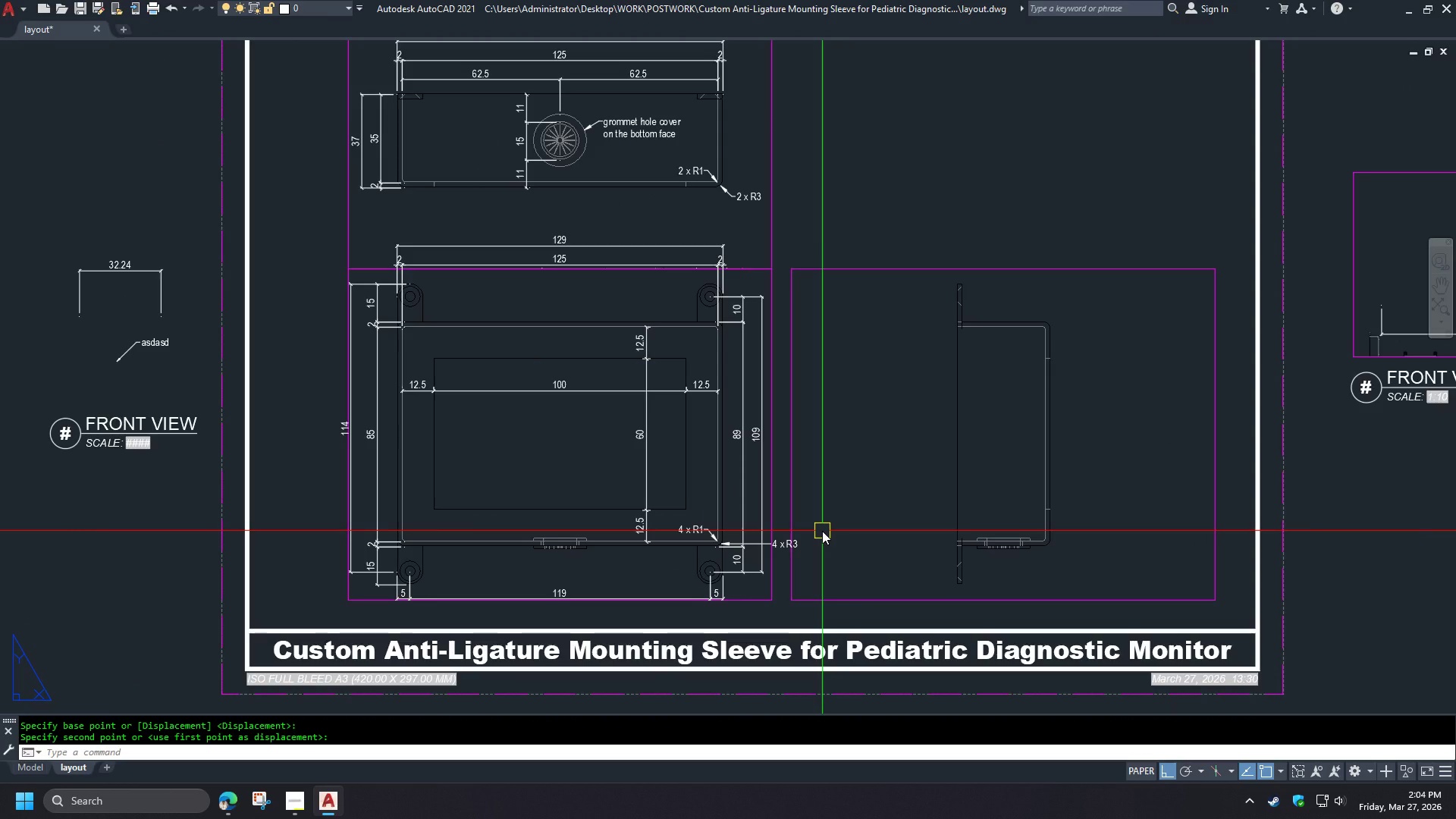 
type(pre )
 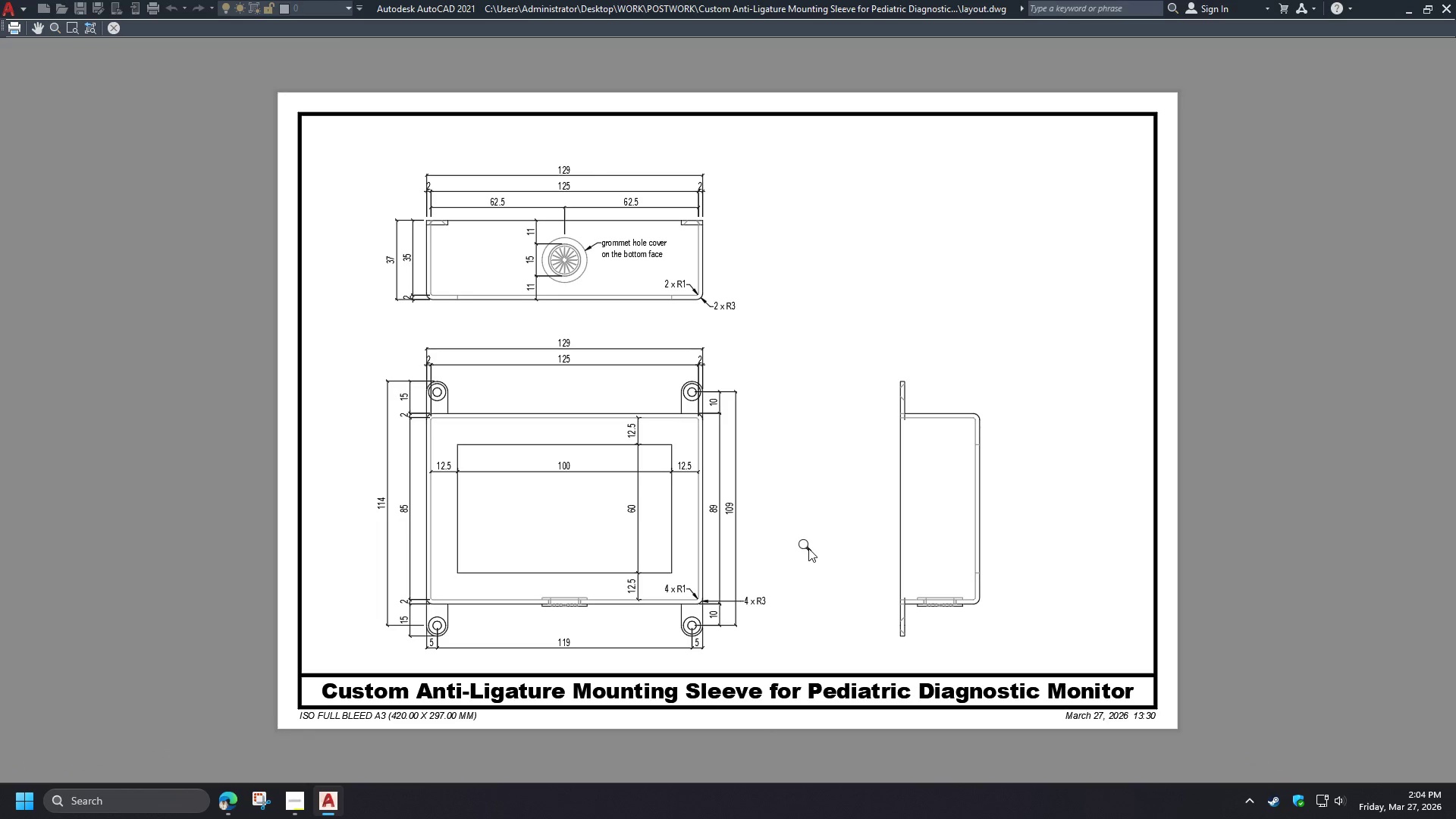 
scroll: coordinate [266, 447], scroll_direction: up, amount: 2.0
 